 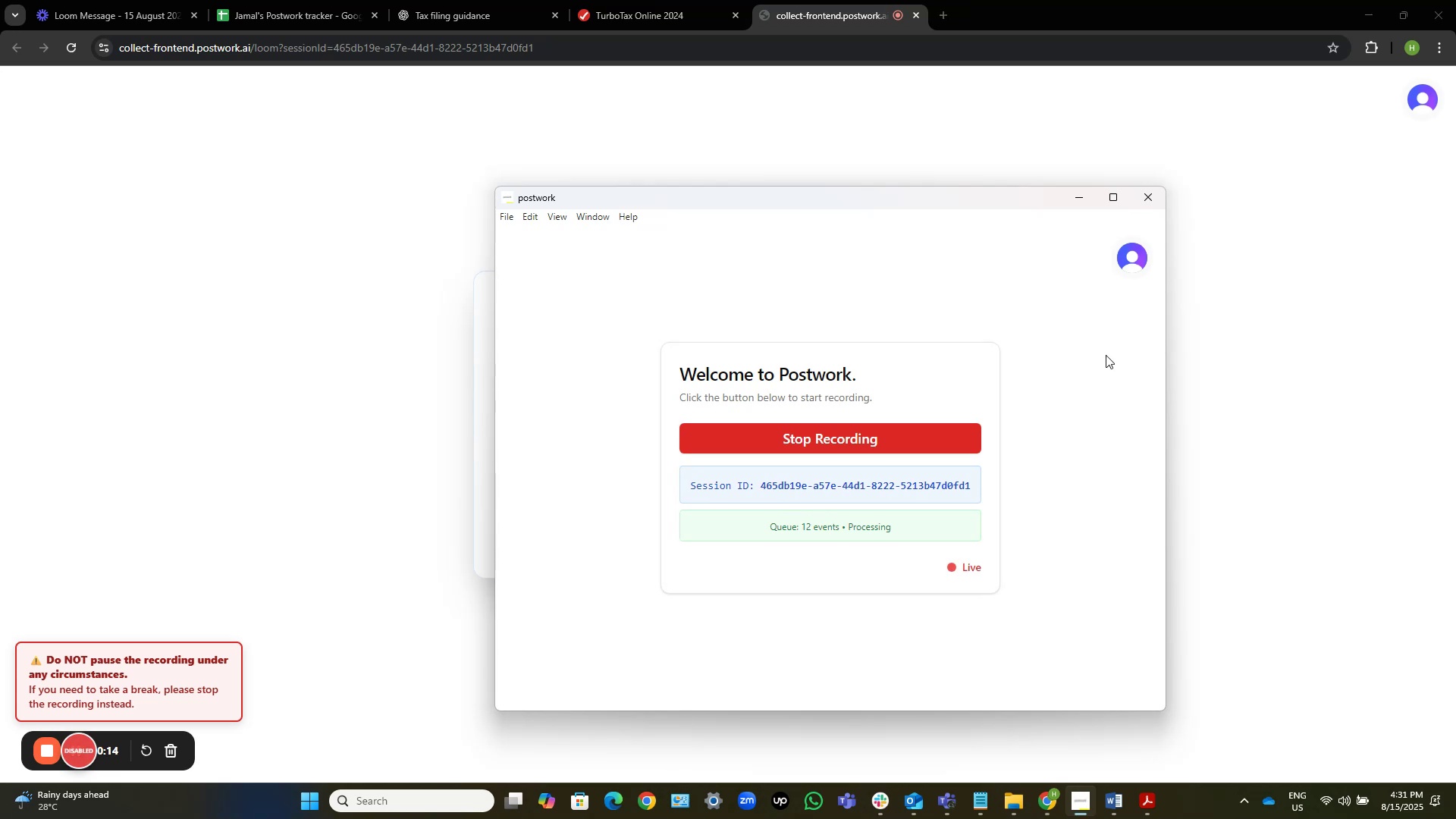 
left_click([652, 0])
 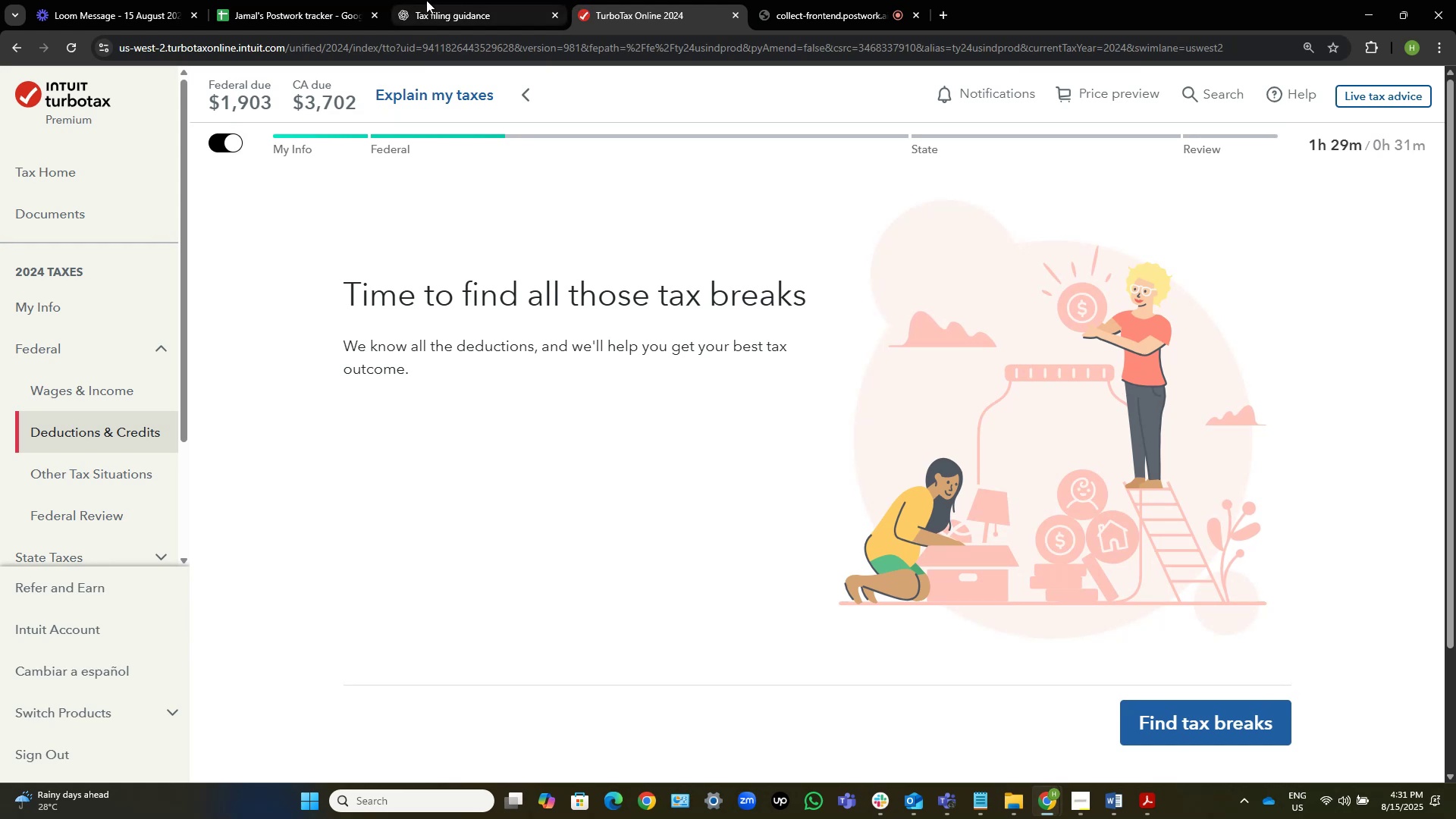 
left_click([287, 0])
 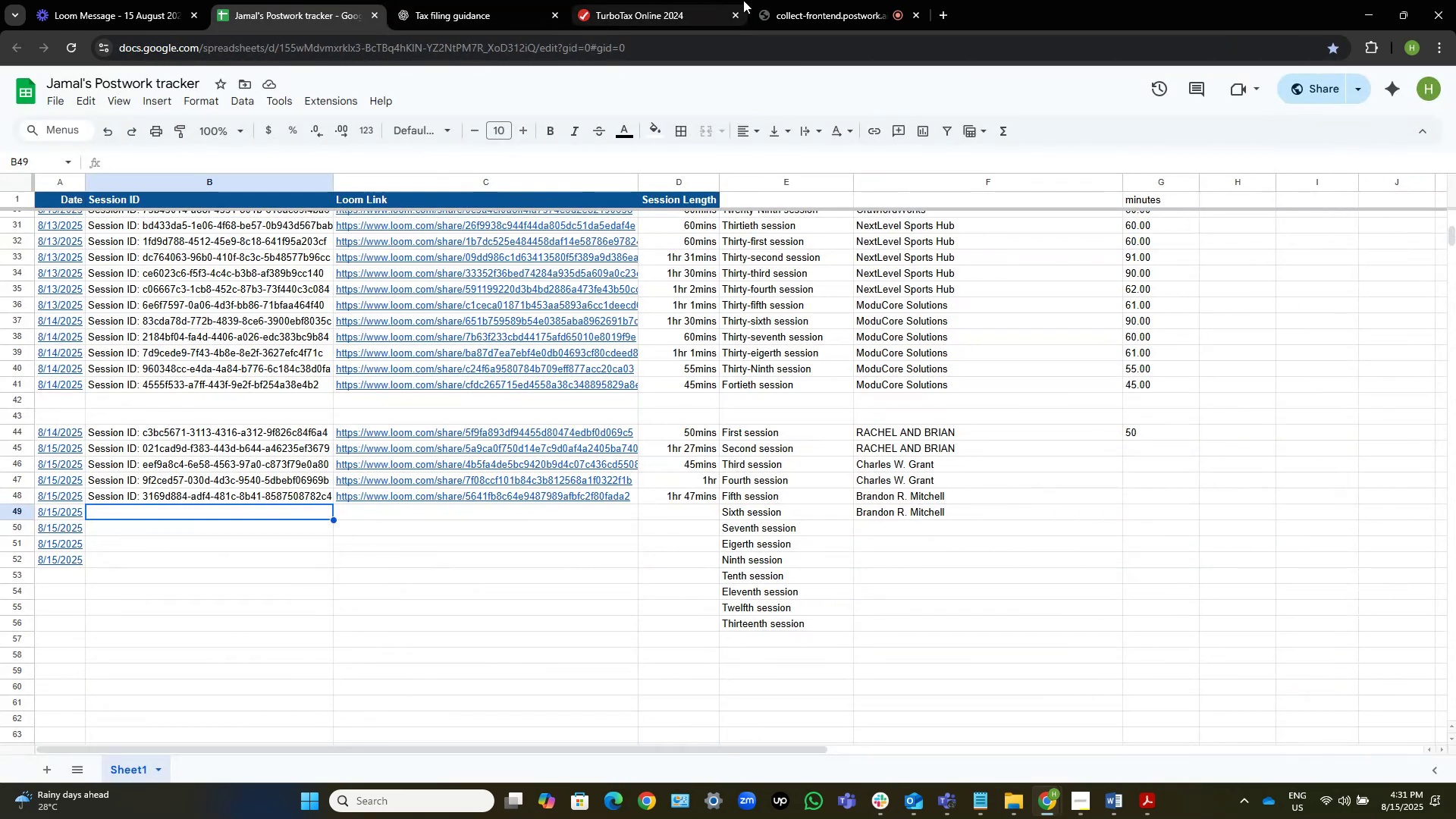 
left_click([792, 0])
 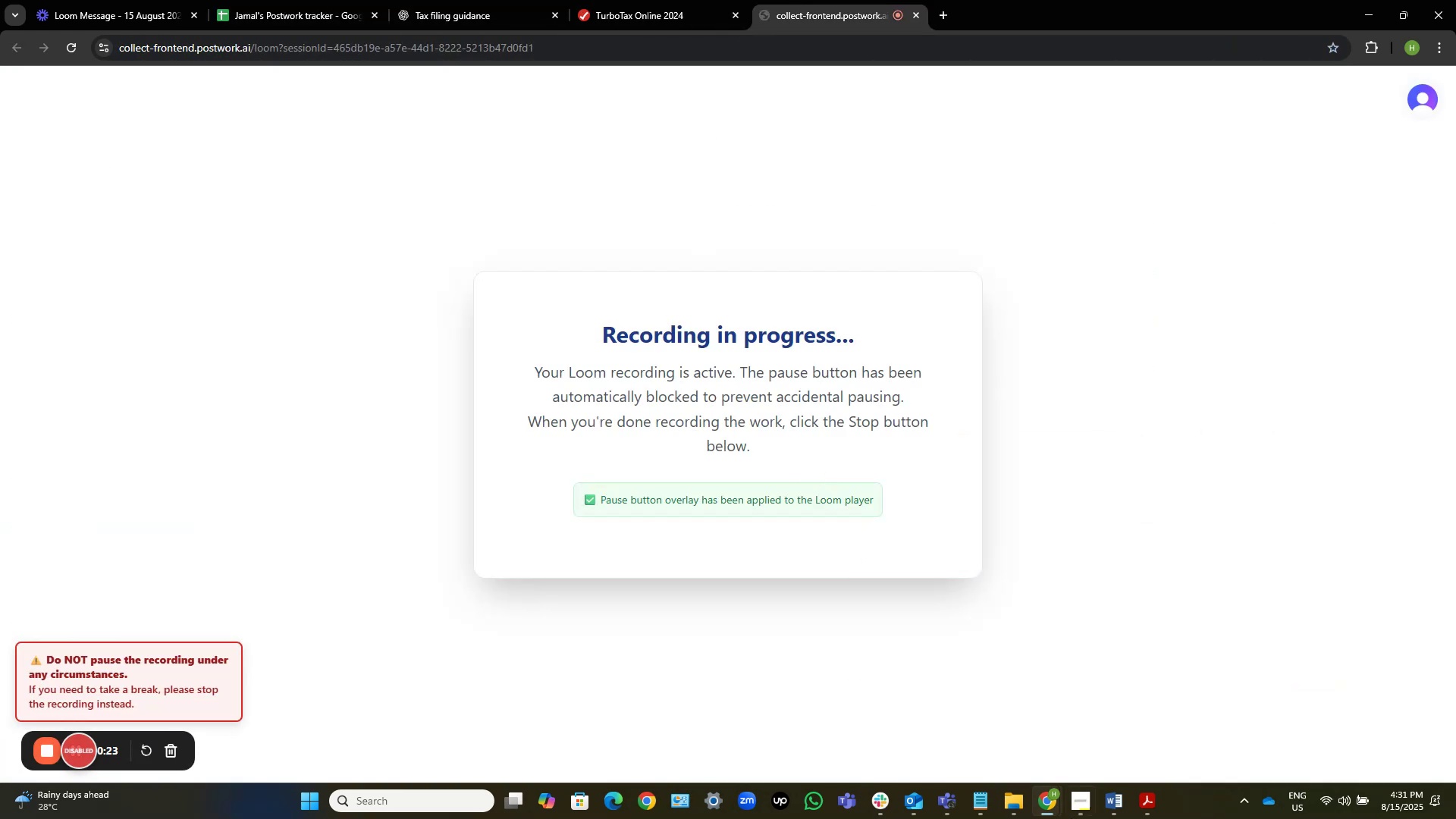 
left_click([1084, 802])
 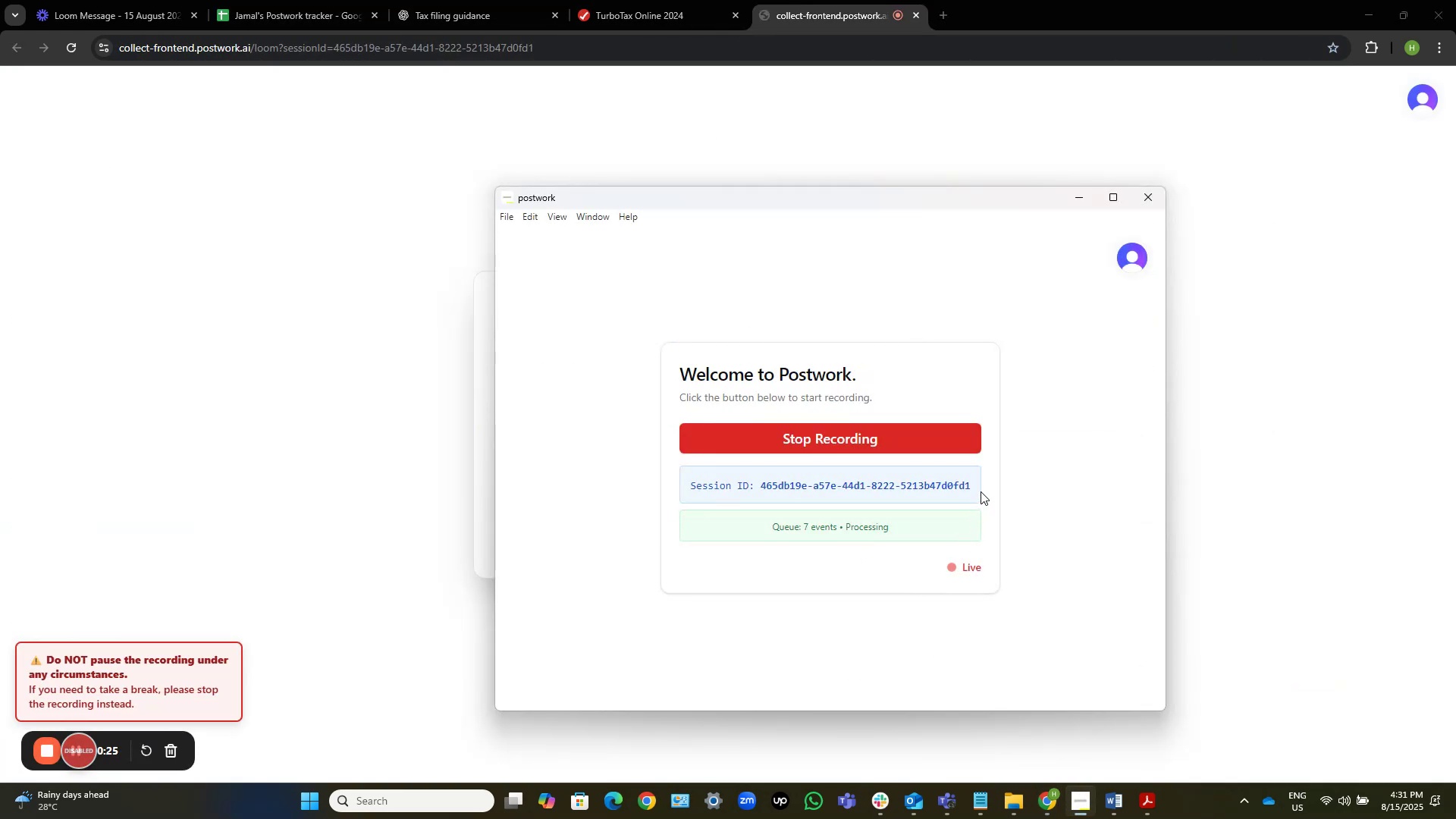 
left_click_drag(start_coordinate=[980, 484], to_coordinate=[667, 477])
 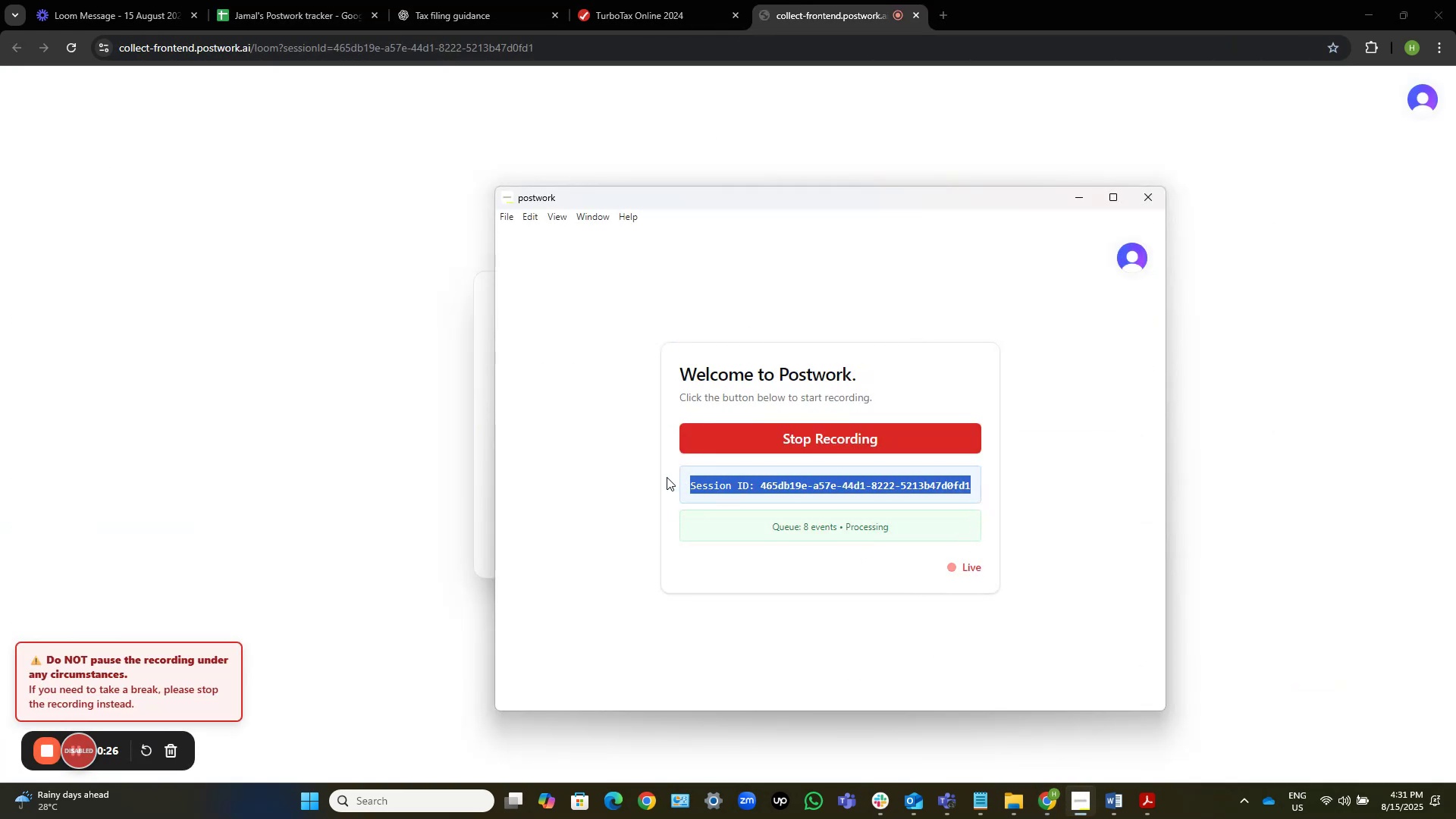 
key(Control+C)
 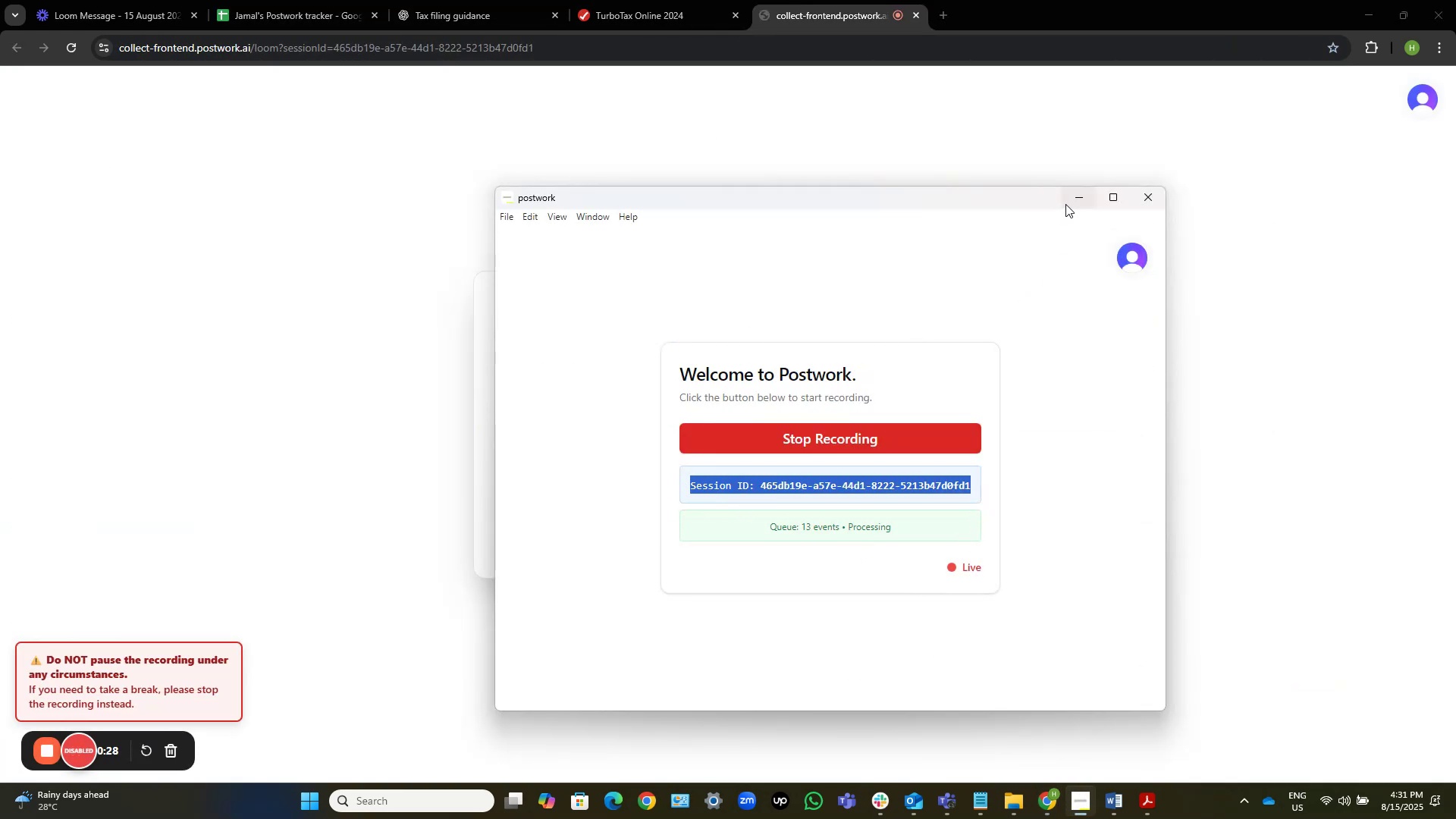 
left_click([1073, 202])
 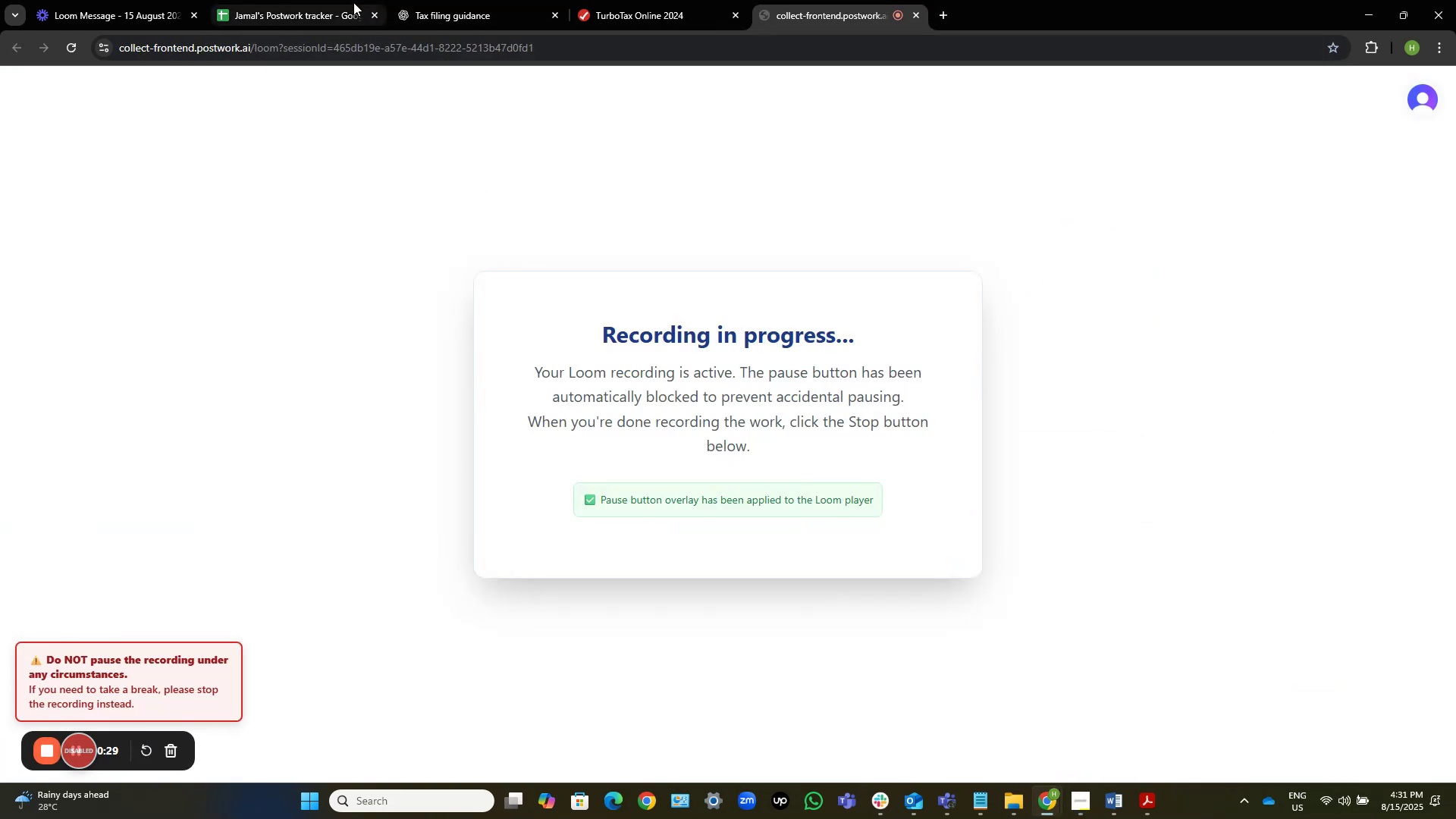 
left_click([342, 0])
 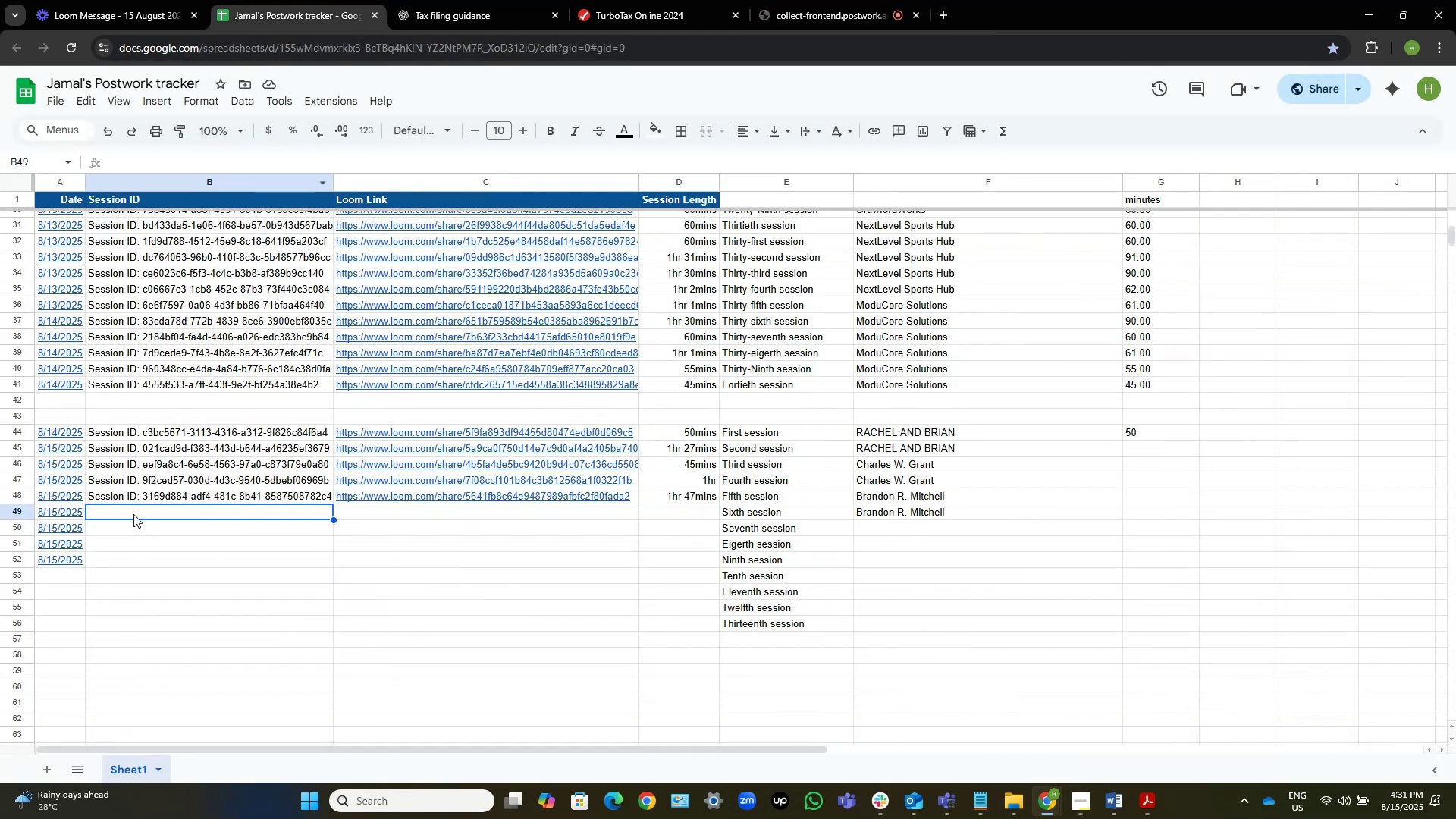 
double_click([133, 512])
 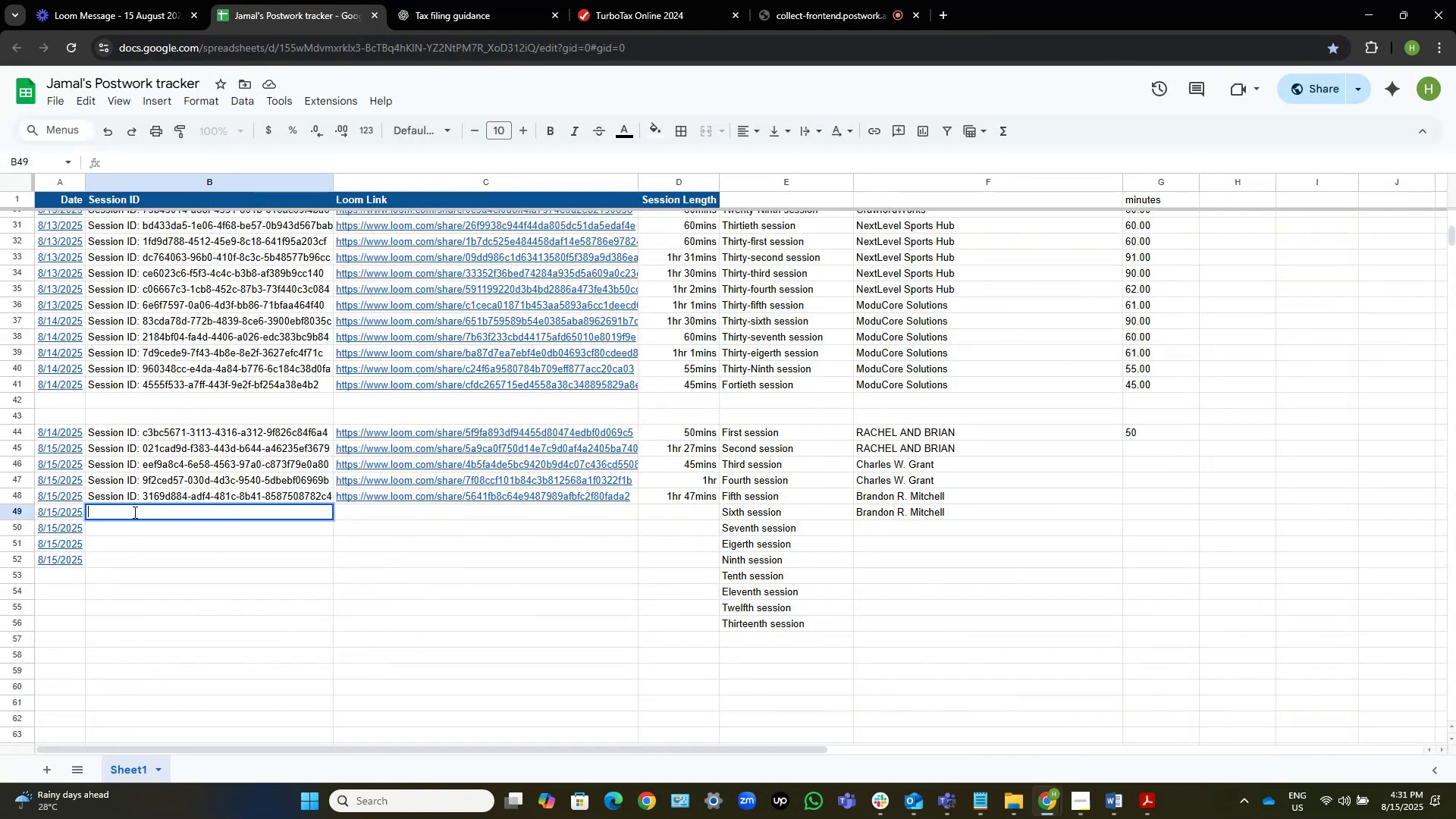 
key(Control+V)
 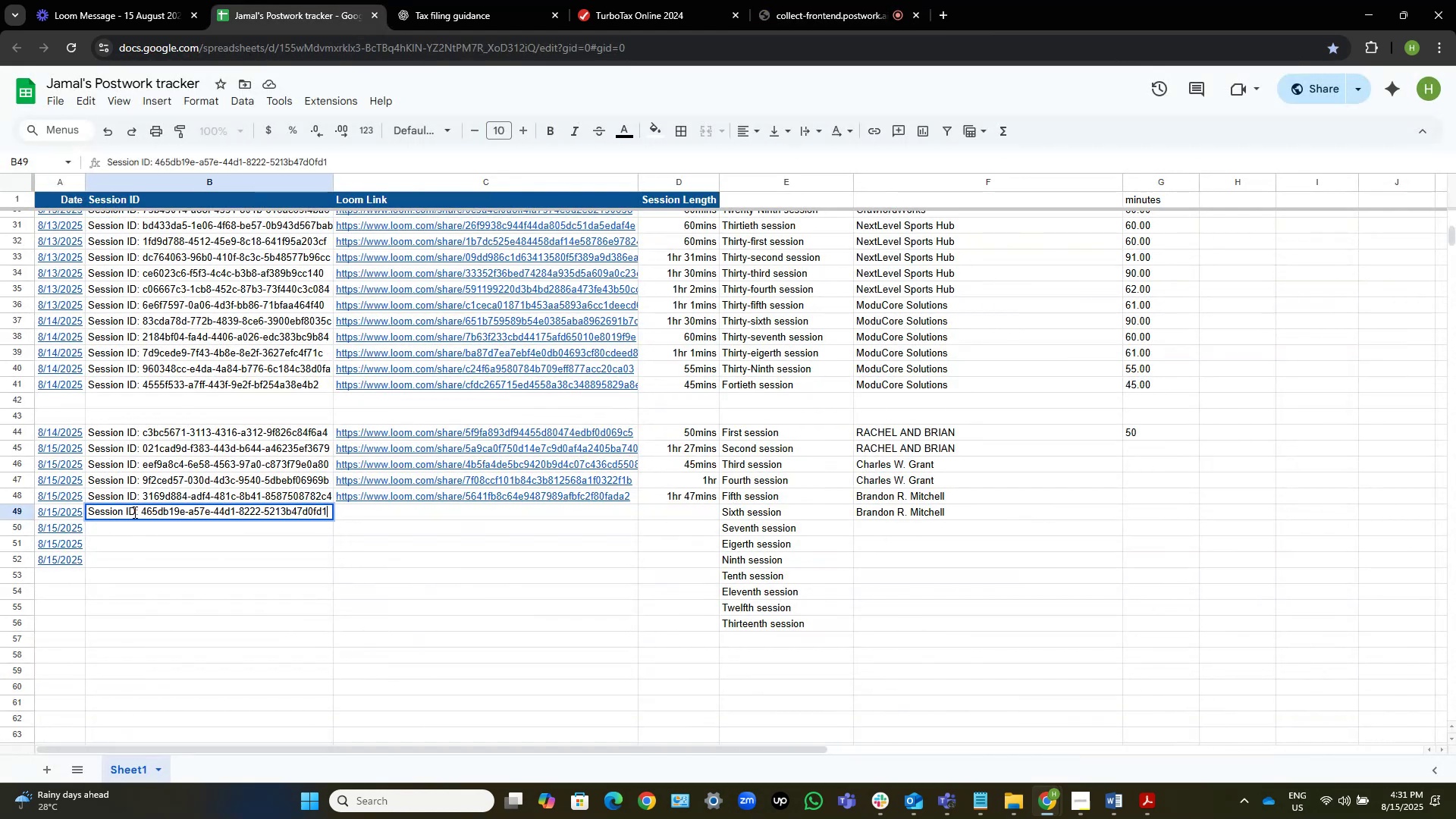 
key(NumpadEnter)
 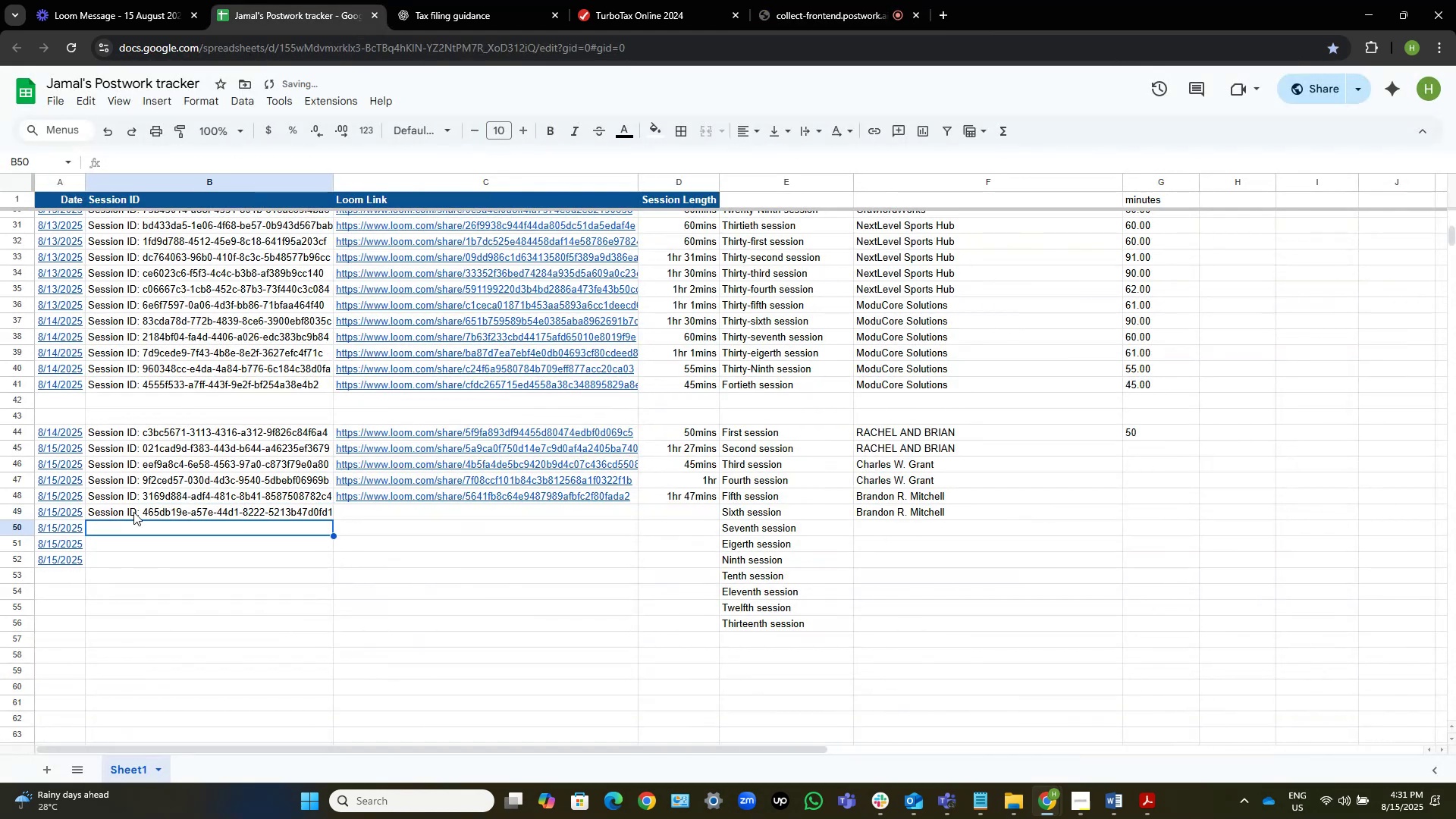 
key(ArrowUp)
 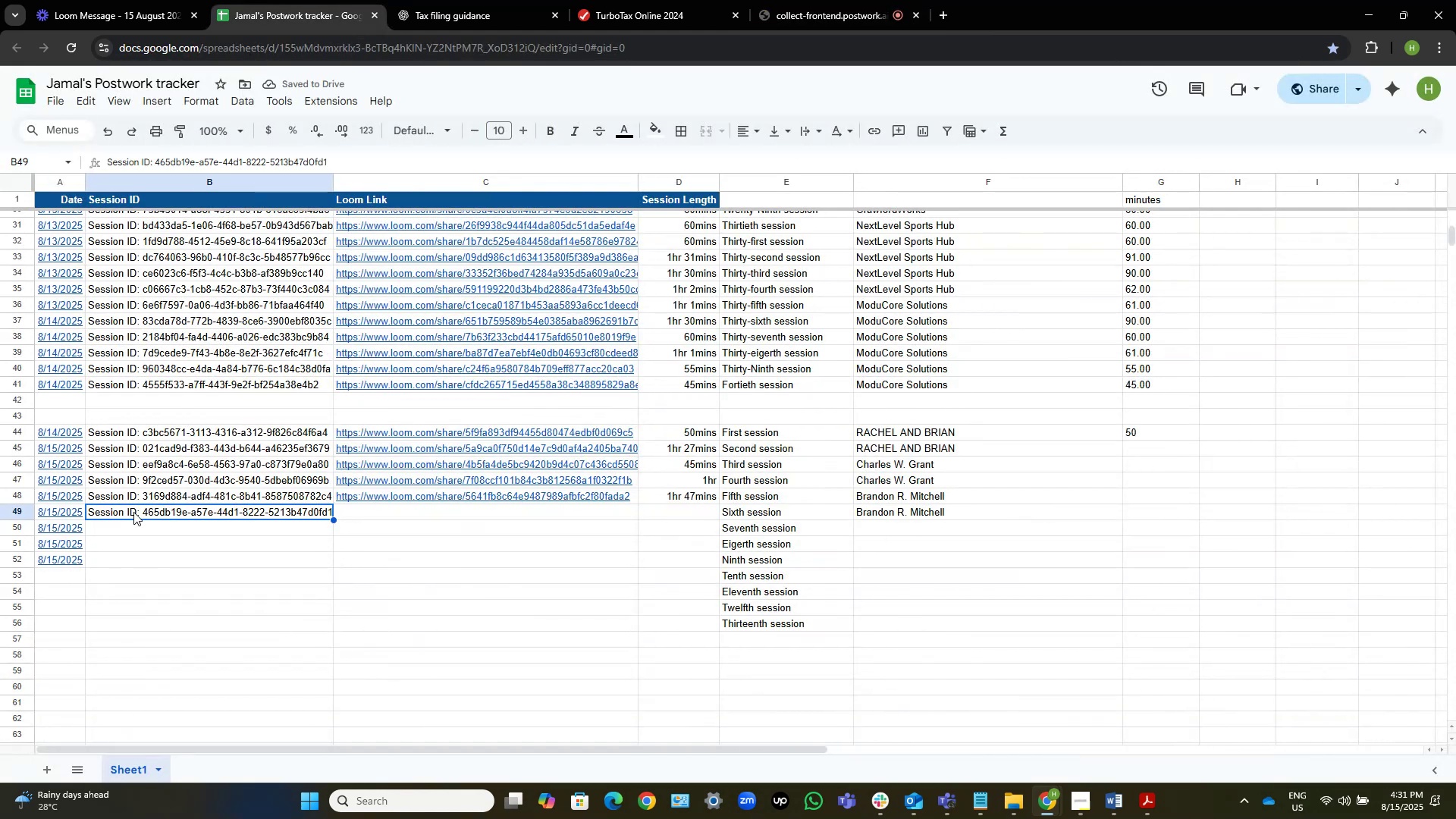 
key(ArrowRight)
 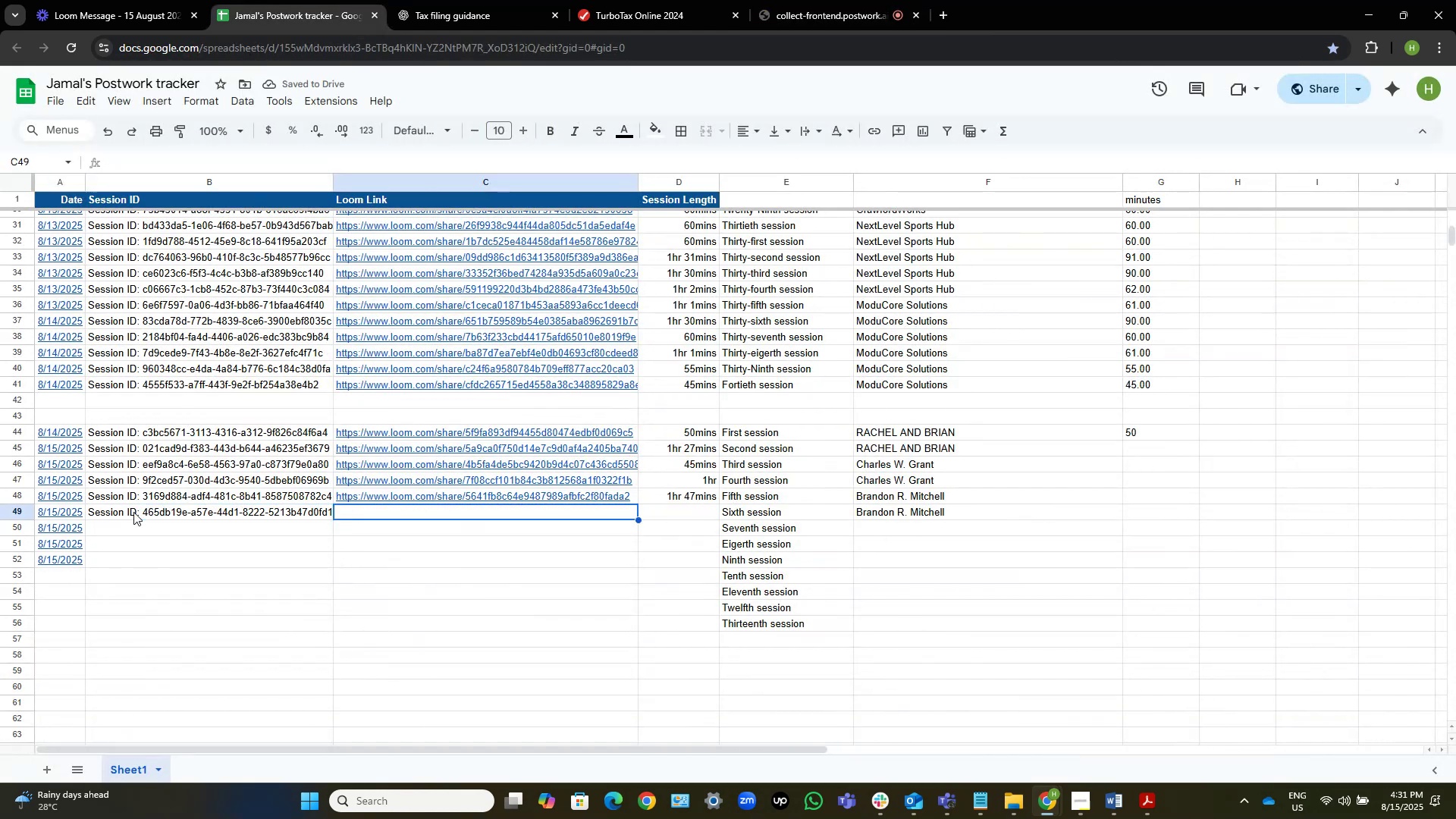 
key(ArrowRight)
 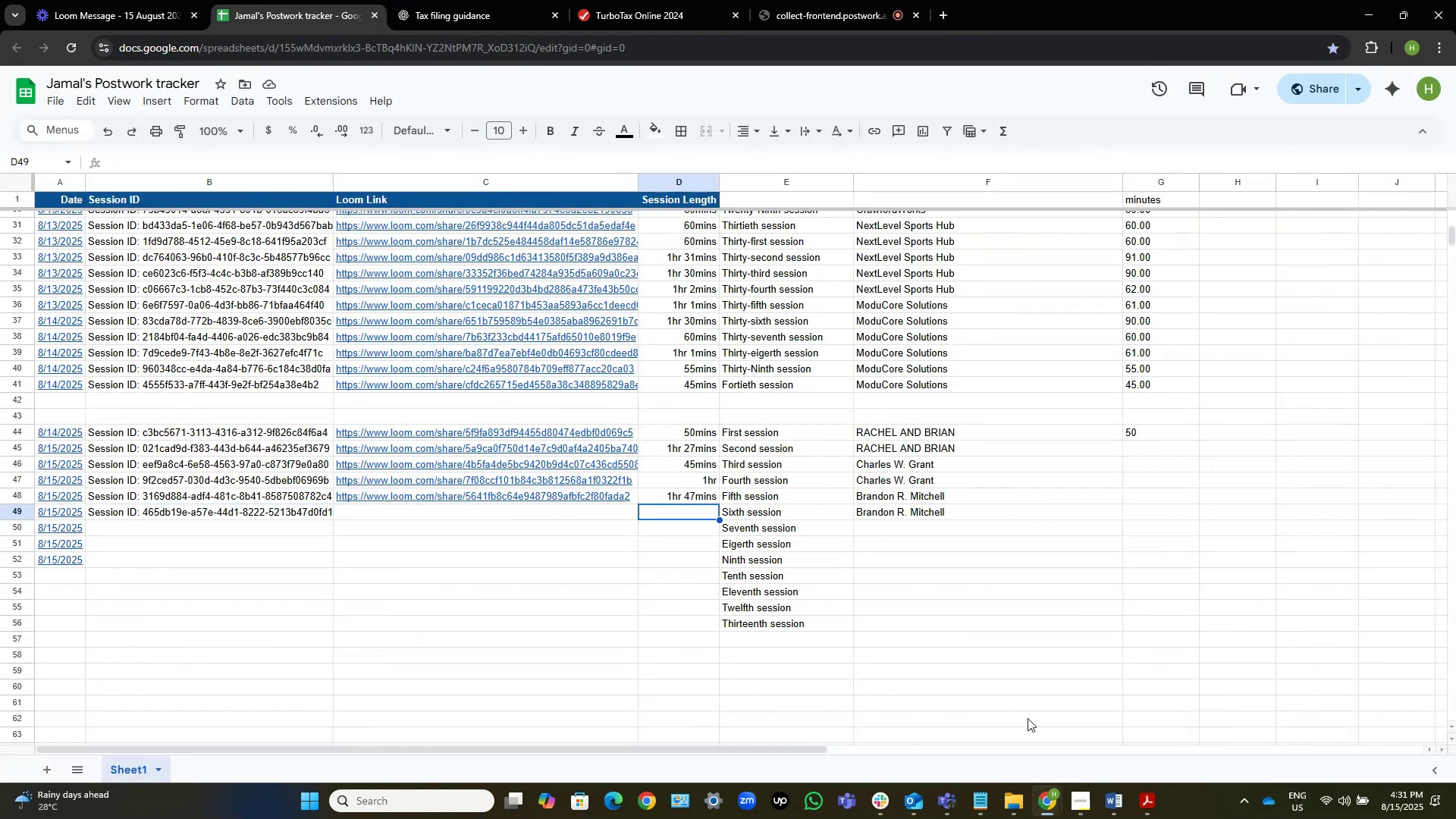 
left_click([1079, 803])
 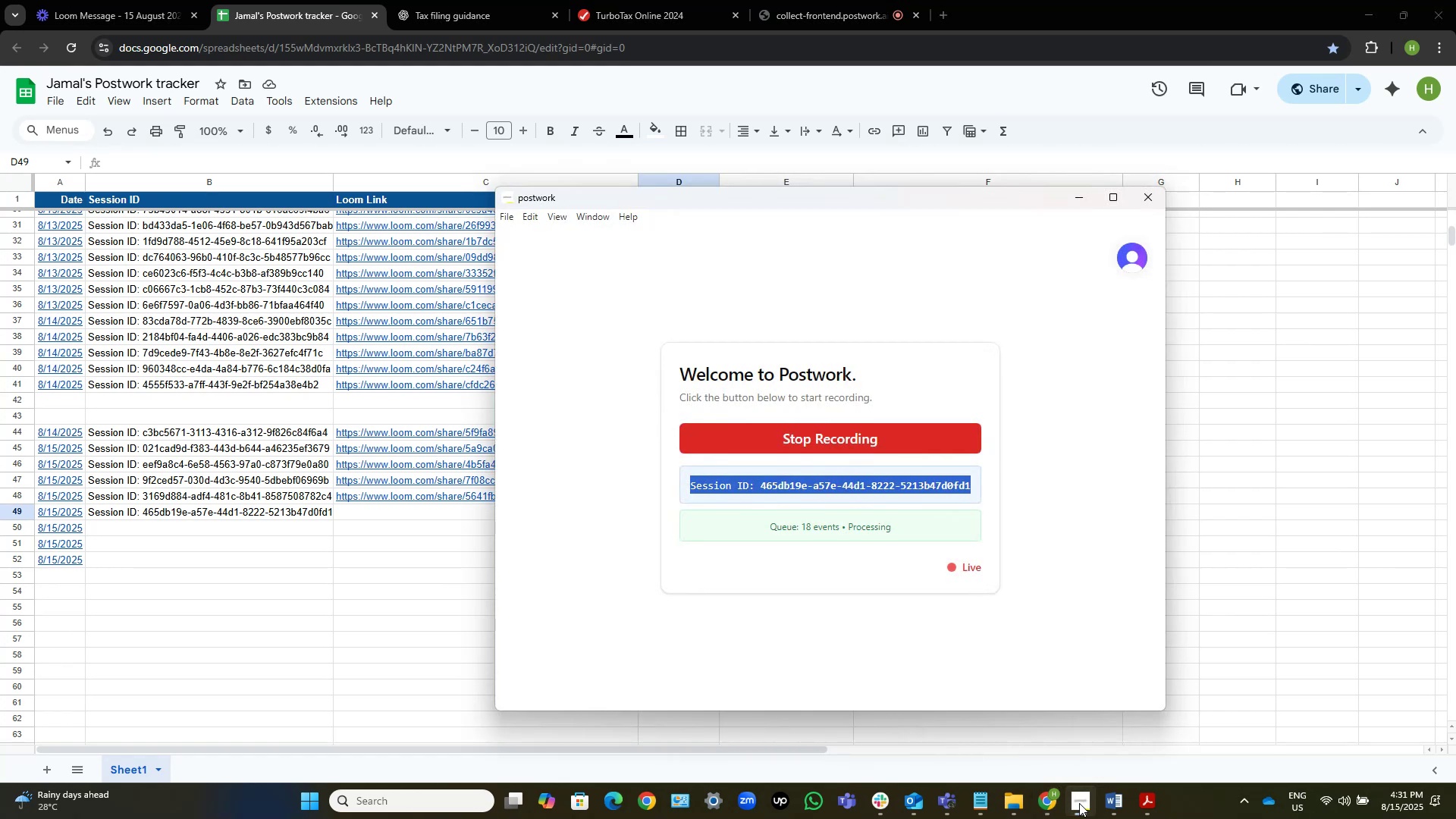 
left_click([1079, 803])
 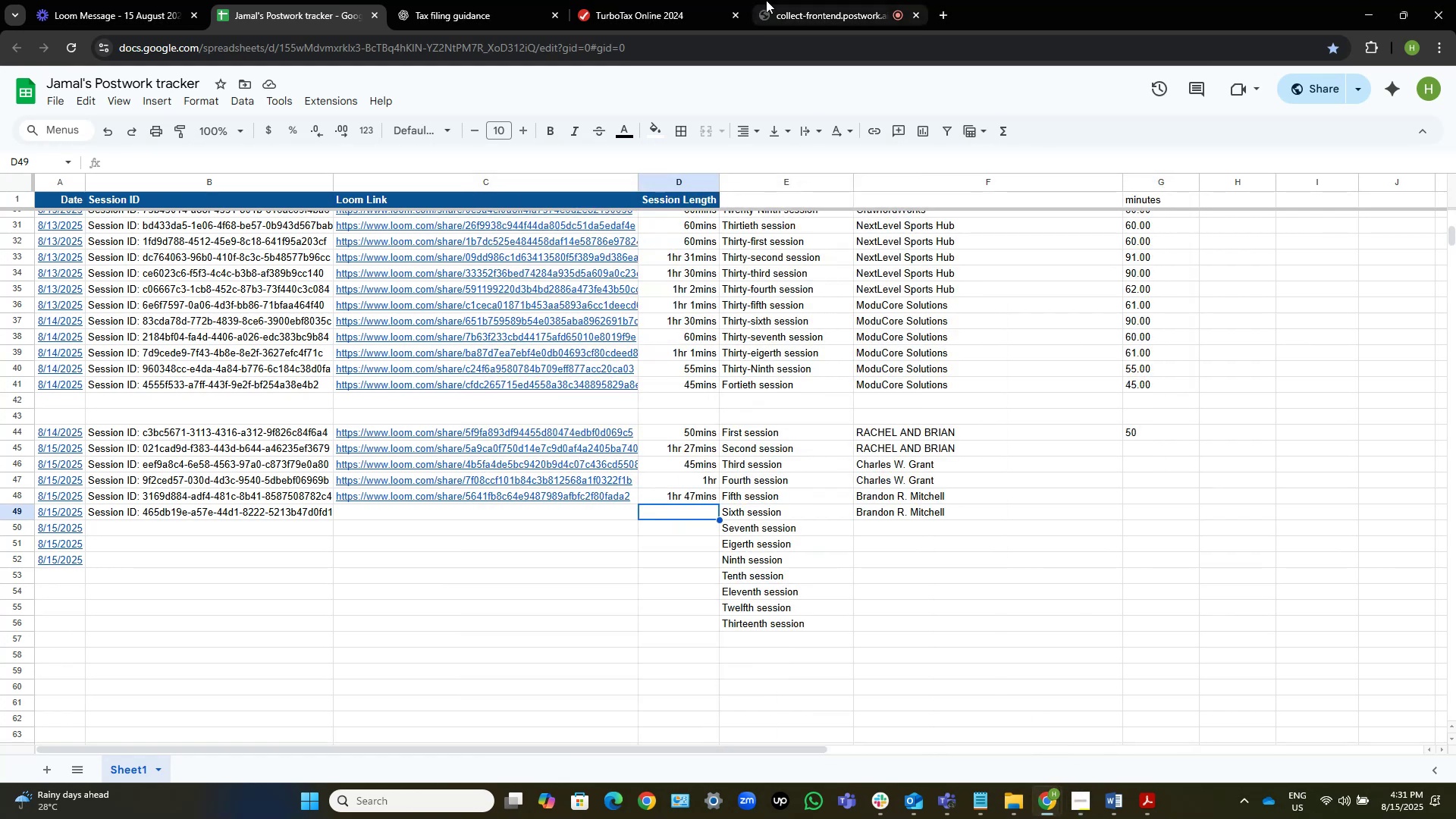 
left_click([784, 0])
 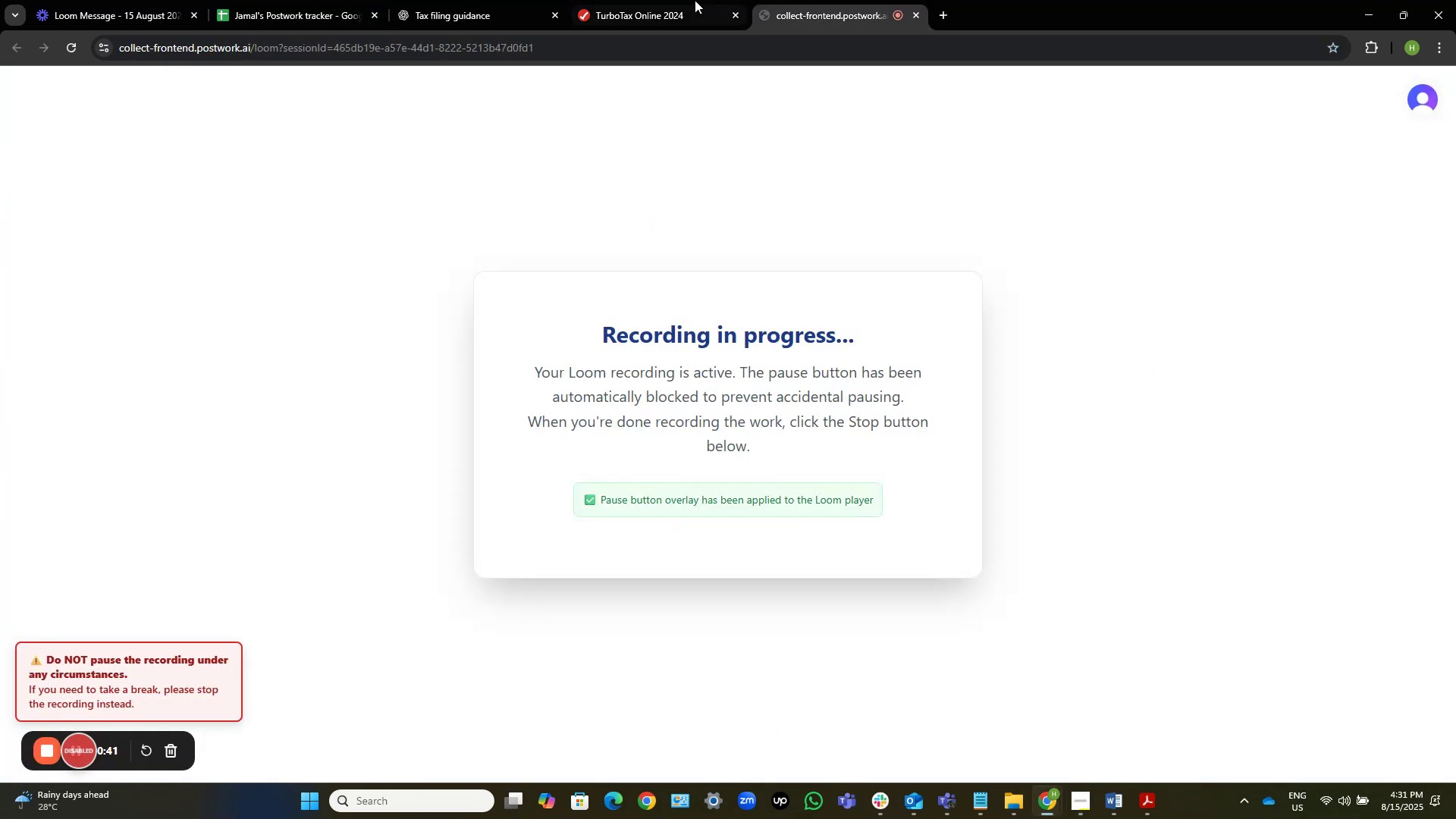 
left_click([692, 0])
 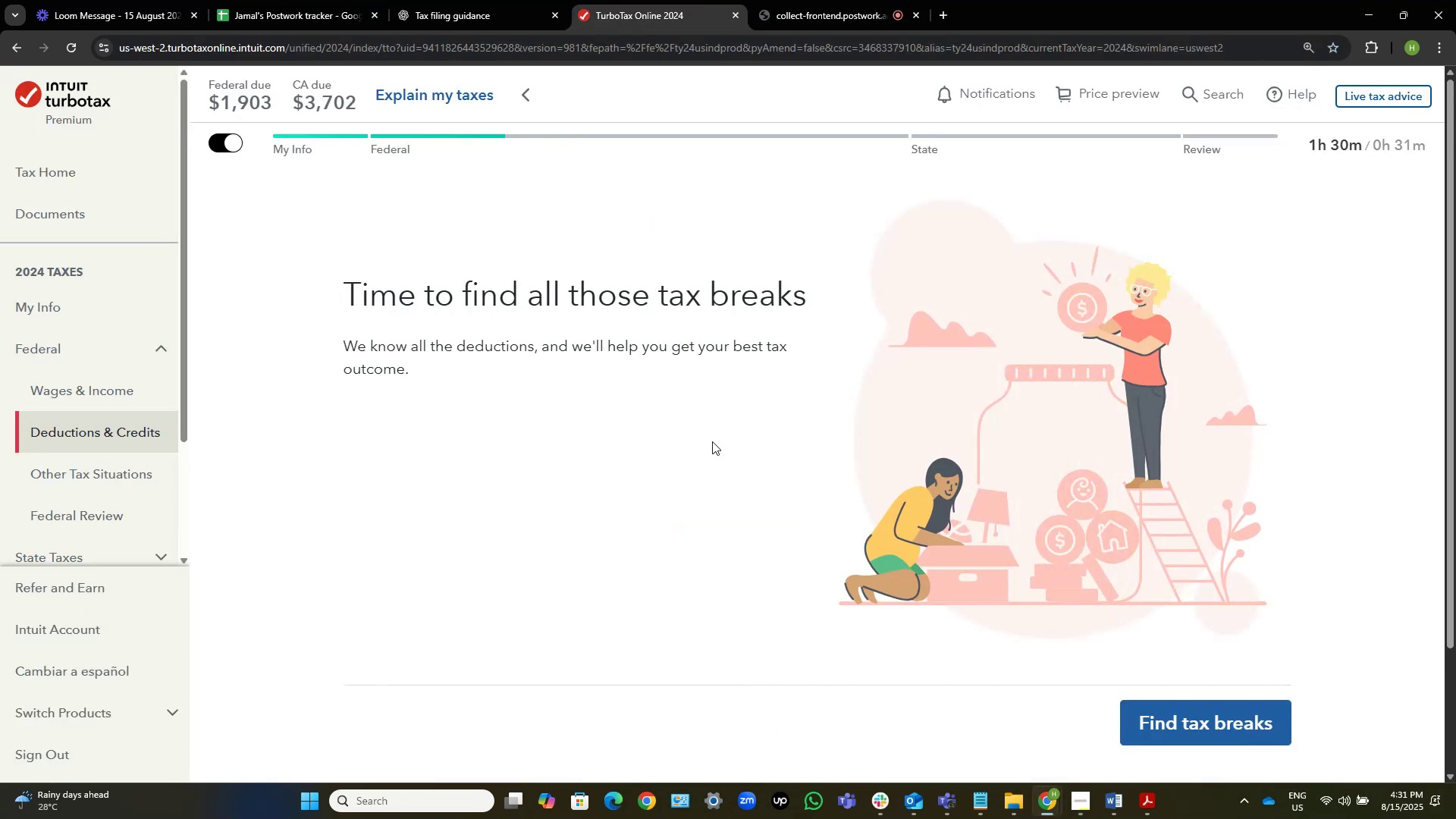 
scroll: coordinate [962, 594], scroll_direction: down, amount: 4.0
 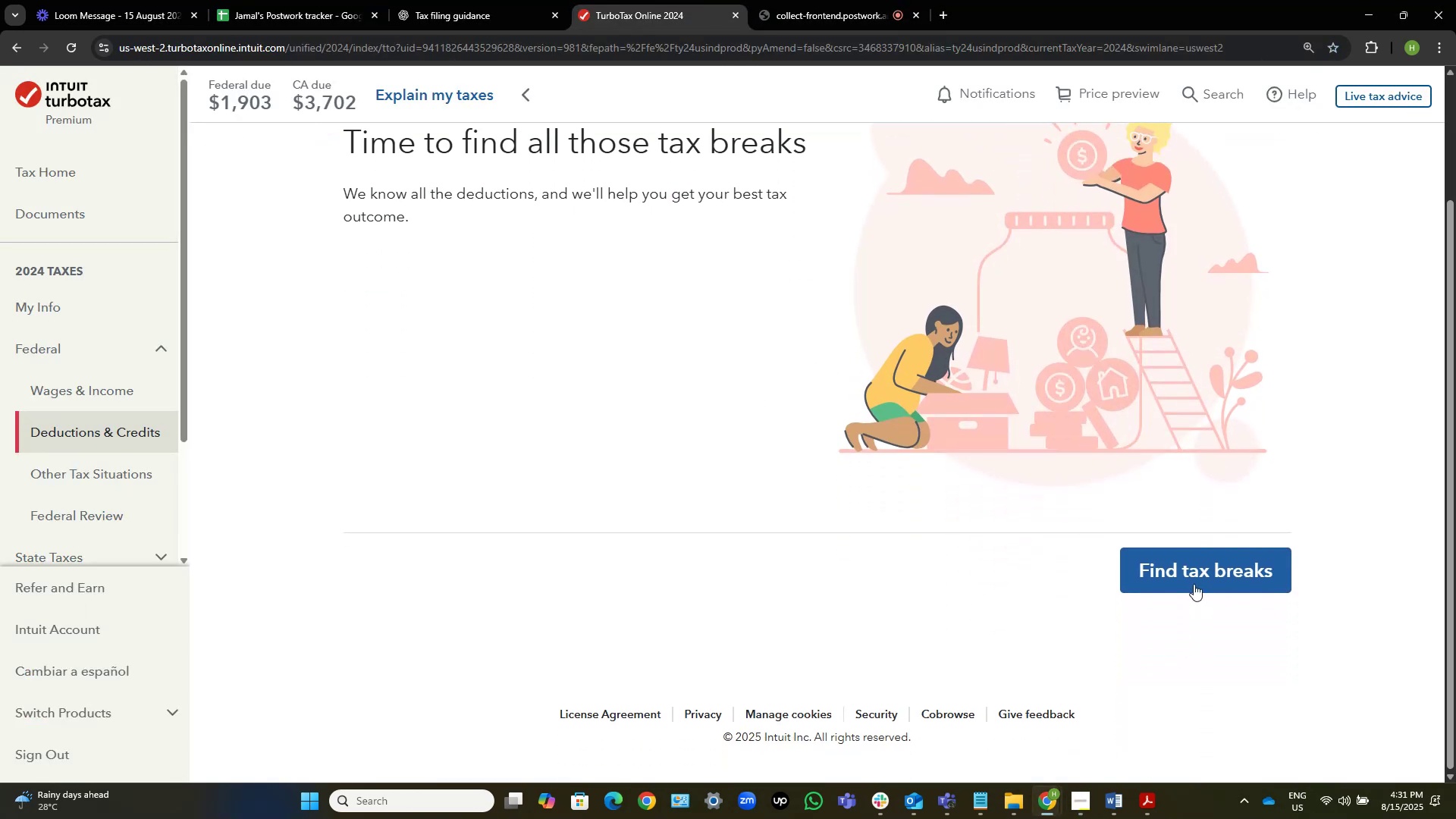 
left_click([1193, 572])
 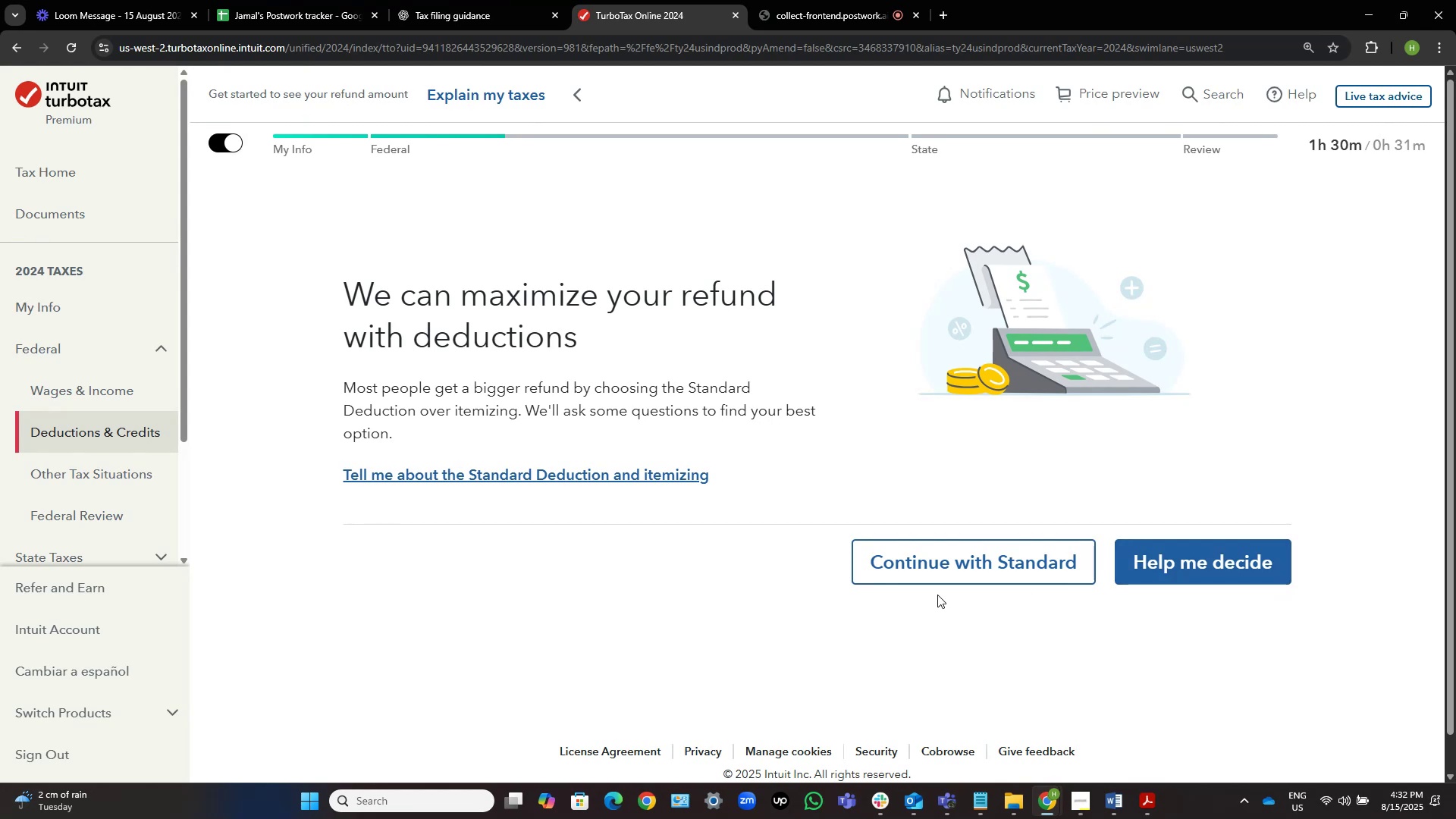 
wait(10.22)
 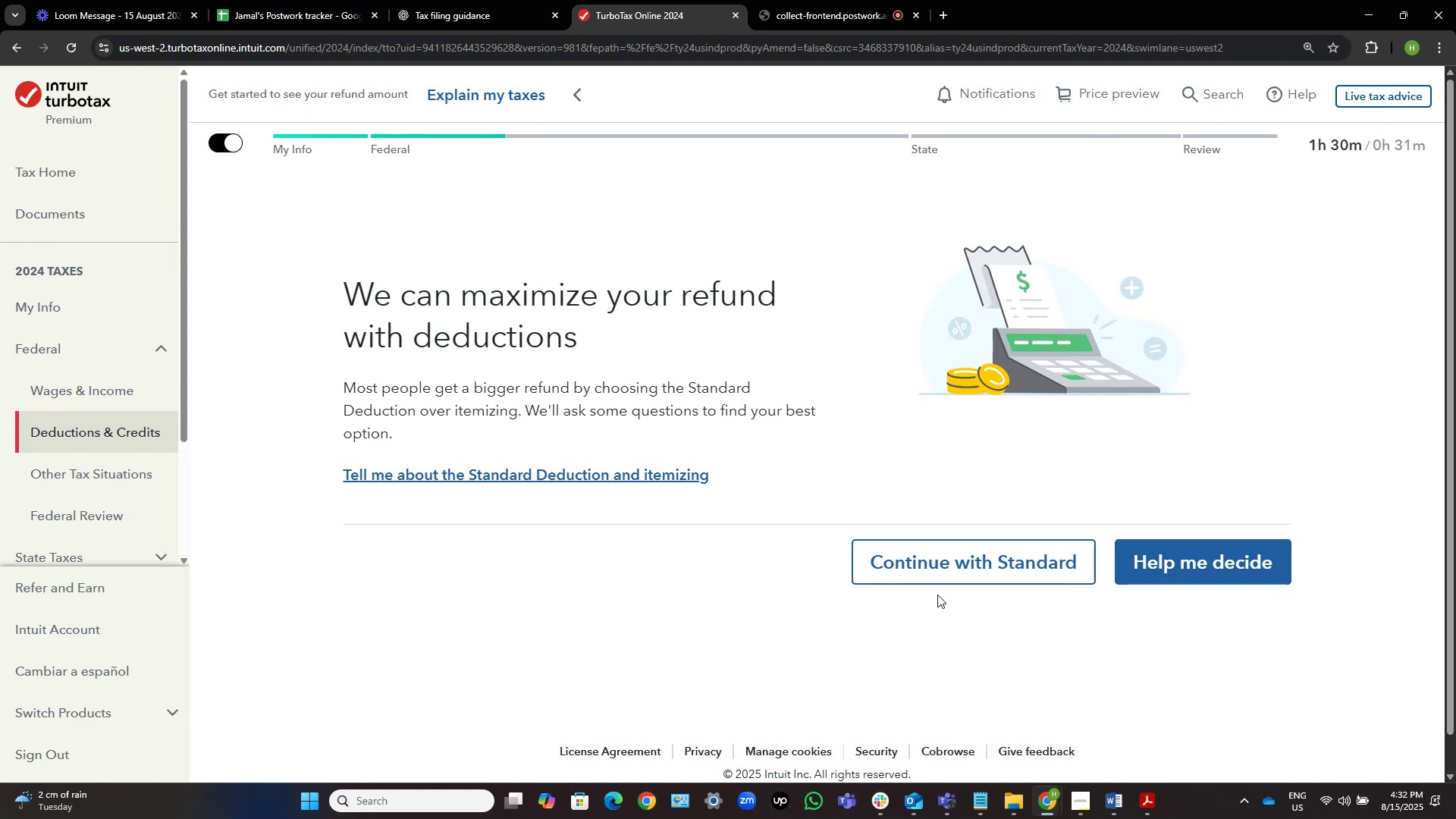 
left_click([938, 573])
 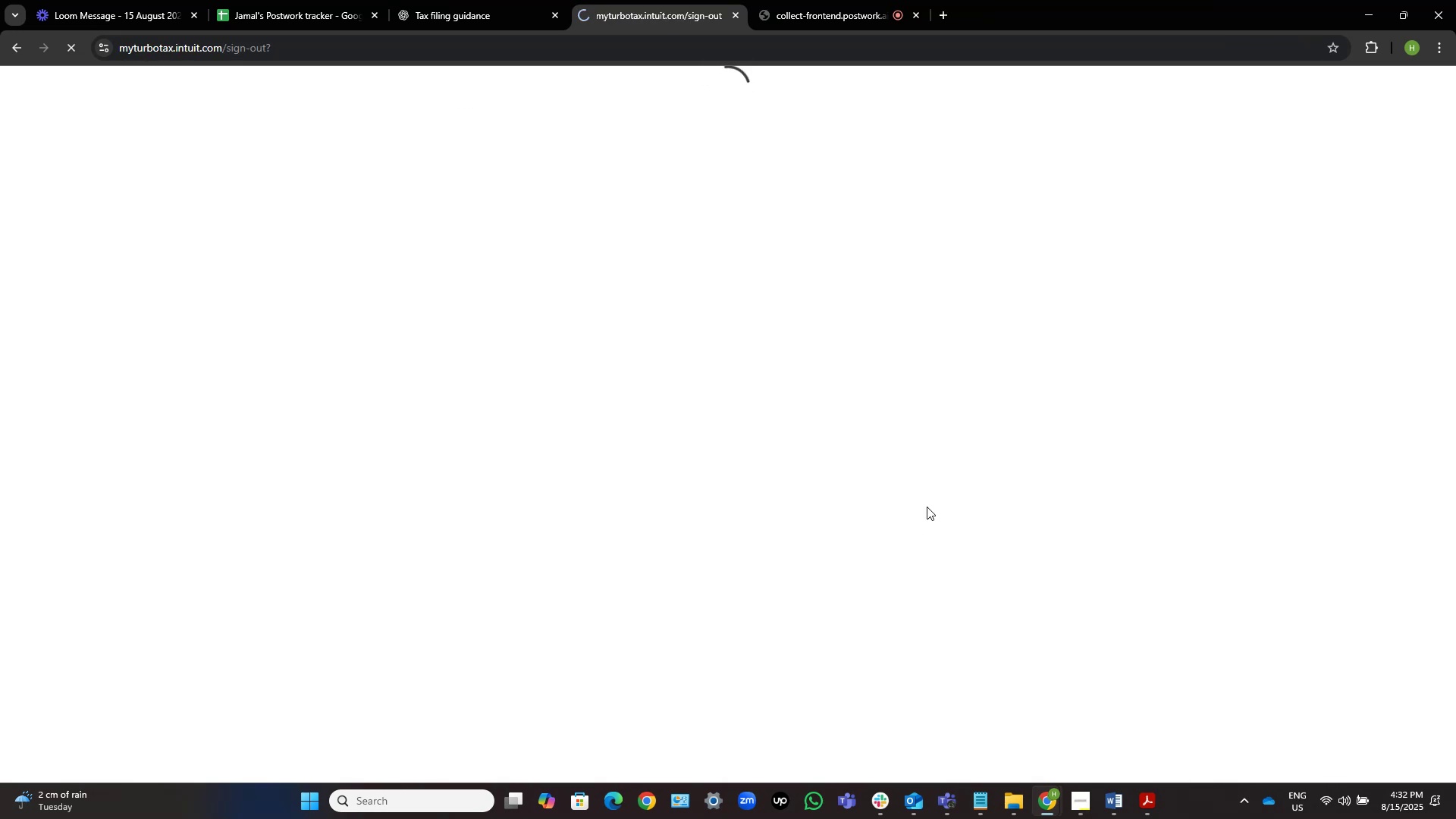 
wait(13.65)
 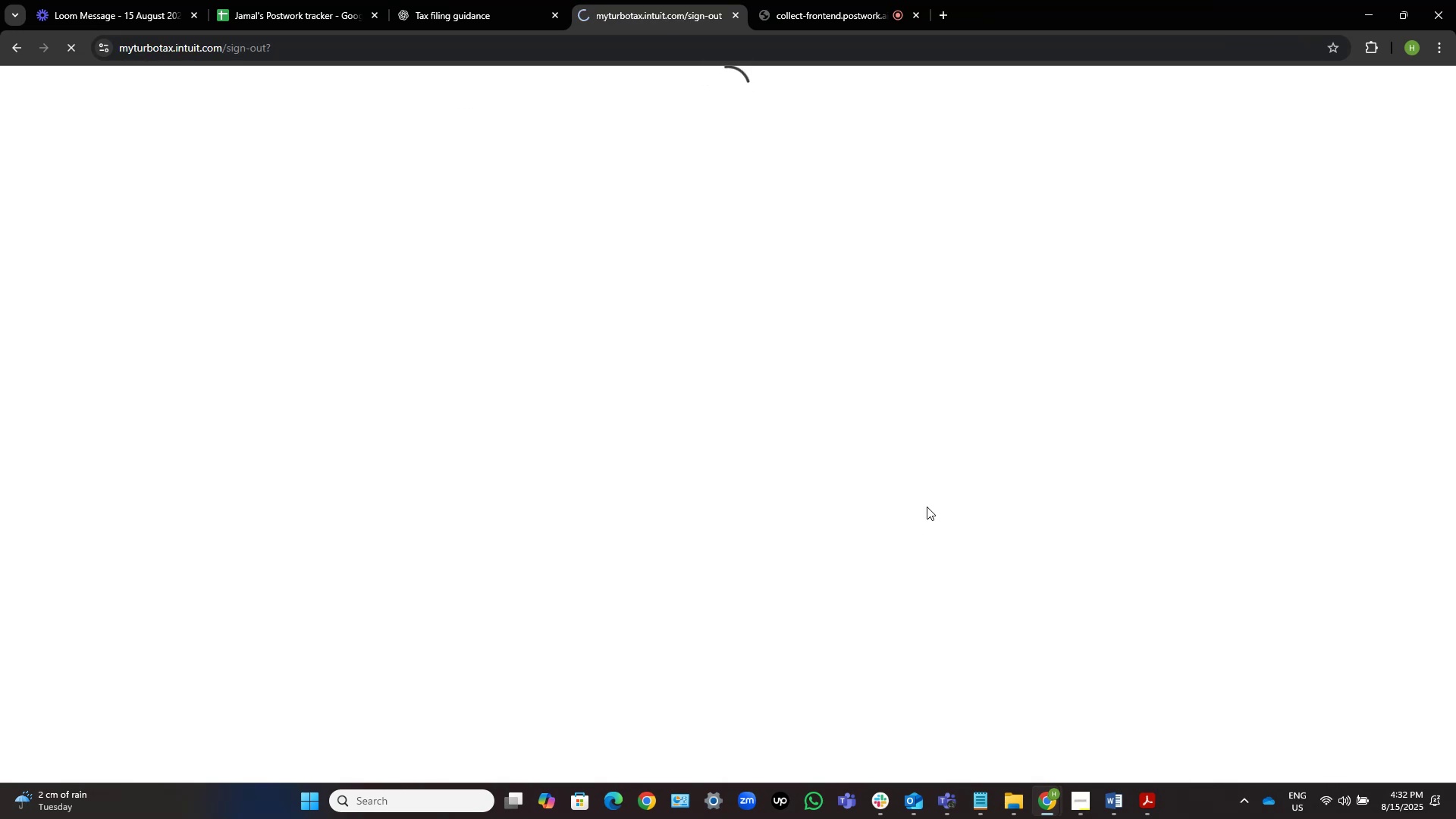 
left_click([742, 292])
 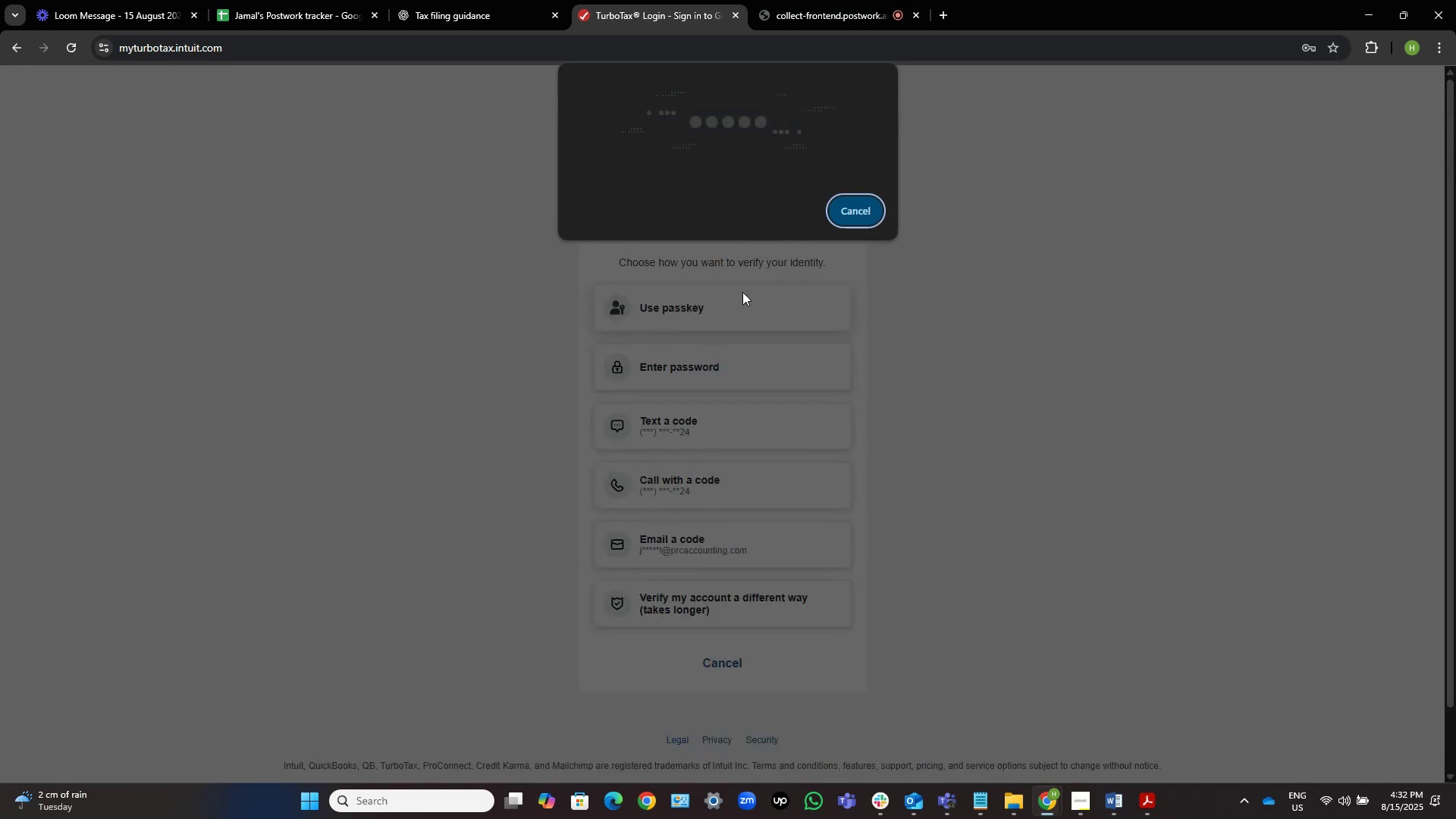 
wait(8.48)
 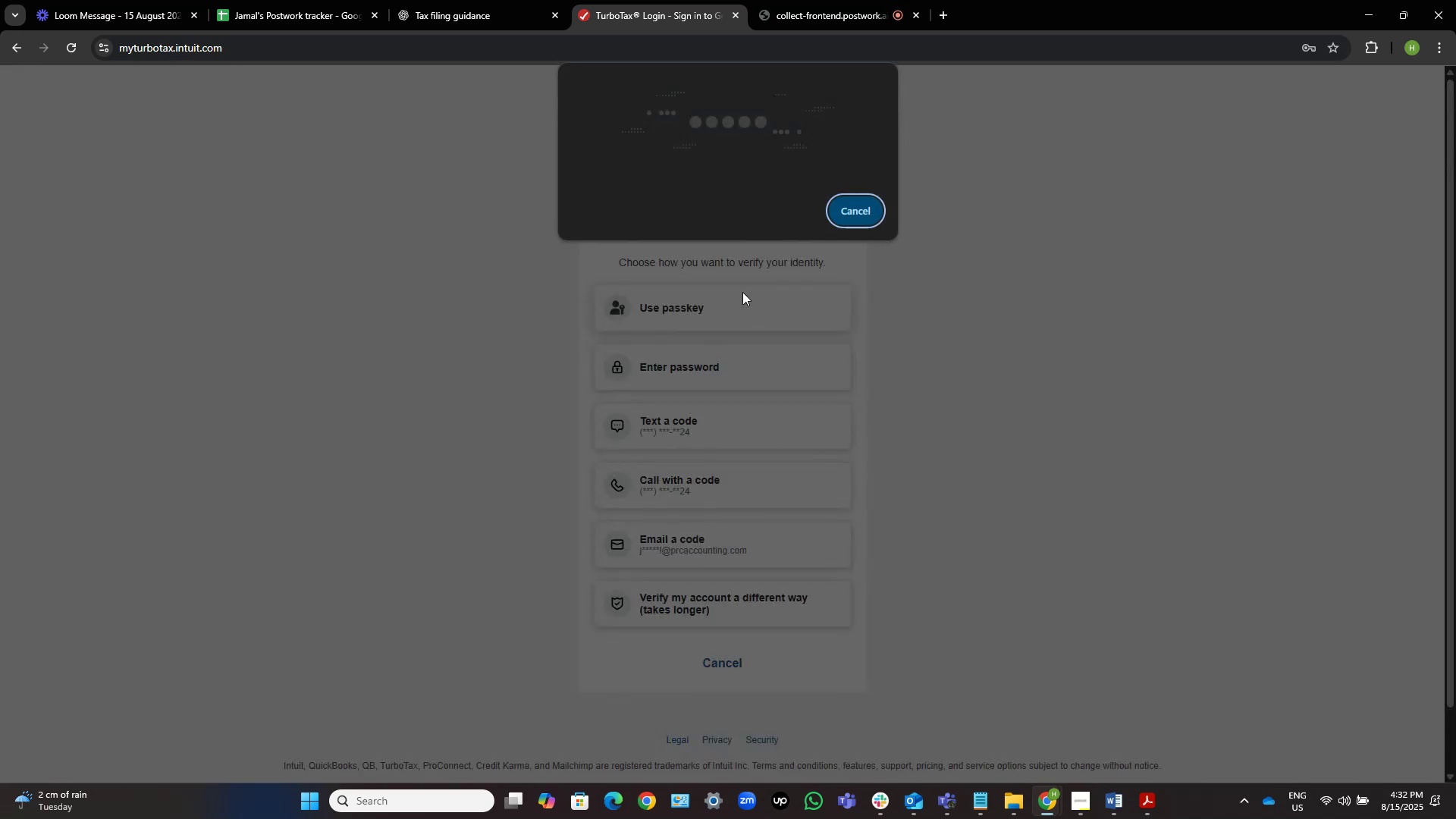 
key(Numpad8)
 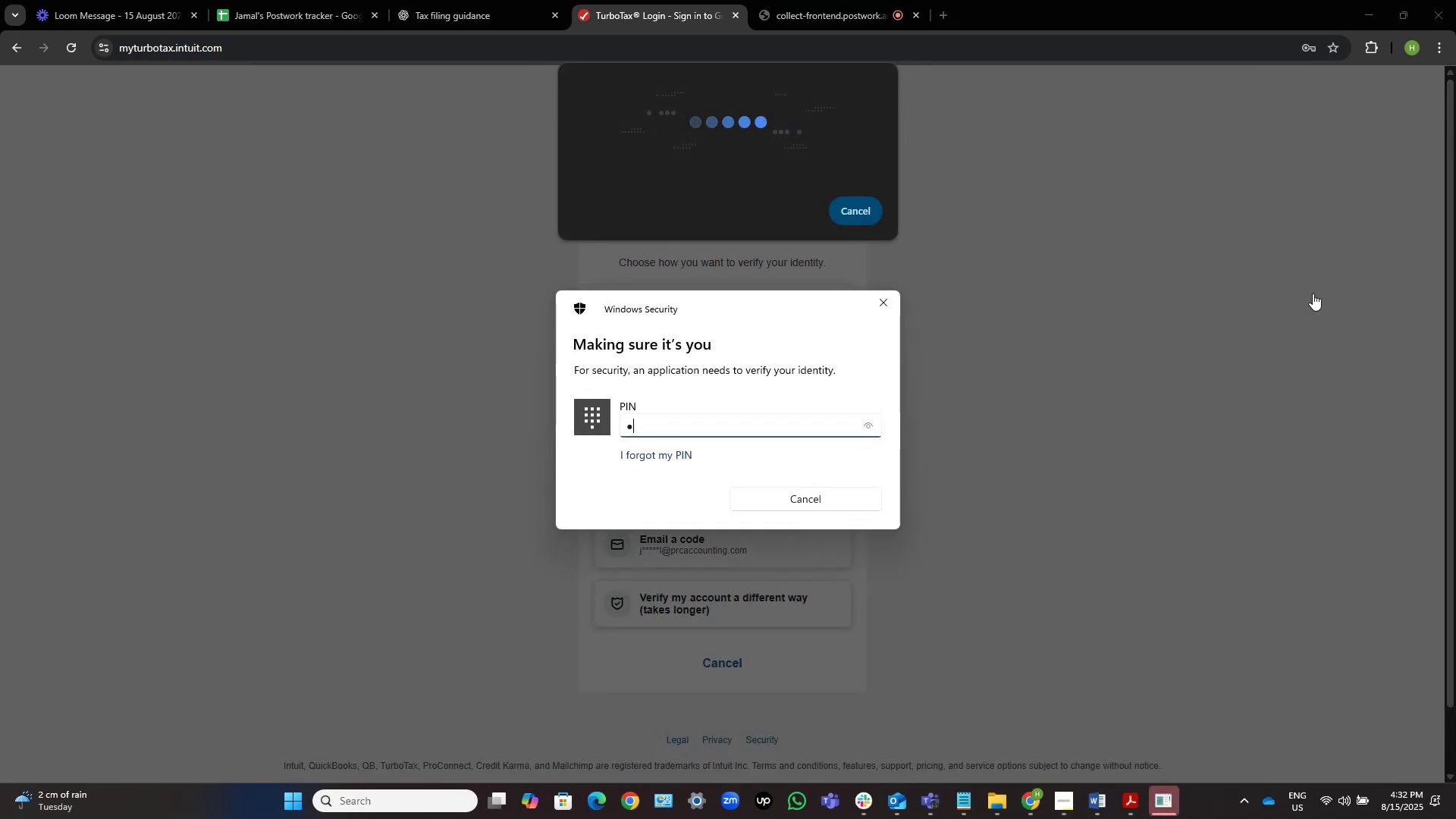 
key(Numpad5)
 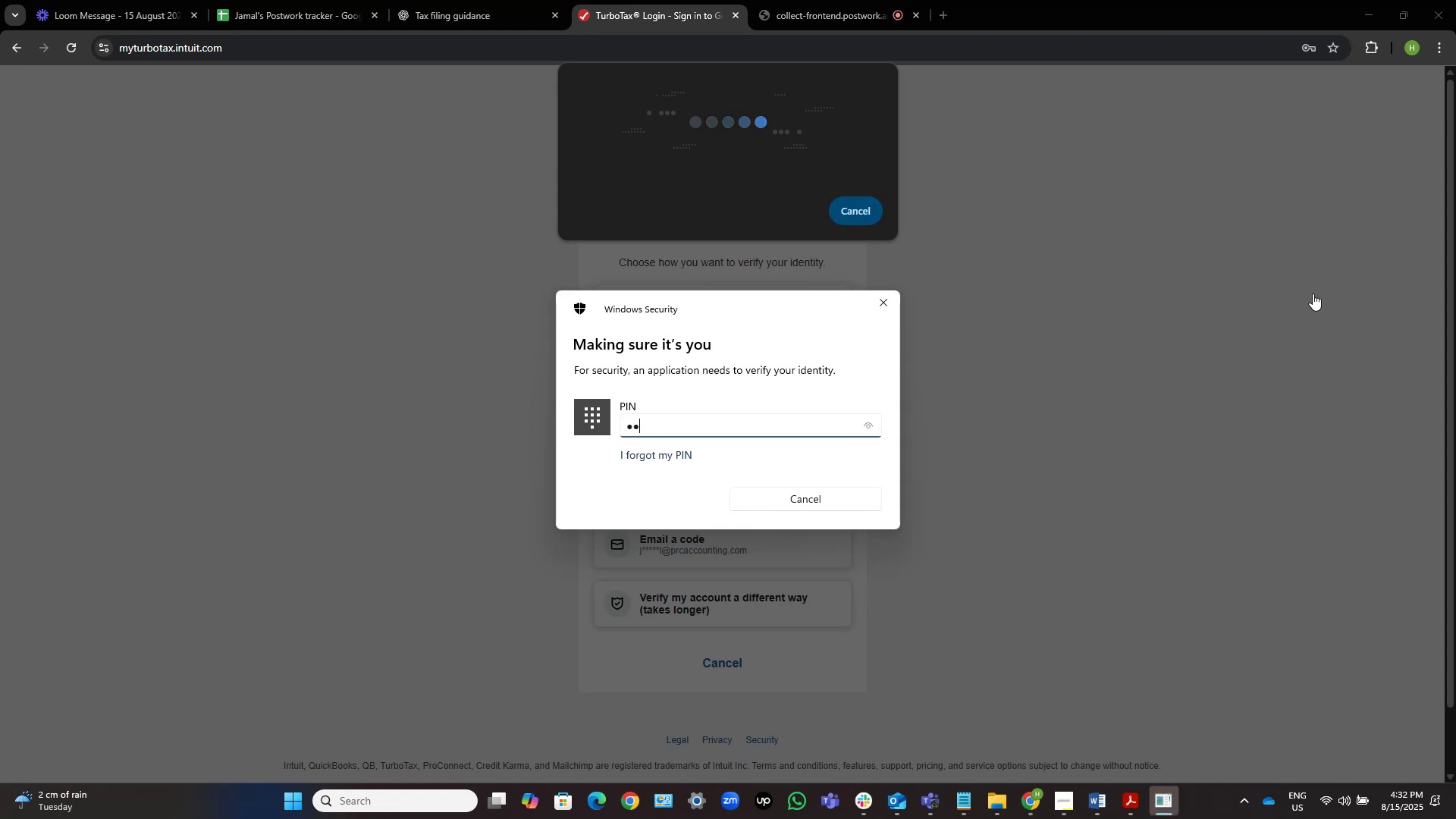 
key(Numpad8)
 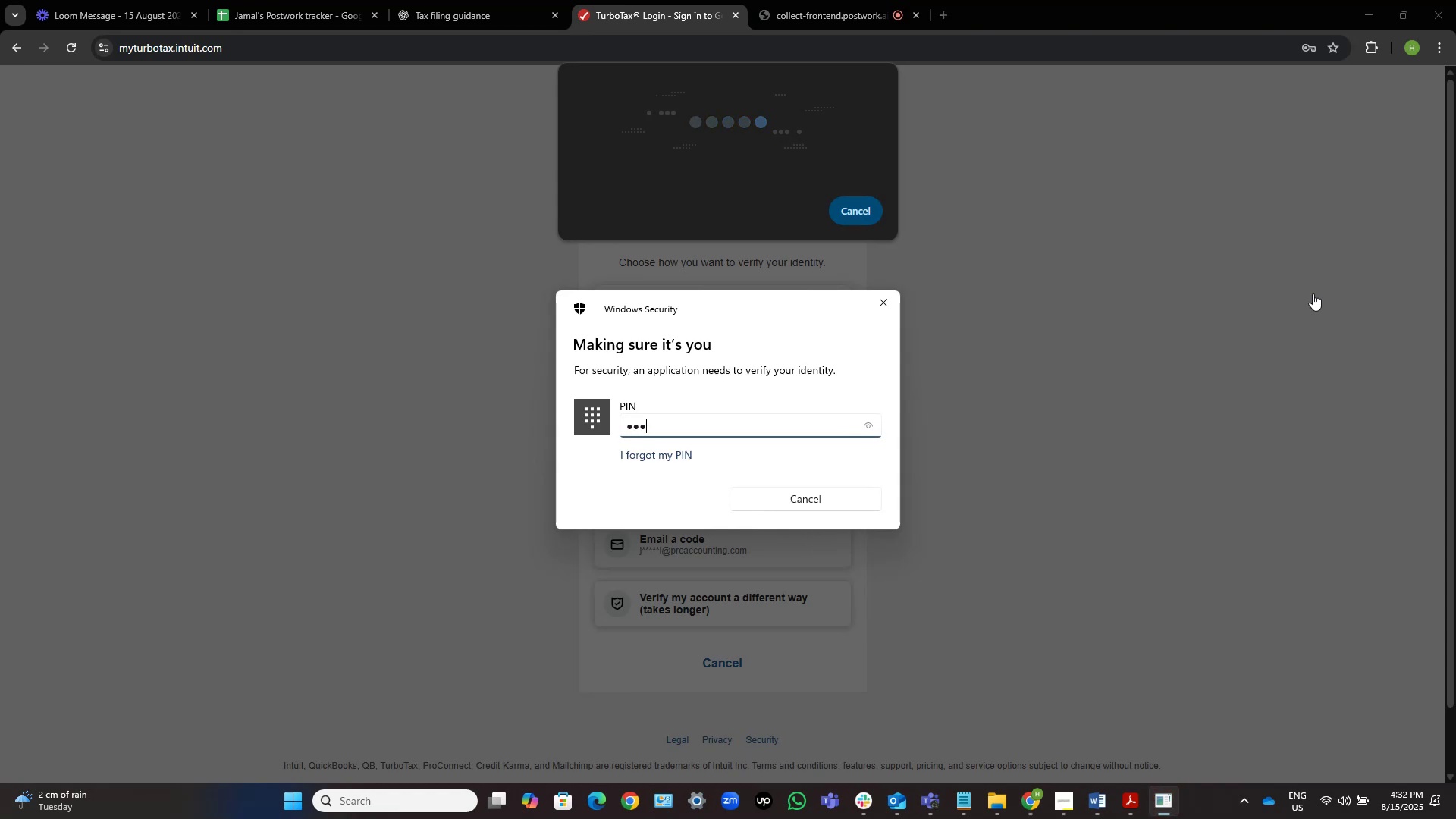 
key(Numpad4)
 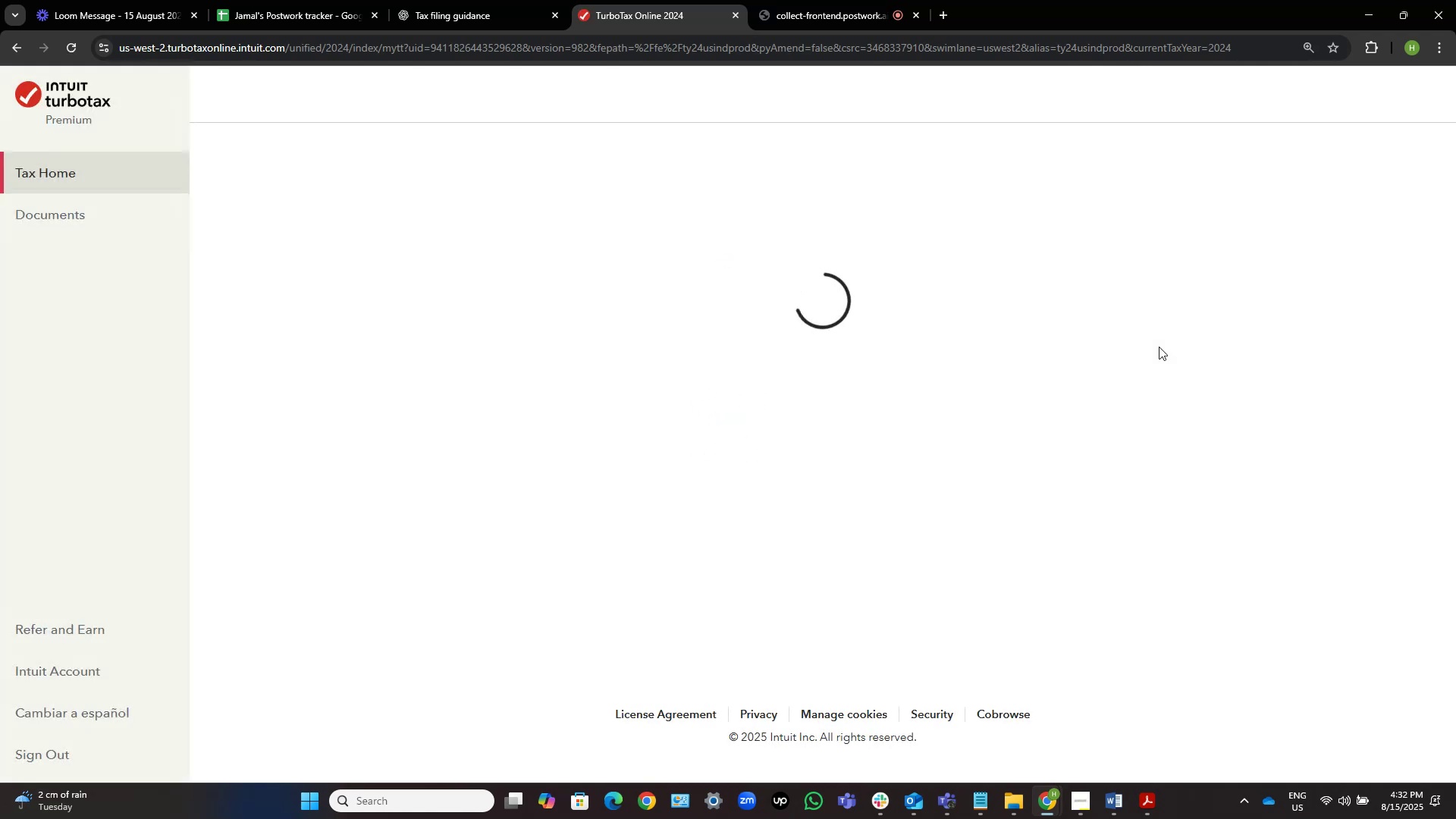 
wait(16.77)
 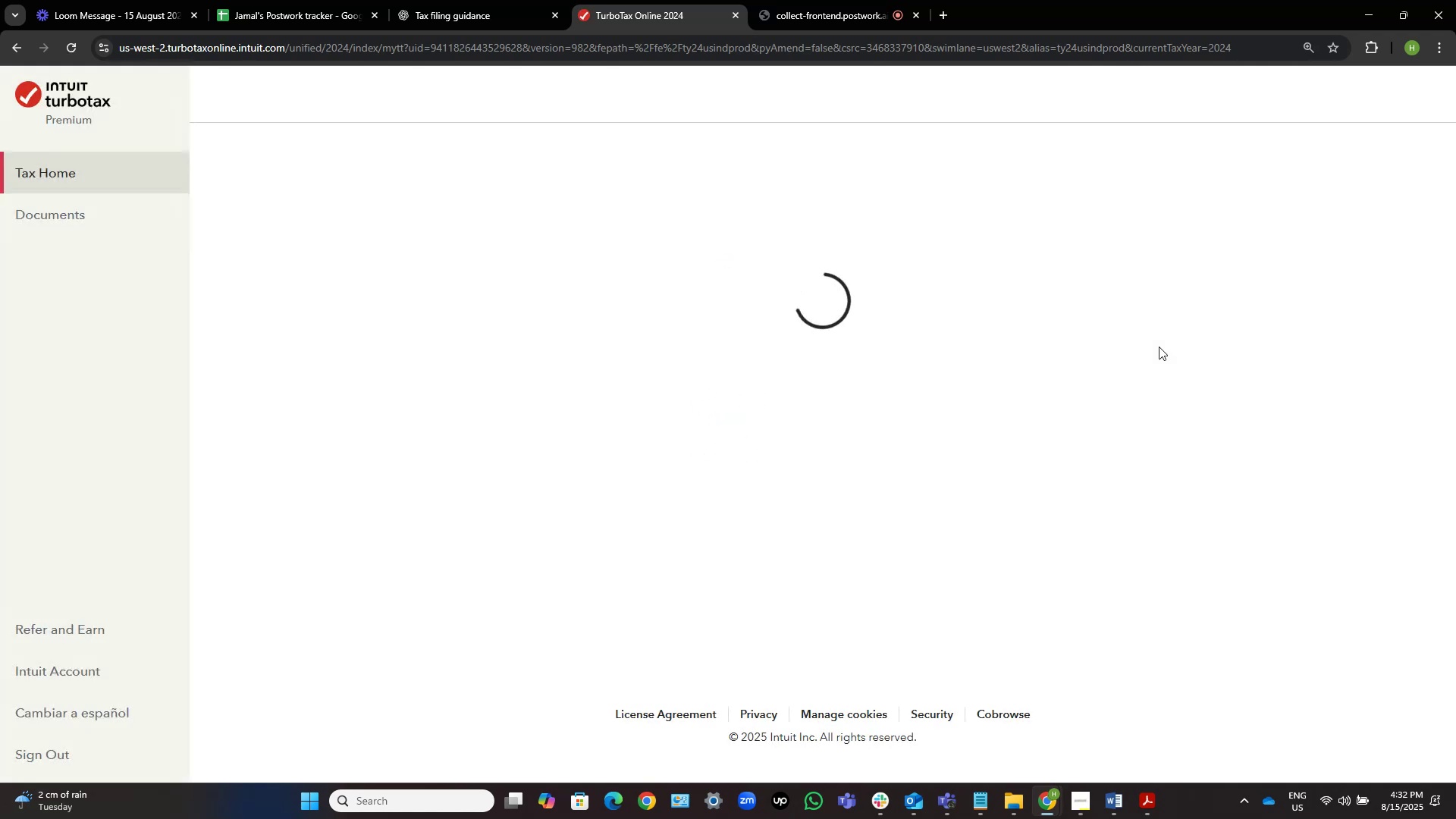 
scroll: coordinate [1091, 290], scroll_direction: down, amount: 2.0
 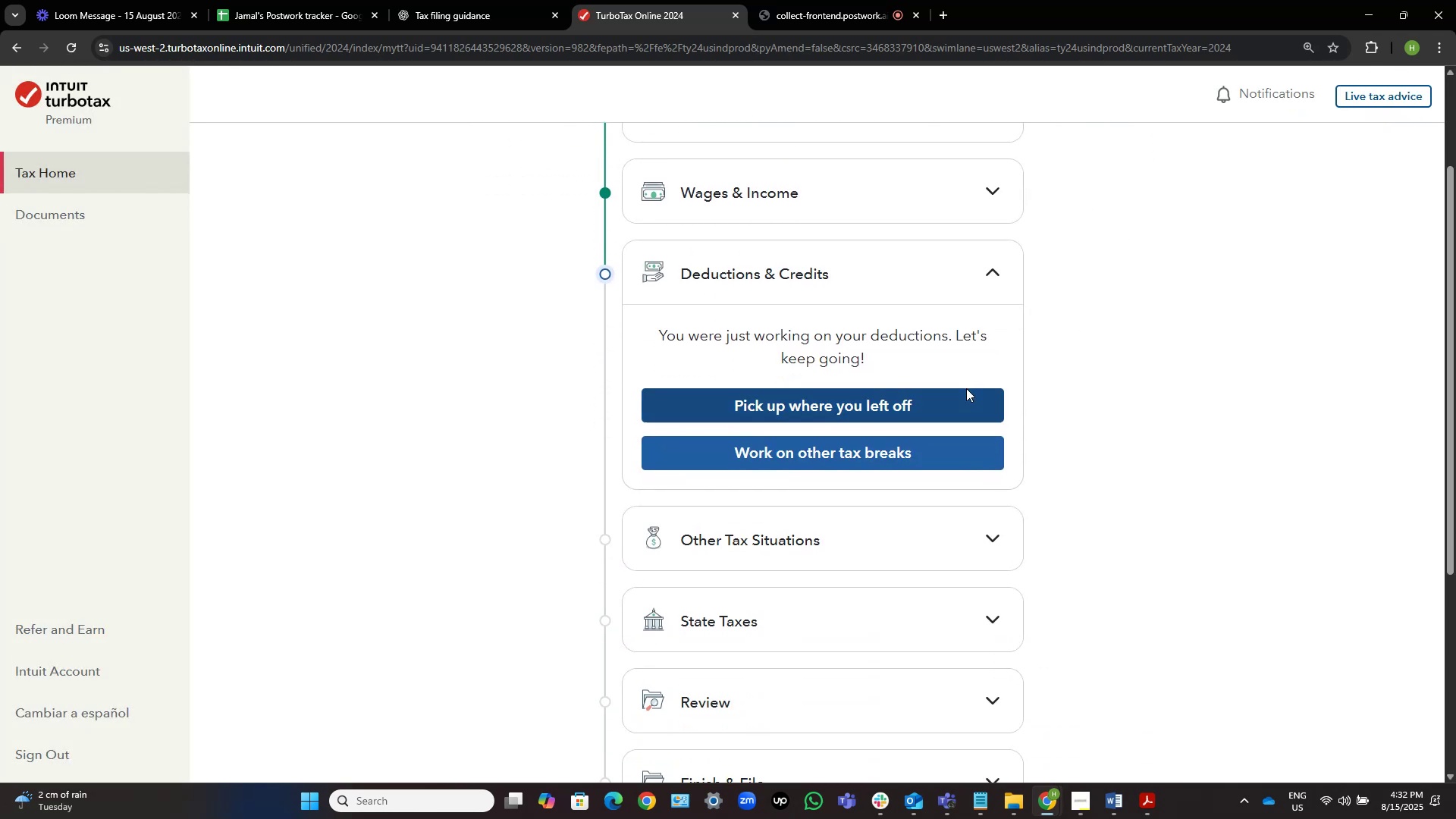 
left_click([952, 394])
 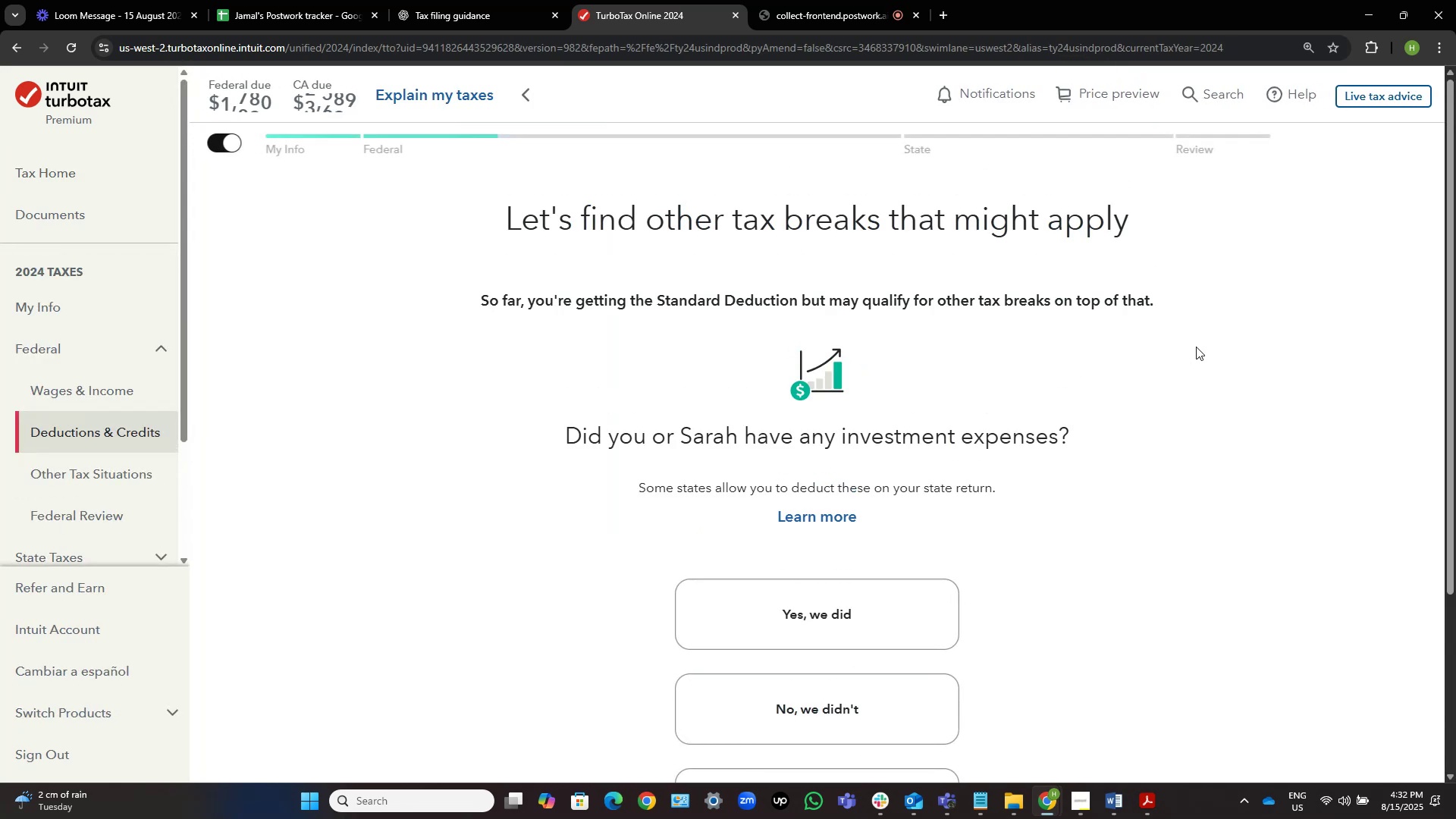 
wait(5.63)
 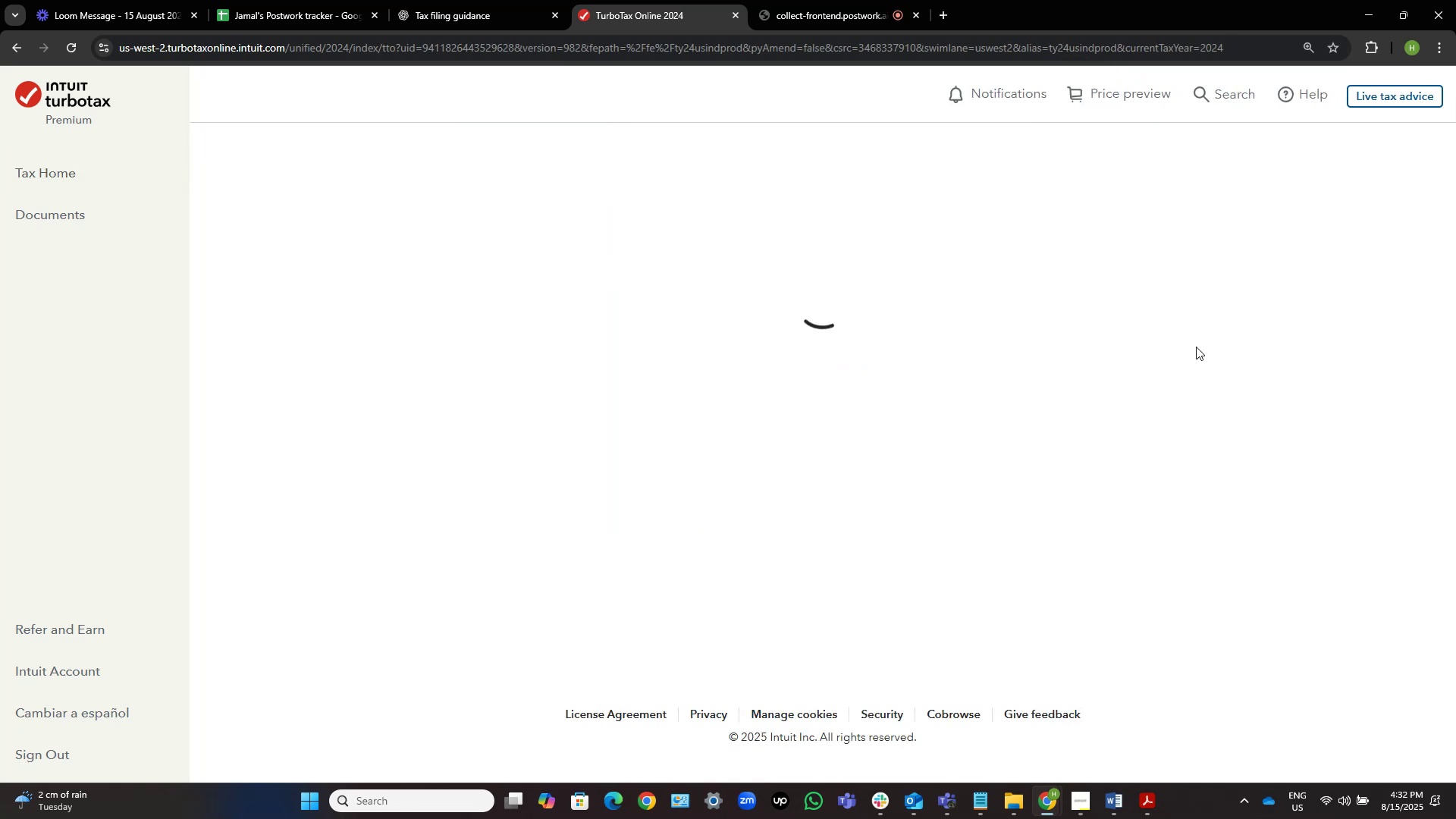 
scroll: coordinate [1015, 391], scroll_direction: down, amount: 3.0
 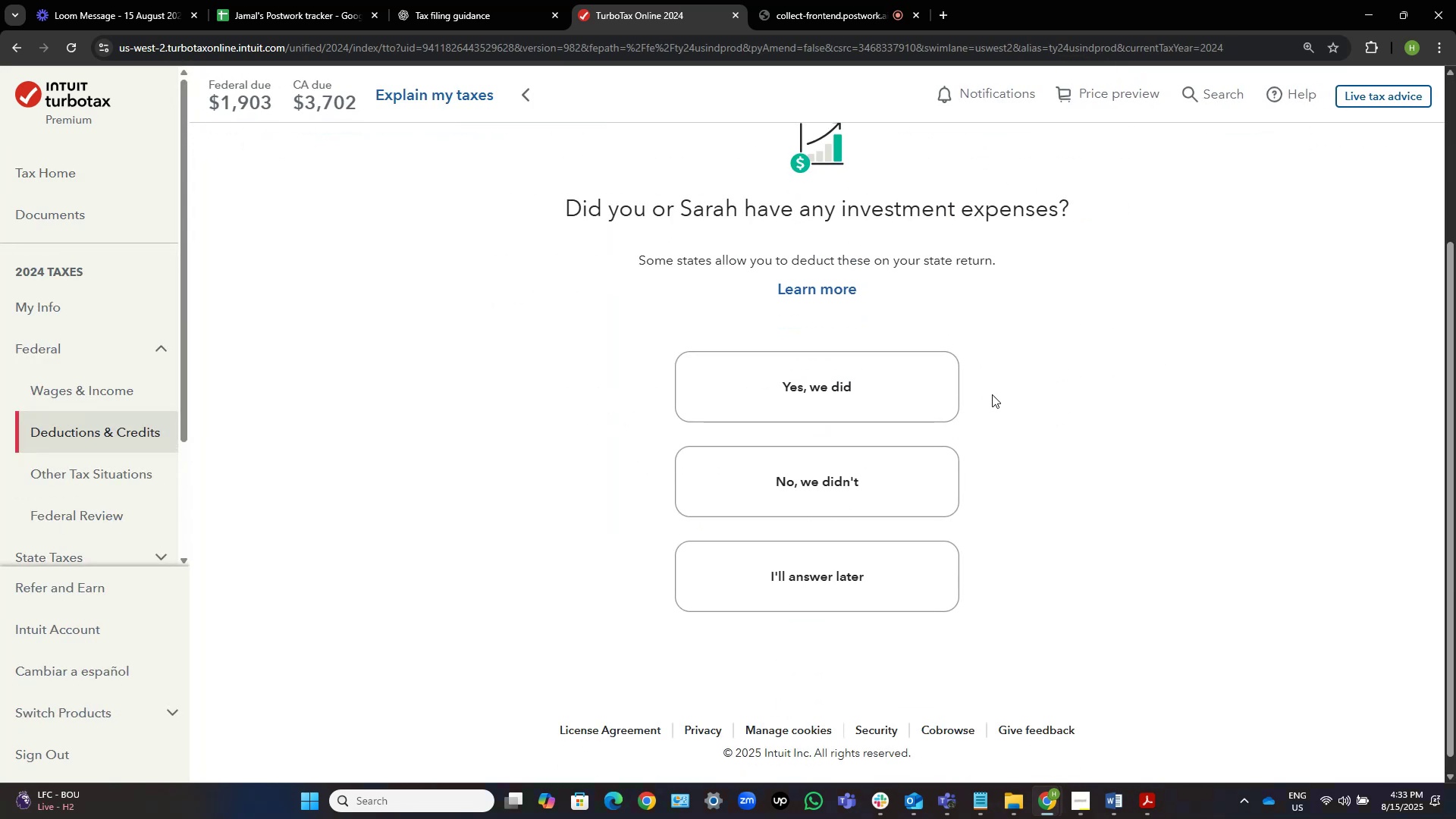 
left_click([884, 489])
 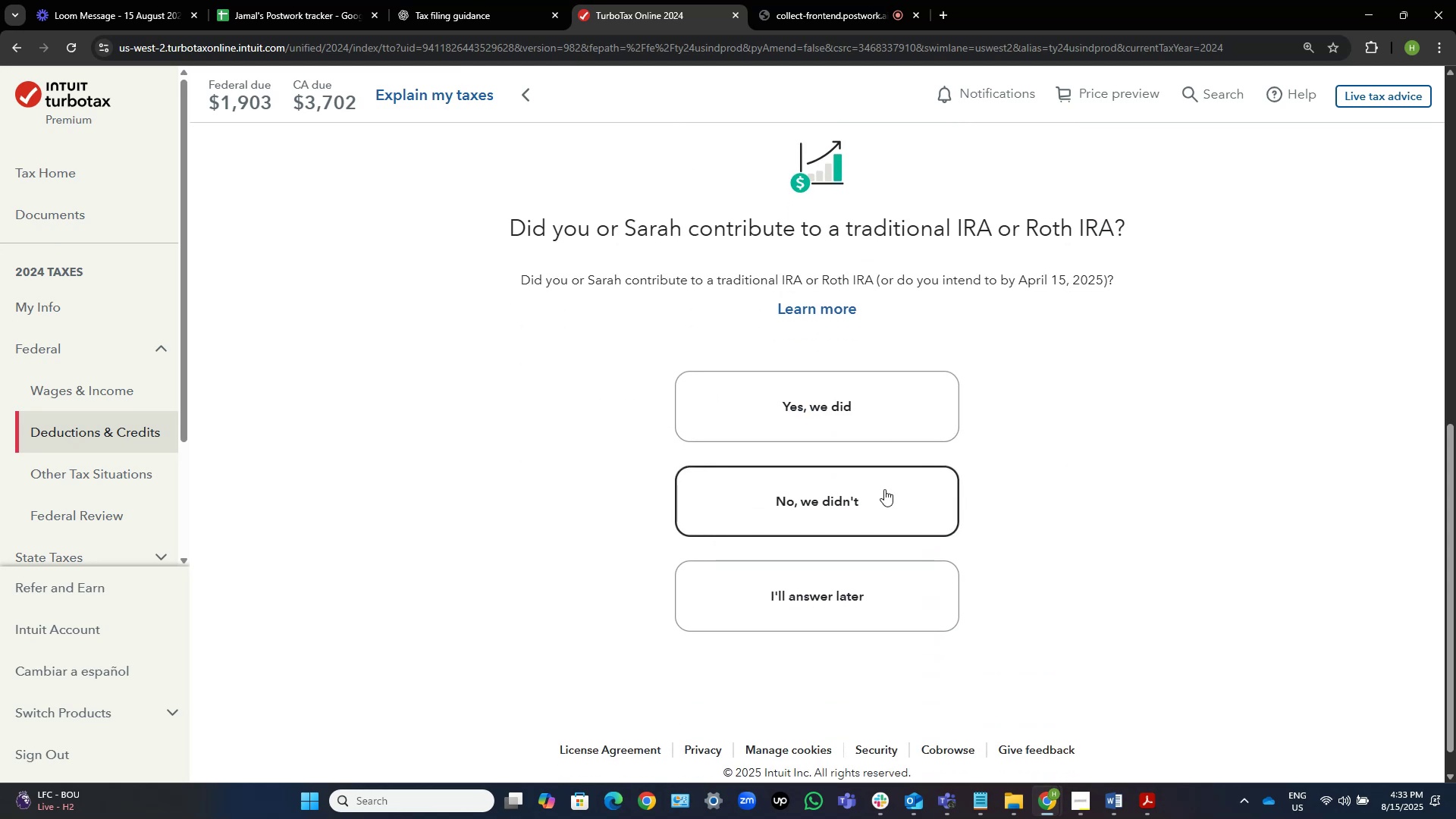 
left_click([884, 489])
 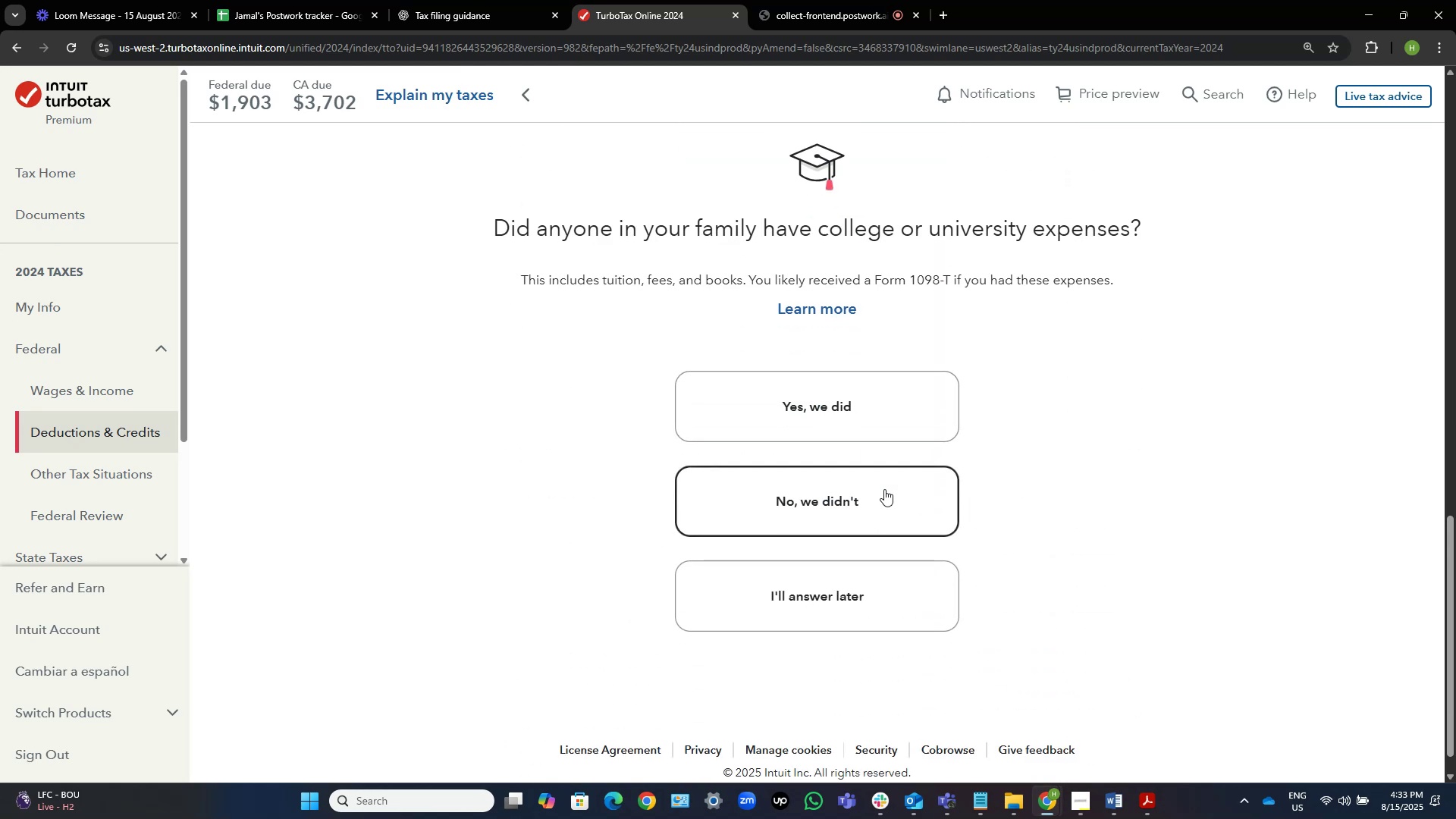 
left_click([884, 489])
 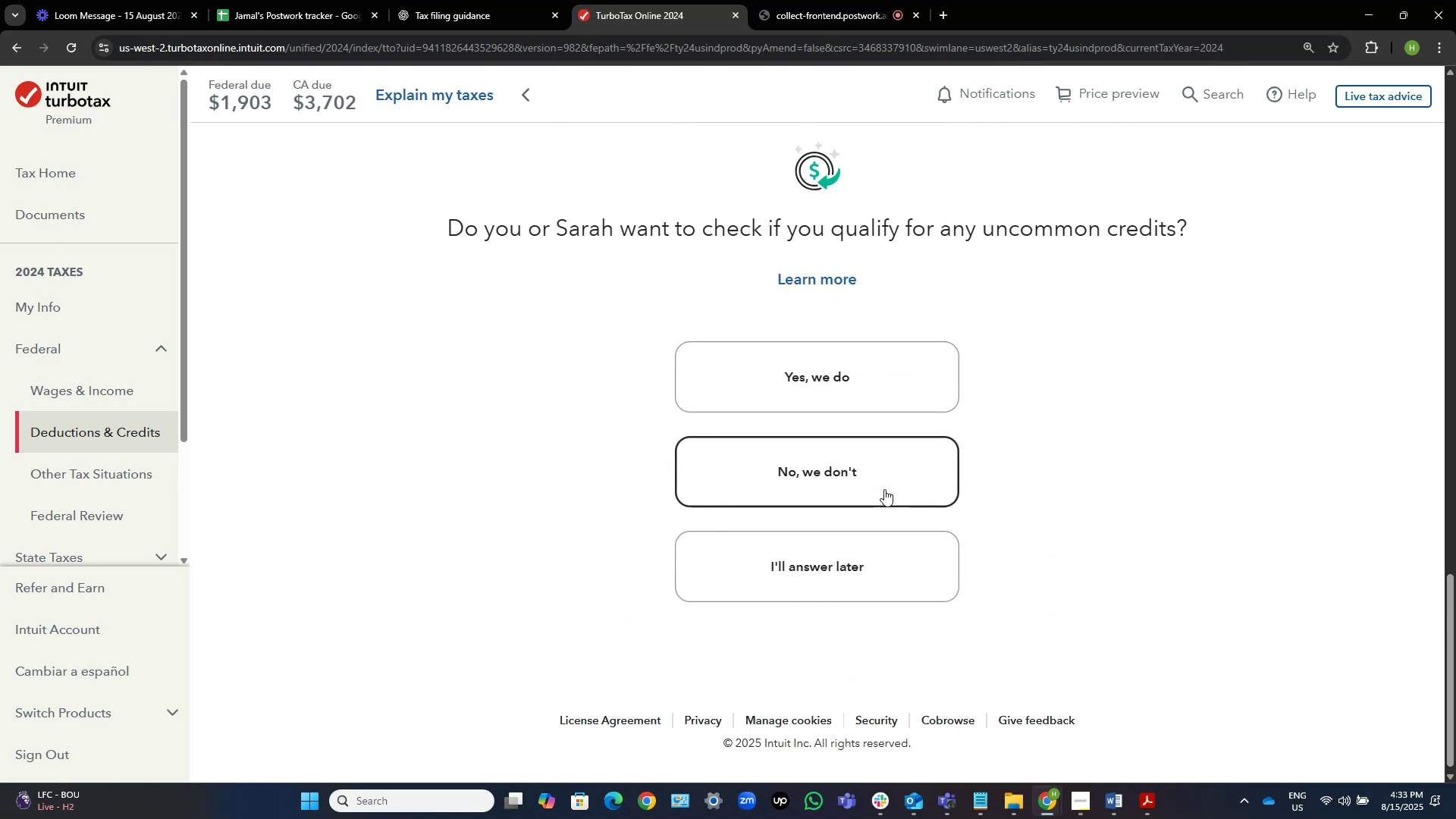 
left_click([884, 489])
 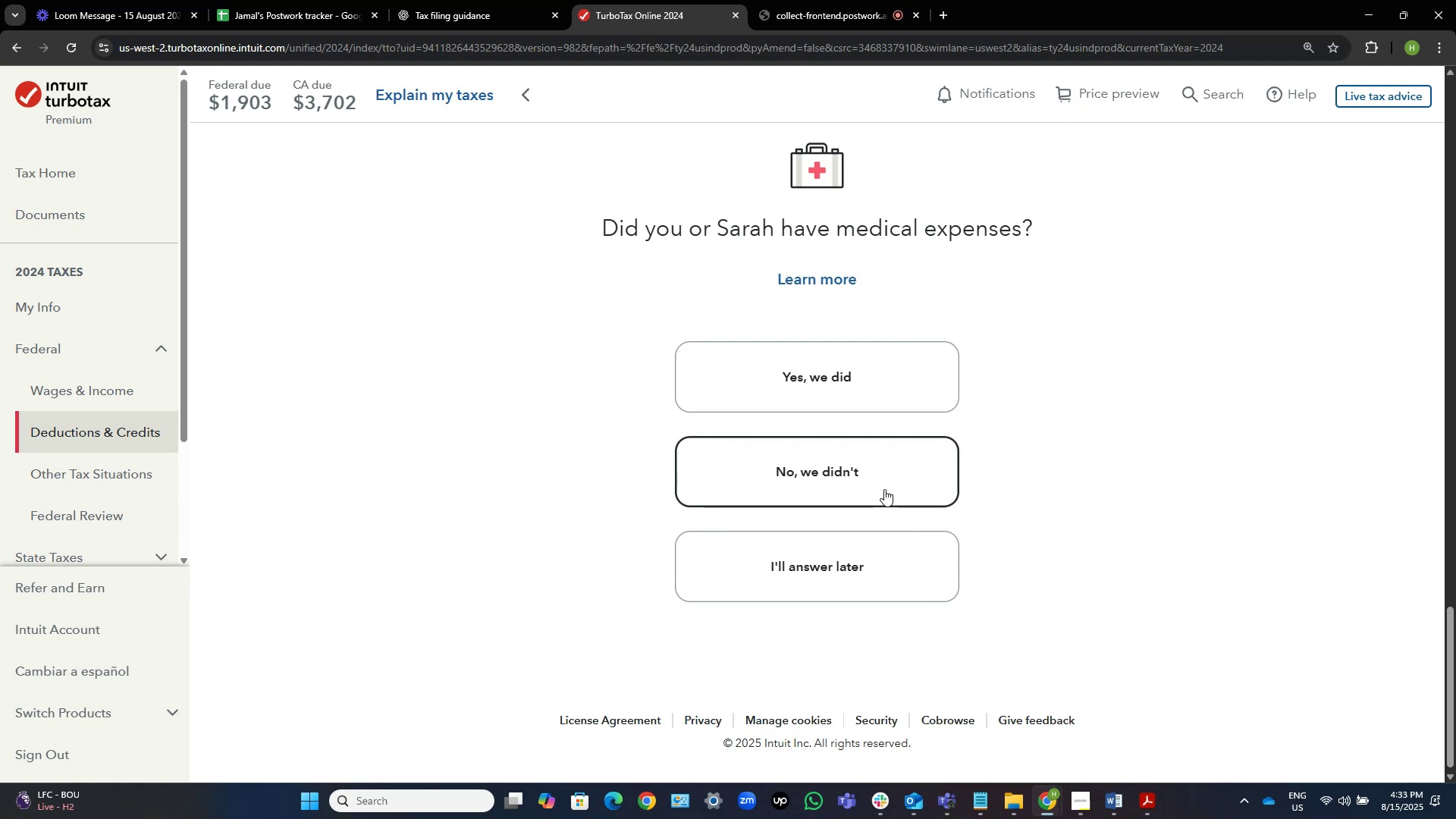 
wait(11.59)
 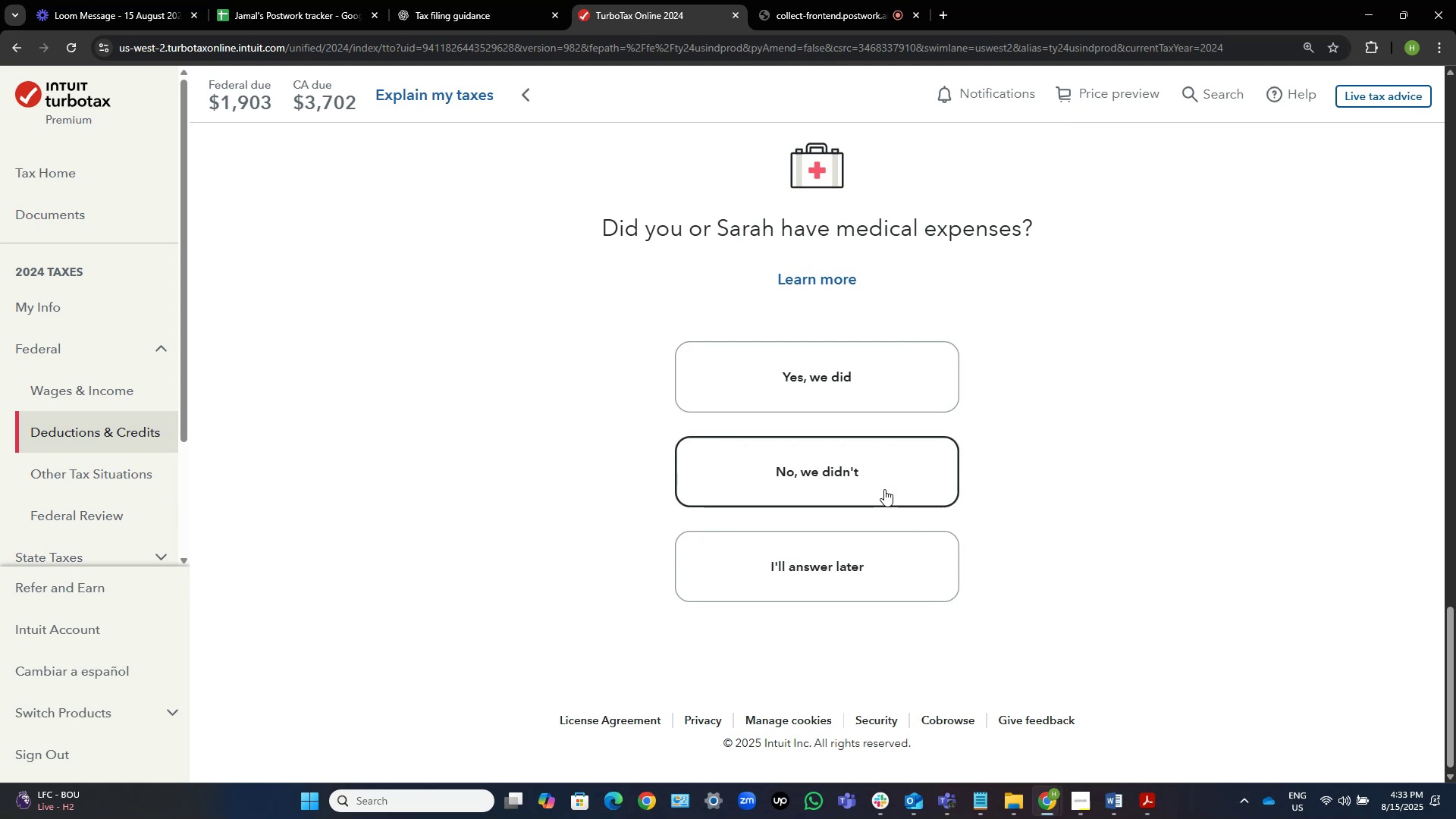 
left_click([884, 489])
 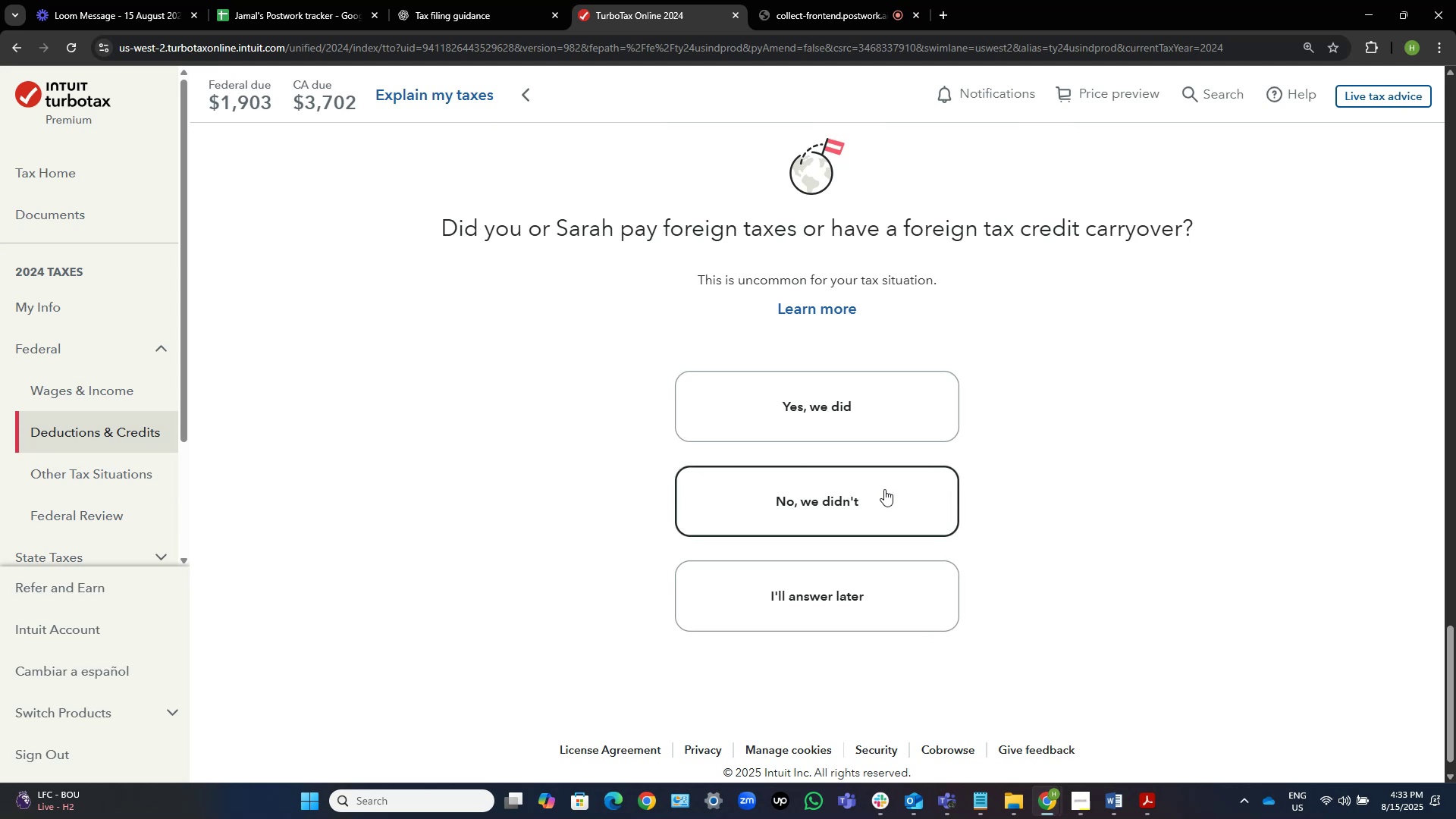 
wait(14.51)
 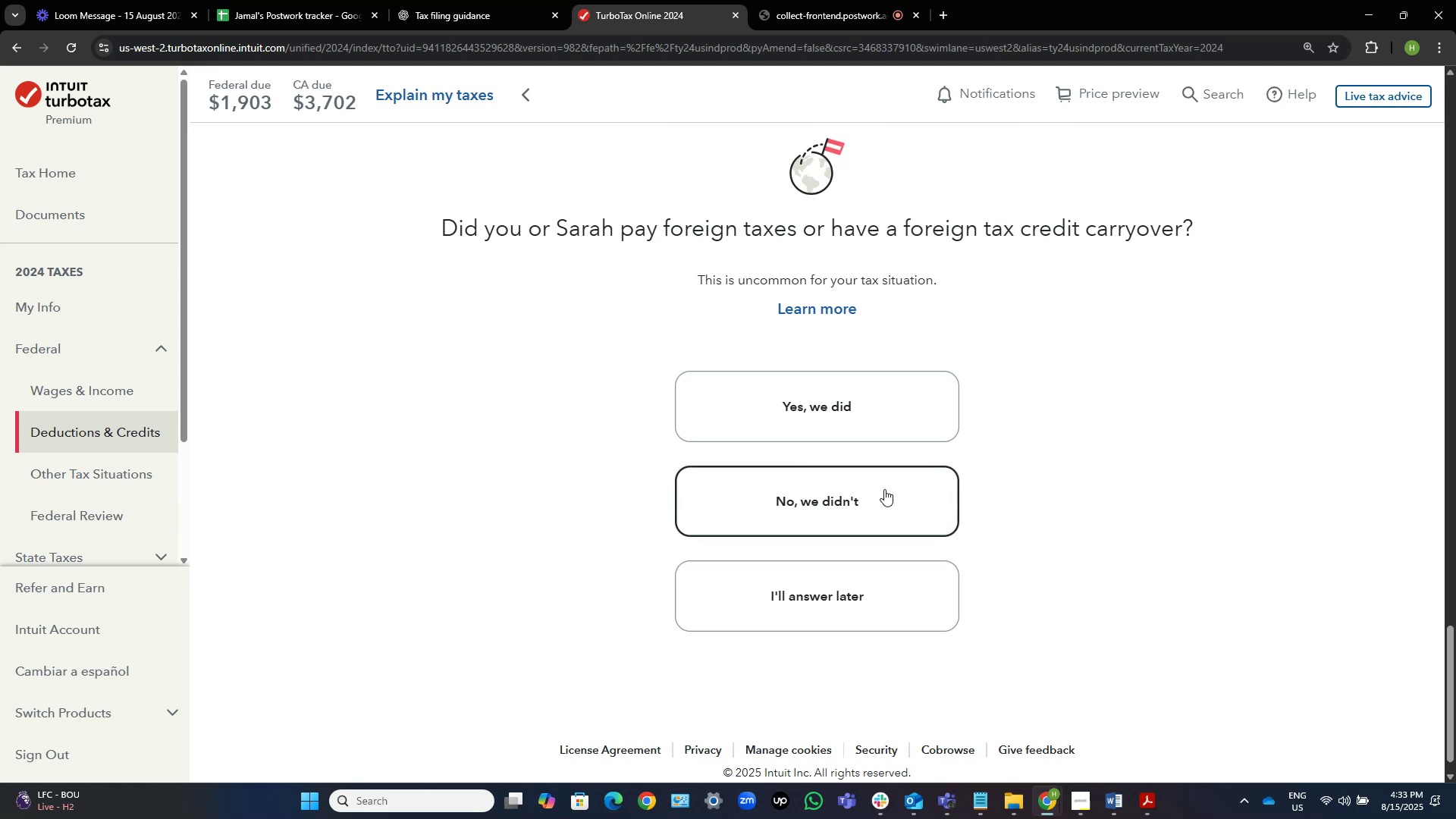 
left_click([884, 489])
 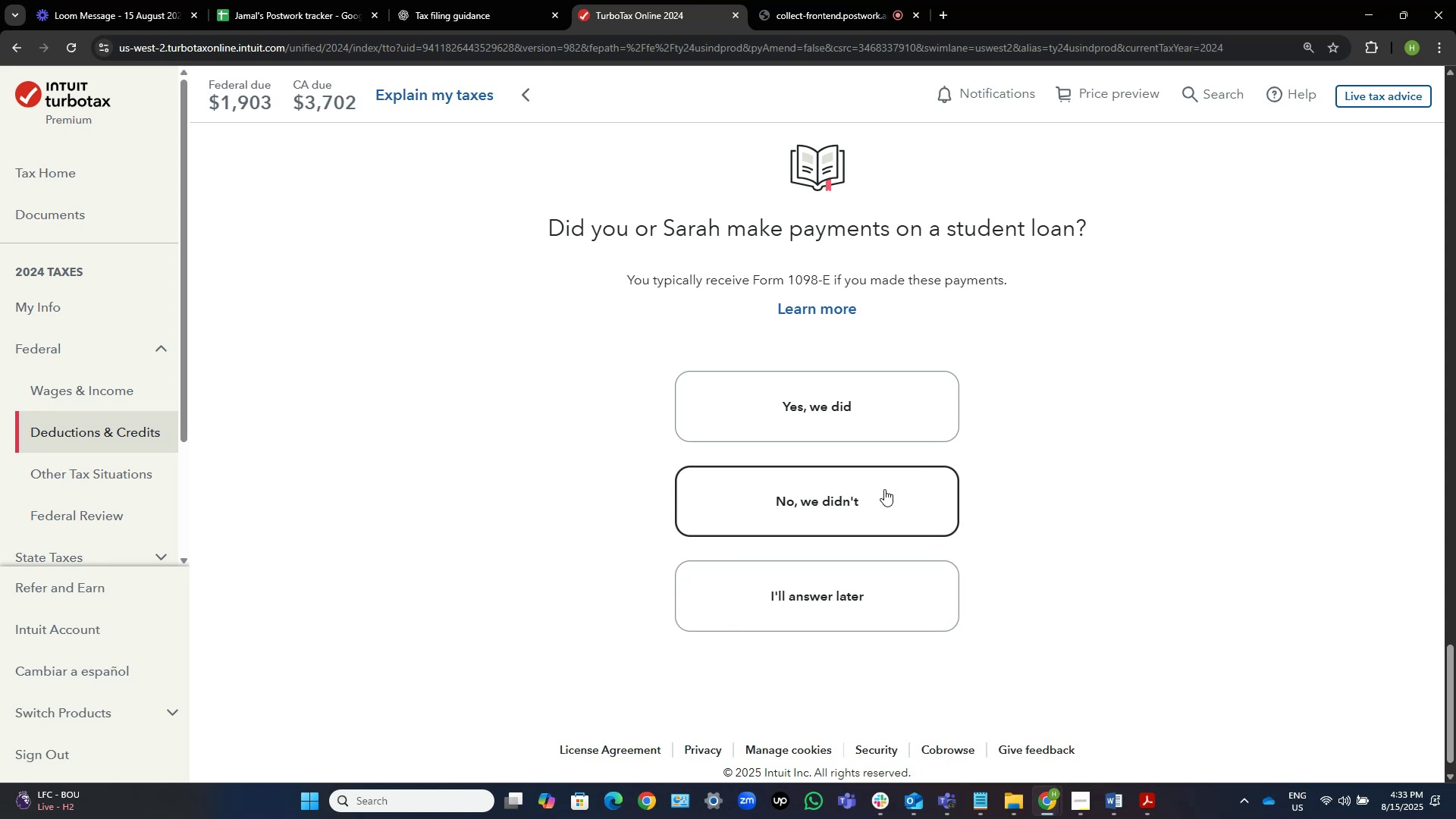 
wait(26.95)
 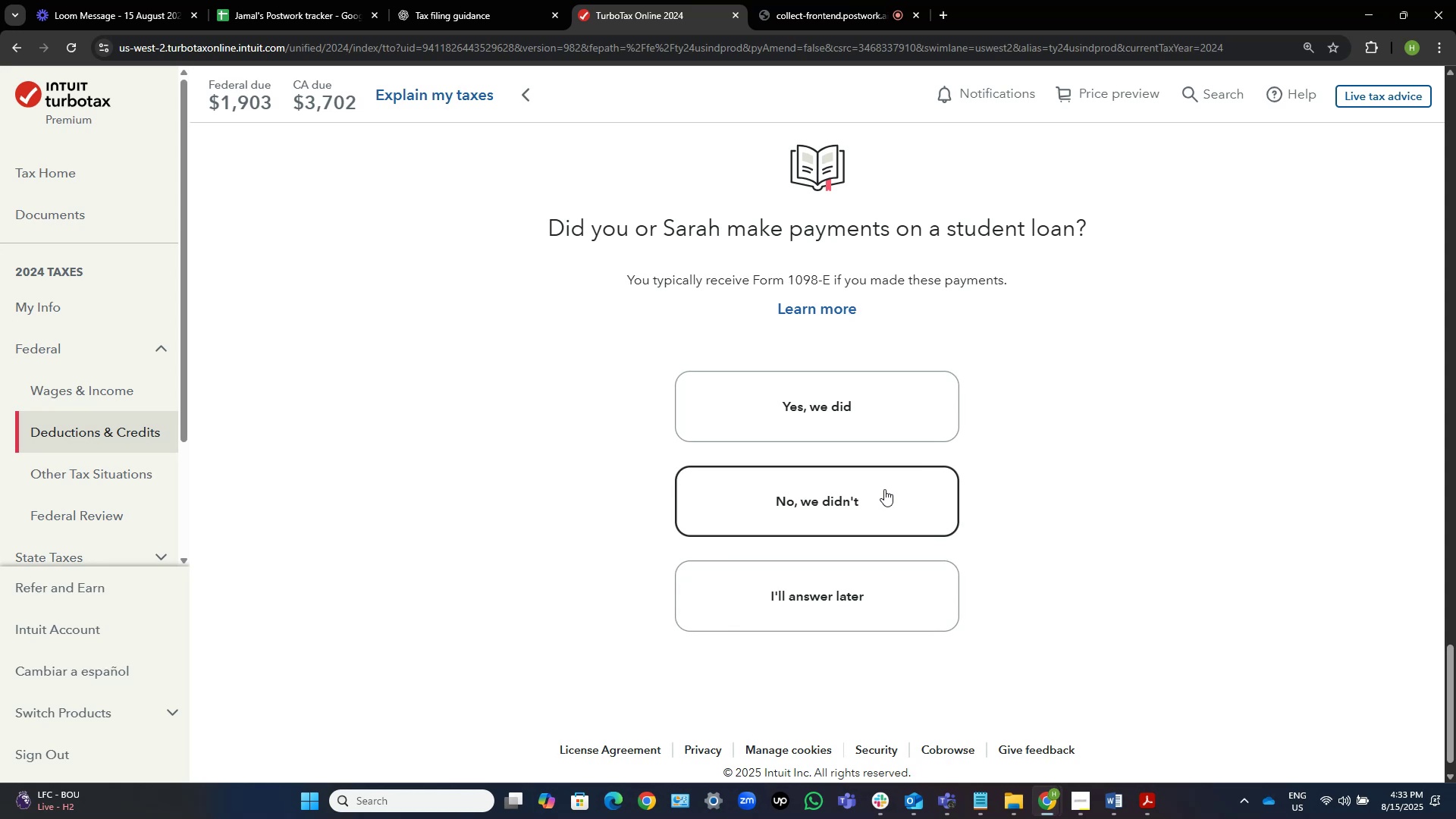 
left_click([884, 489])
 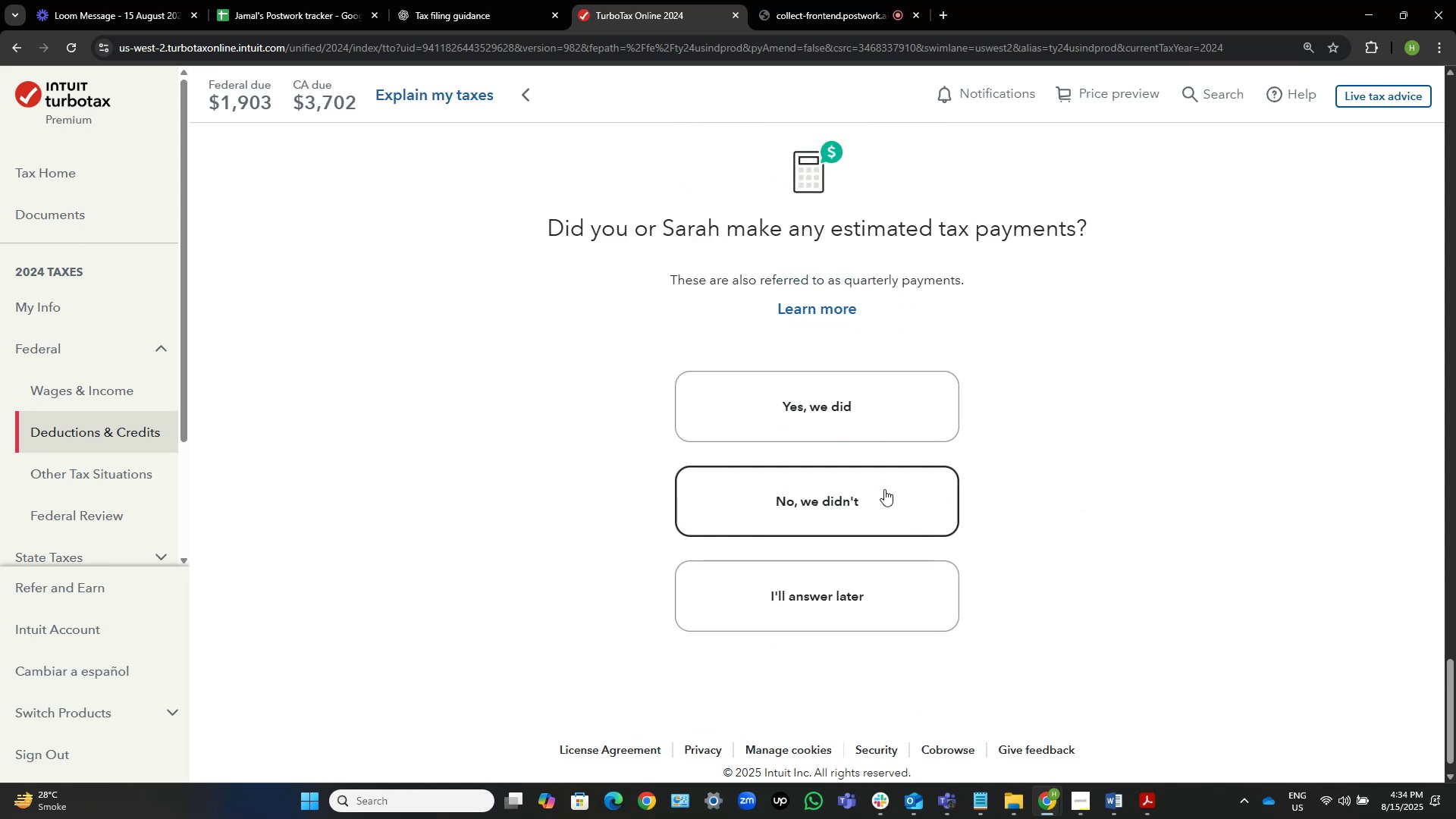 
left_click([884, 489])
 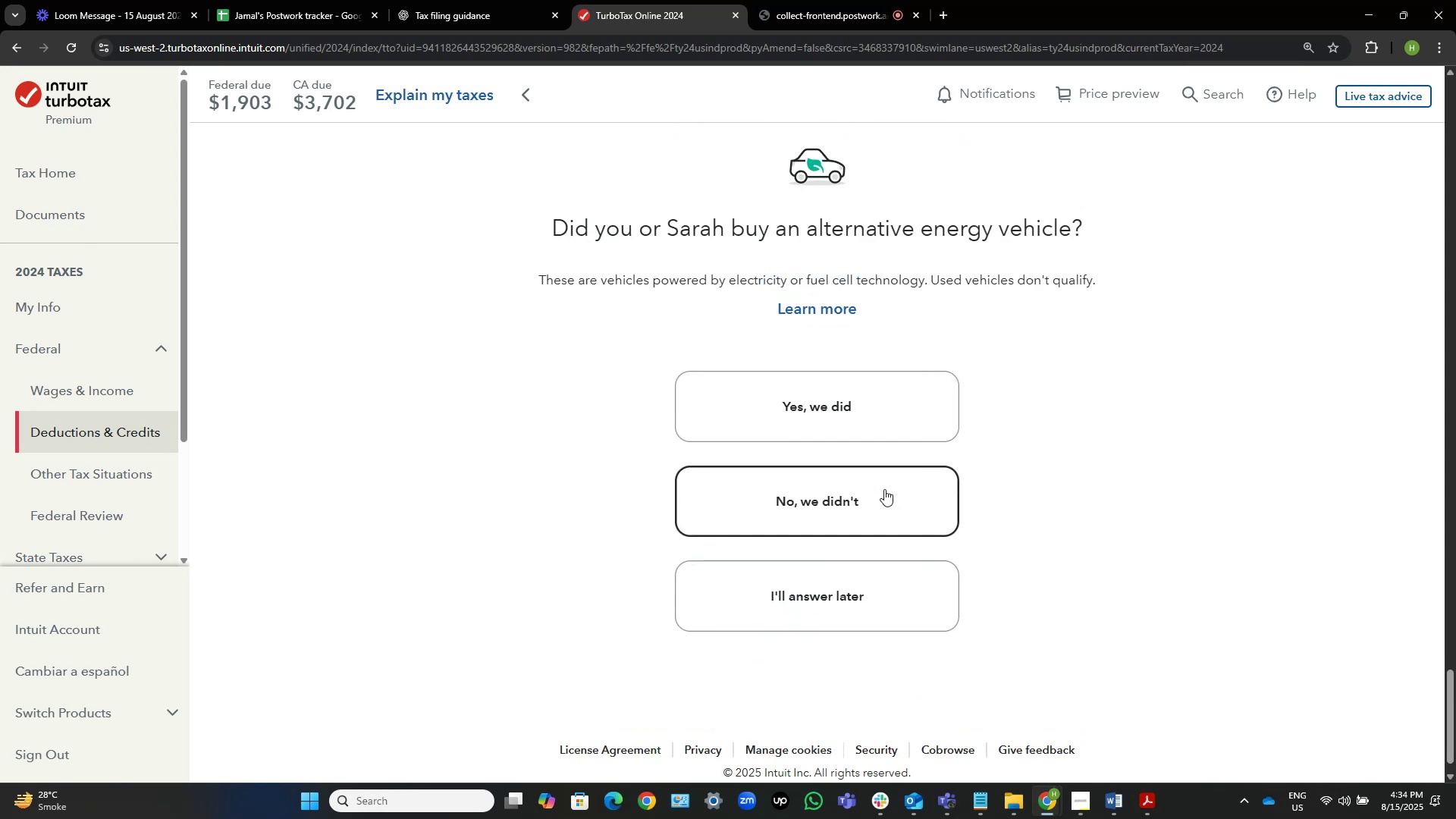 
left_click([884, 489])
 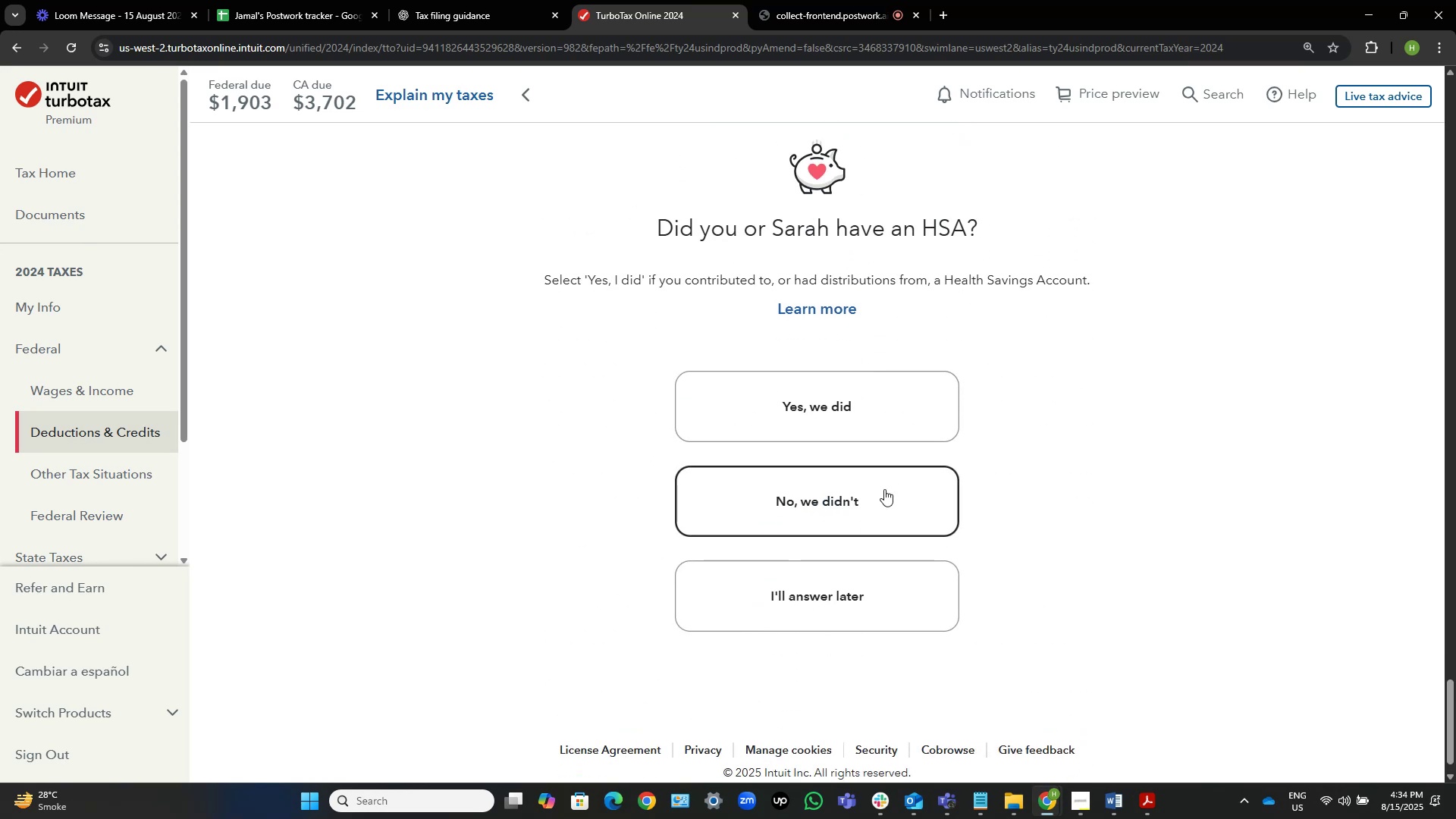 
left_click([884, 489])
 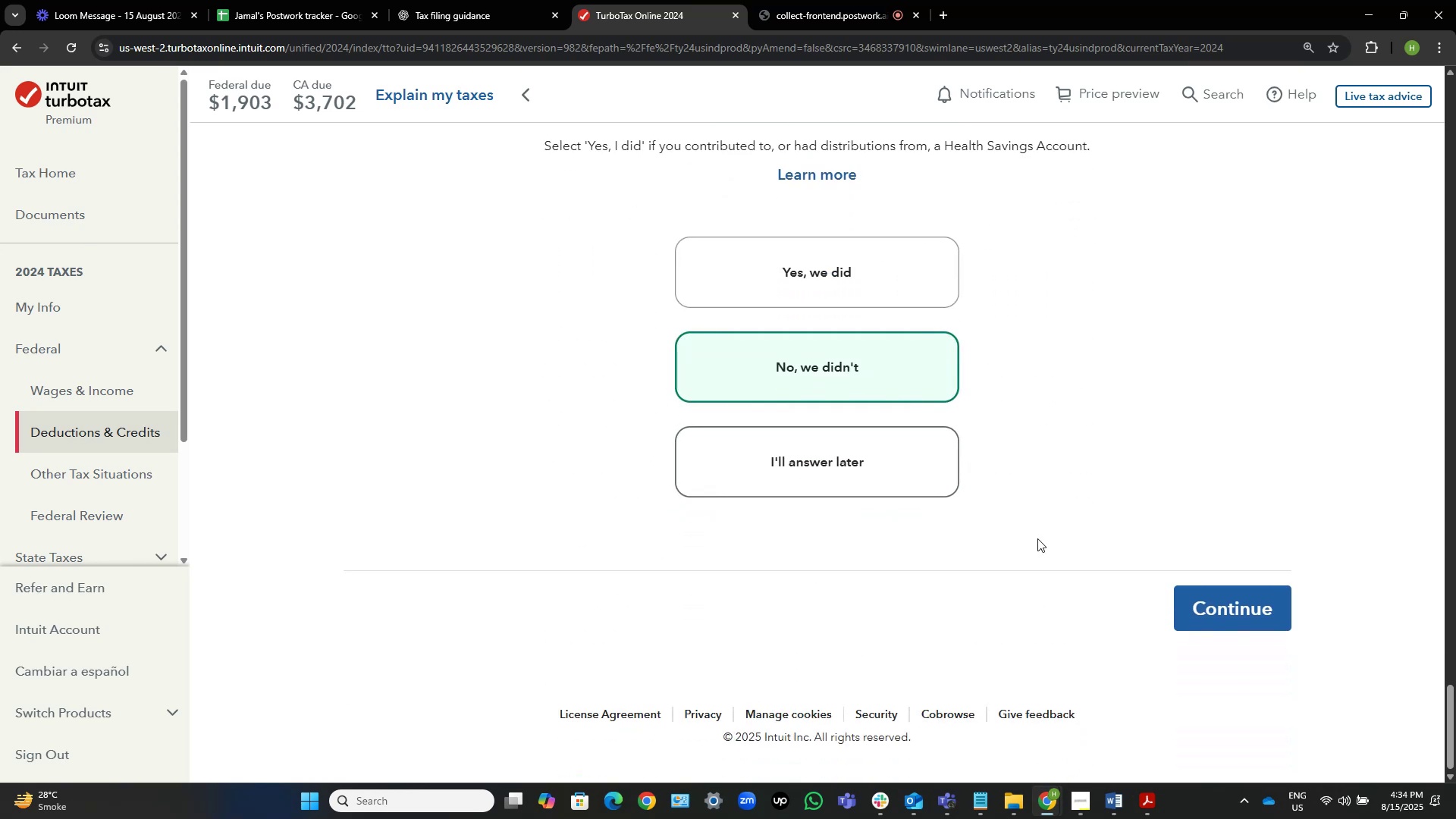 
left_click([1247, 618])
 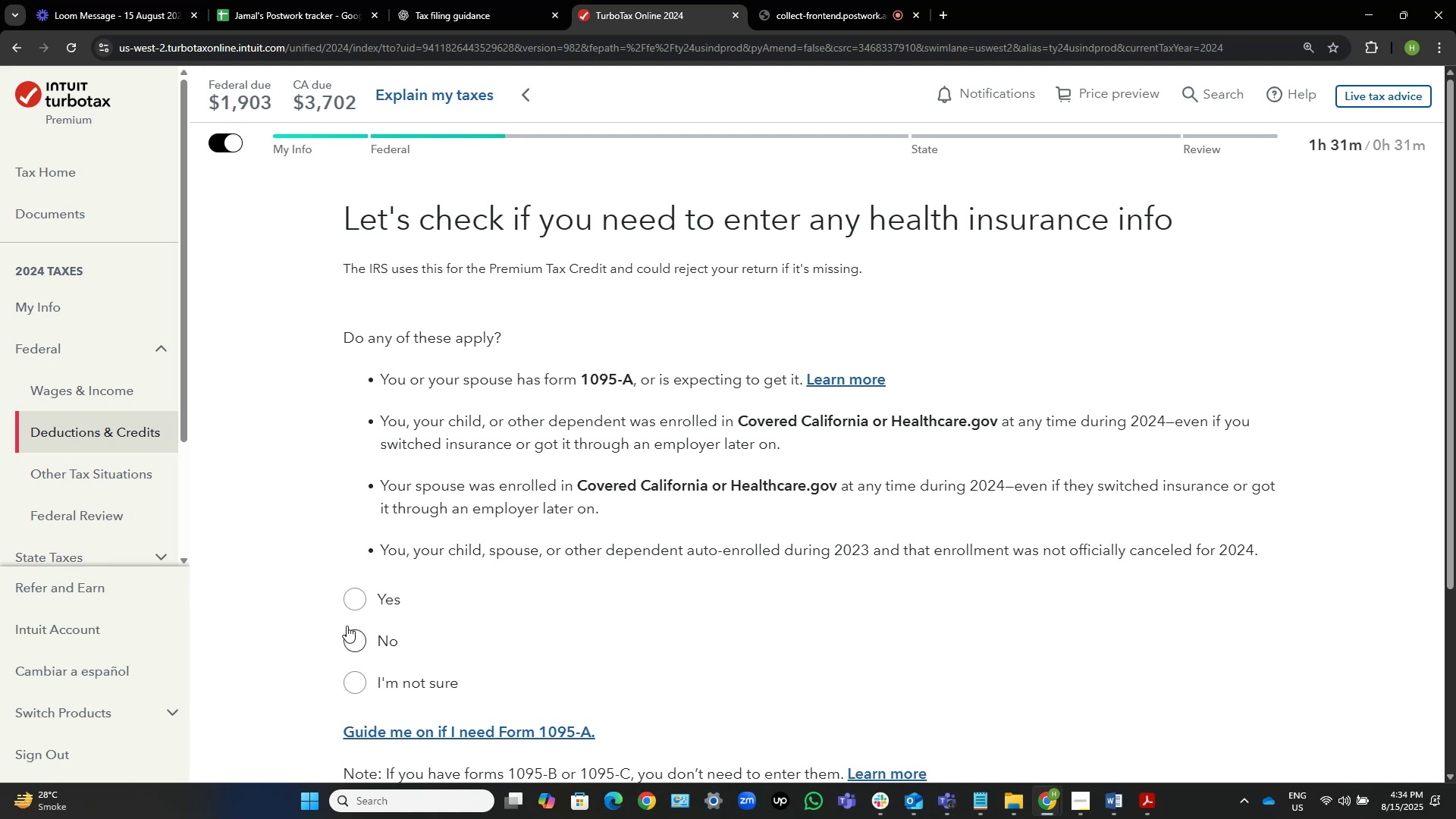 
wait(29.38)
 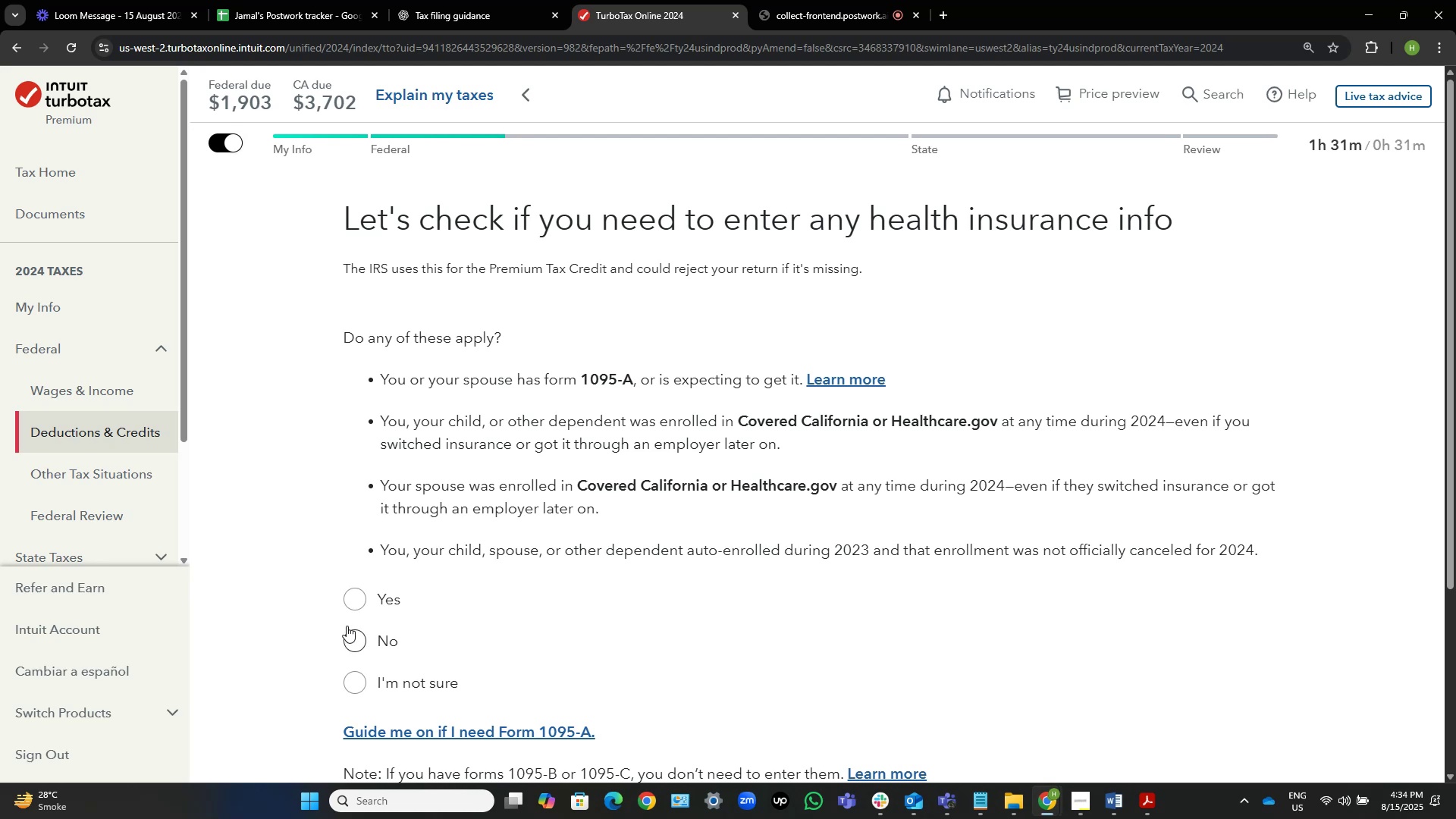 
left_click([378, 644])
 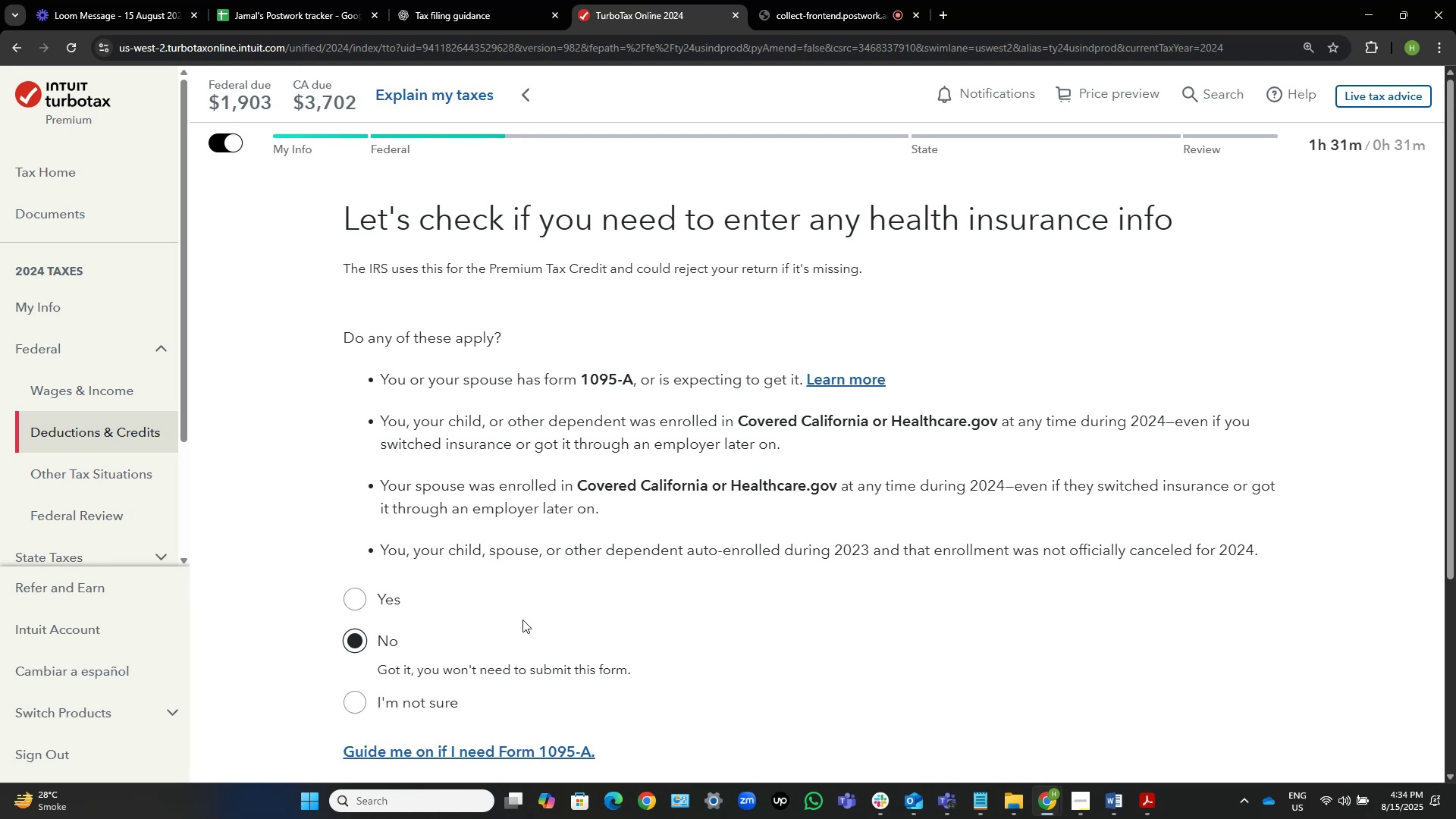 
scroll: coordinate [522, 620], scroll_direction: down, amount: 3.0
 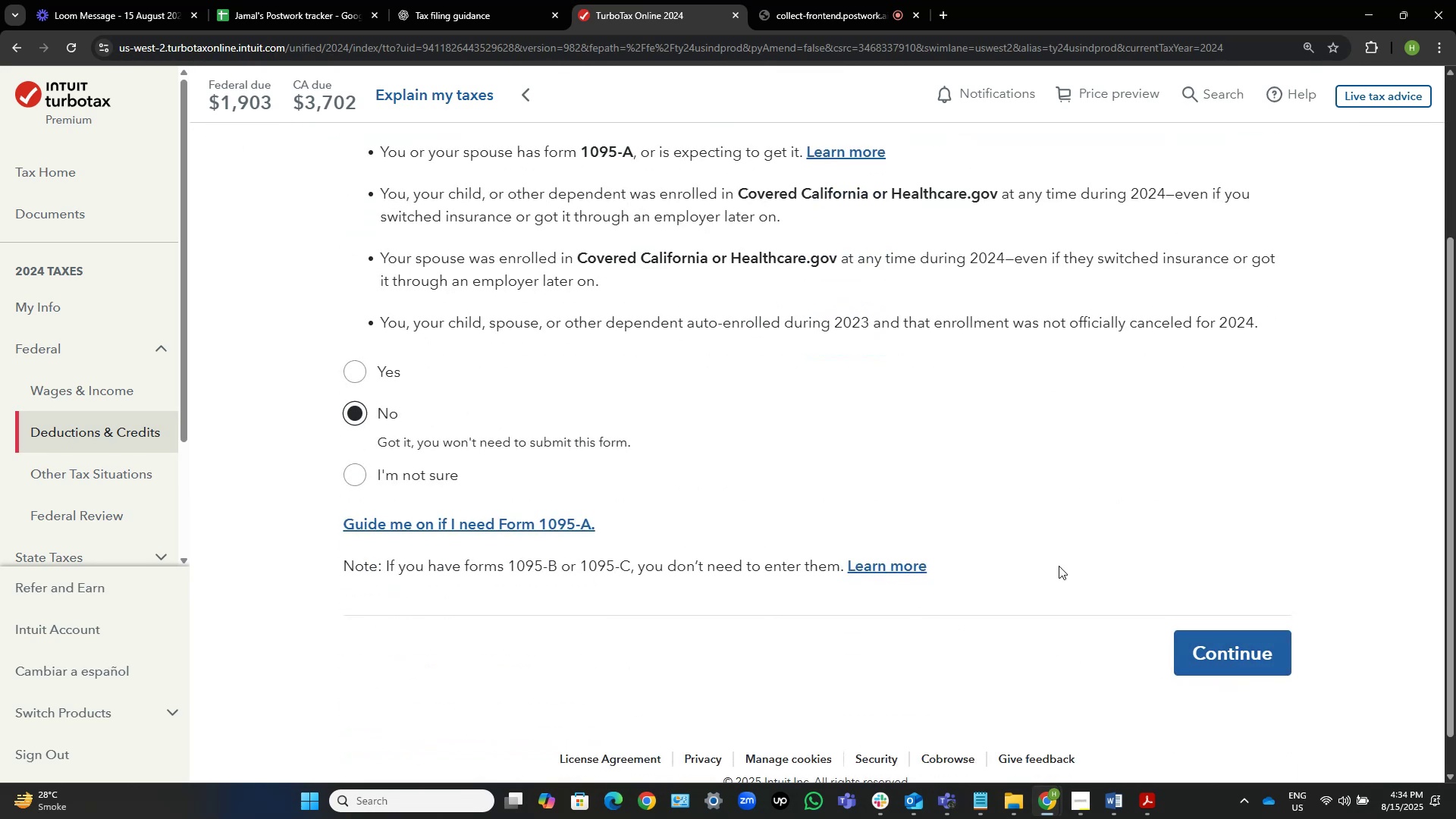 
left_click([1225, 643])
 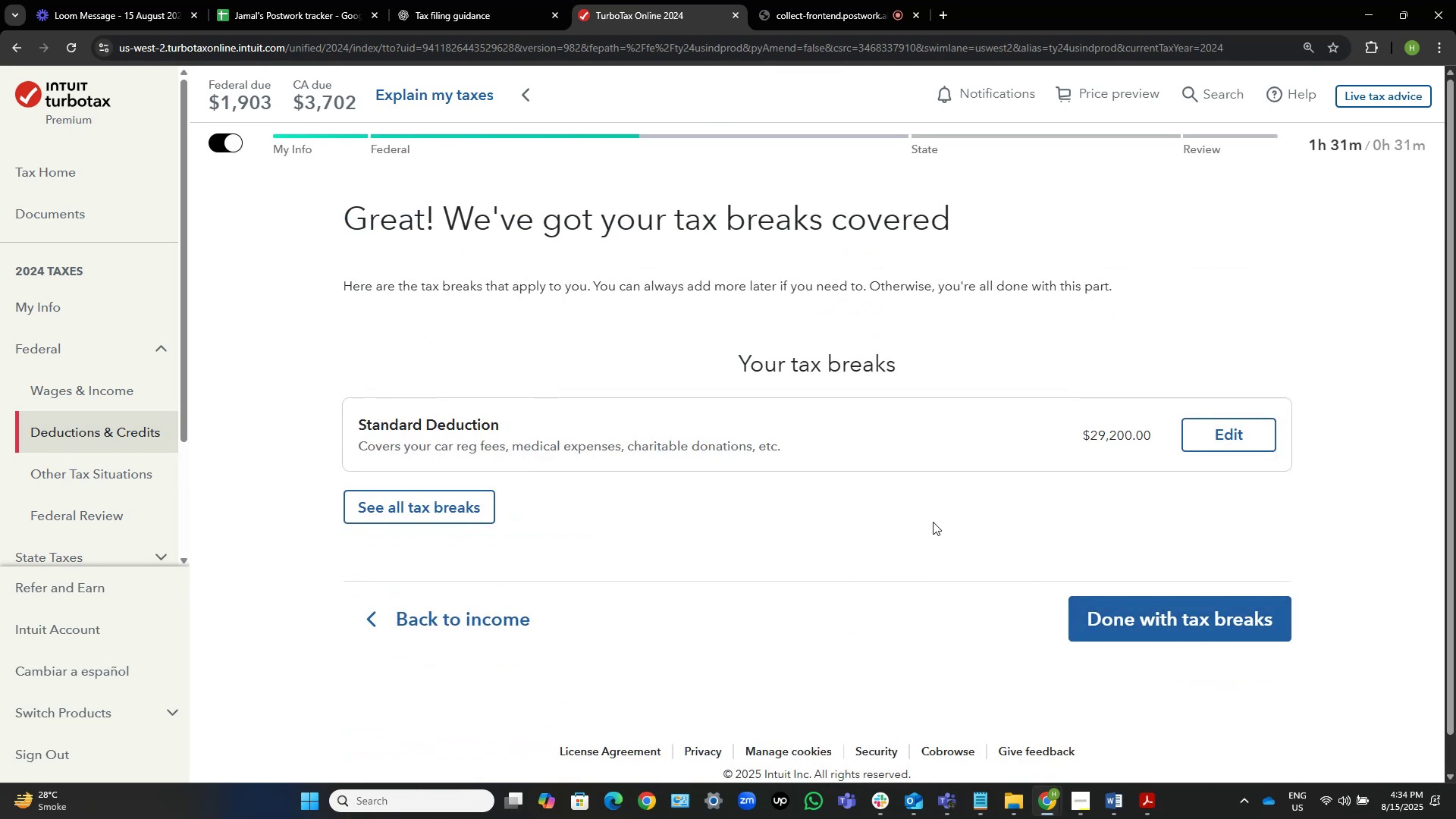 
left_click([1186, 629])
 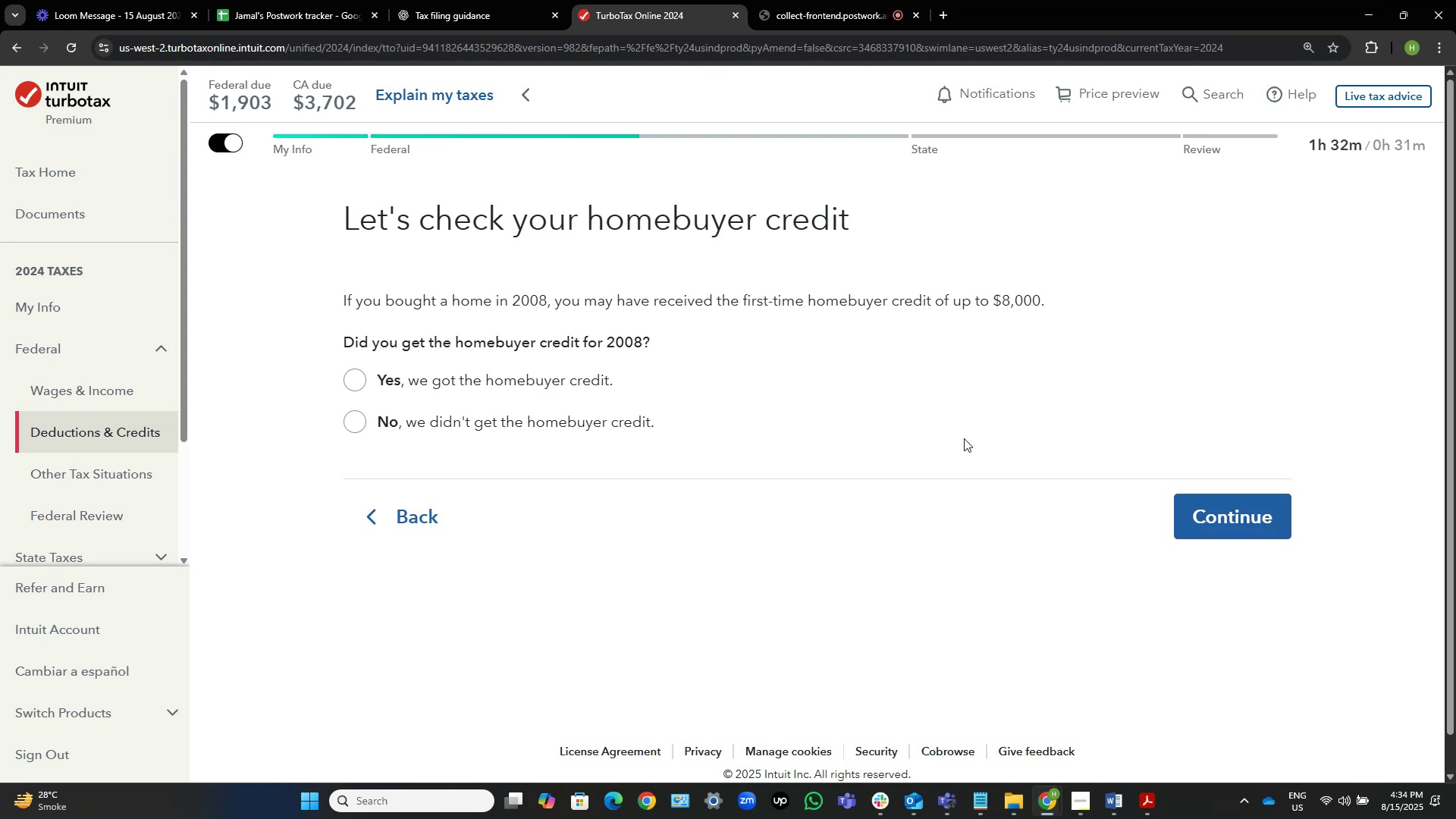 
wait(15.28)
 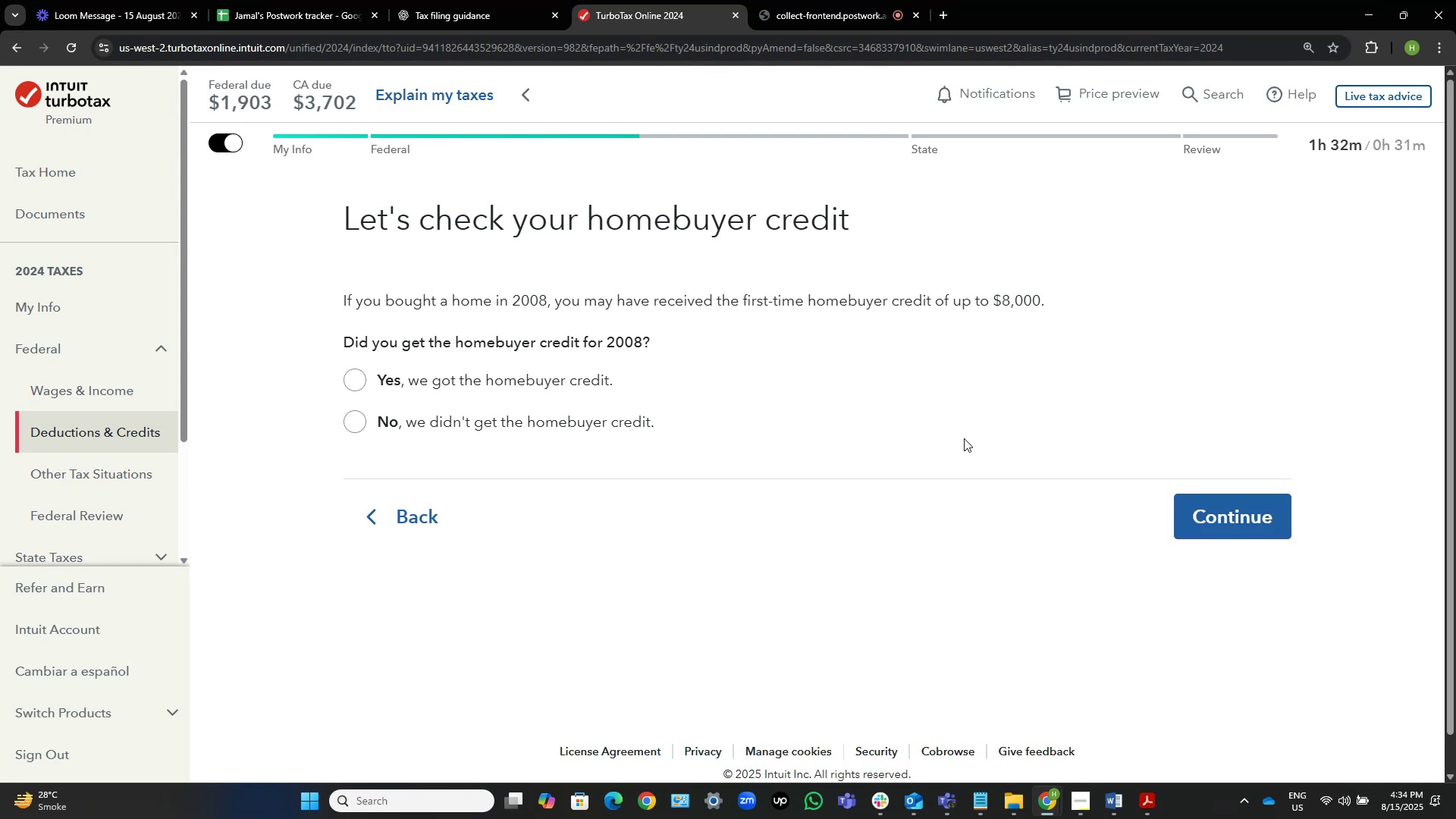 
left_click([346, 417])
 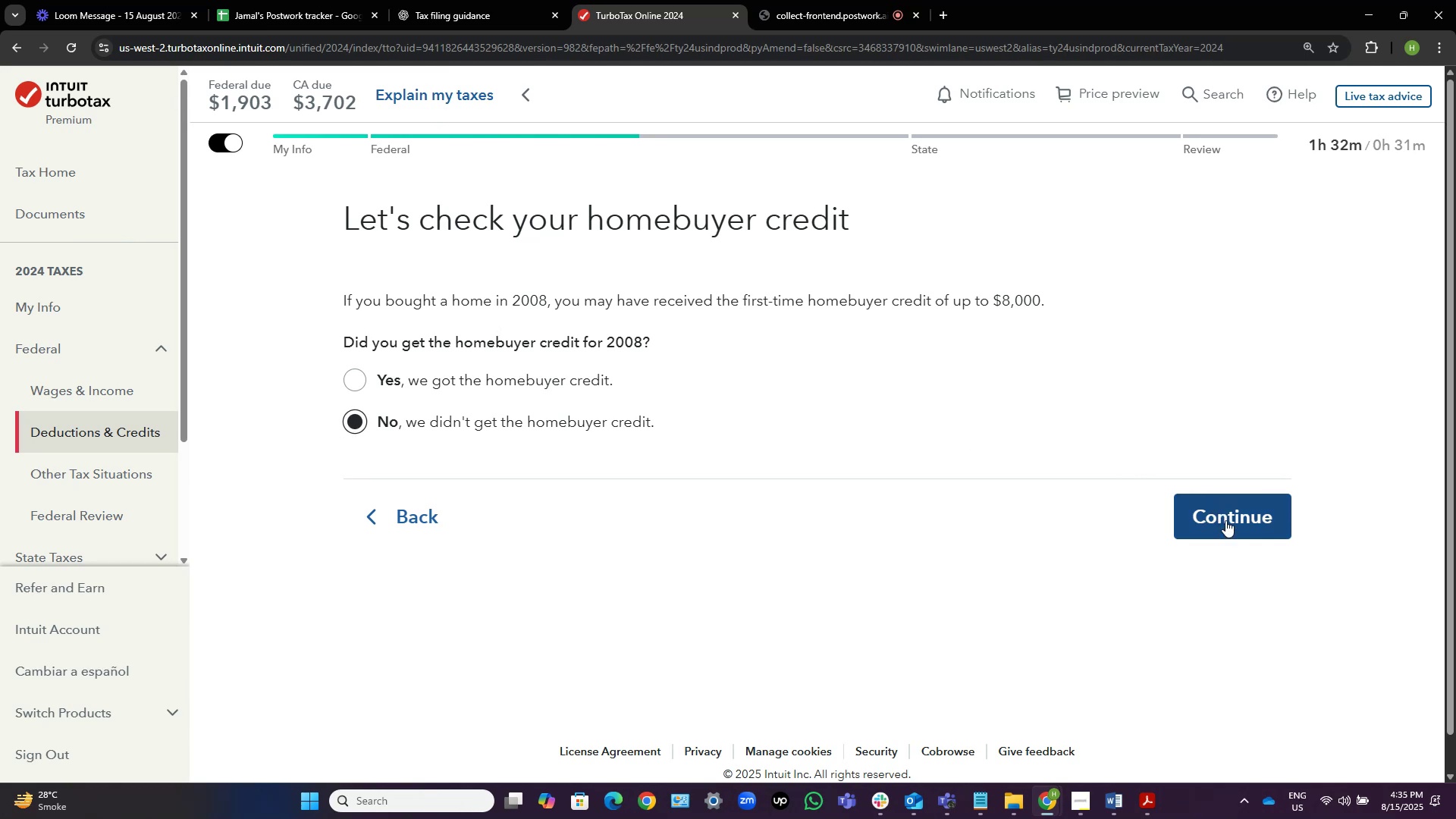 
left_click([1228, 523])
 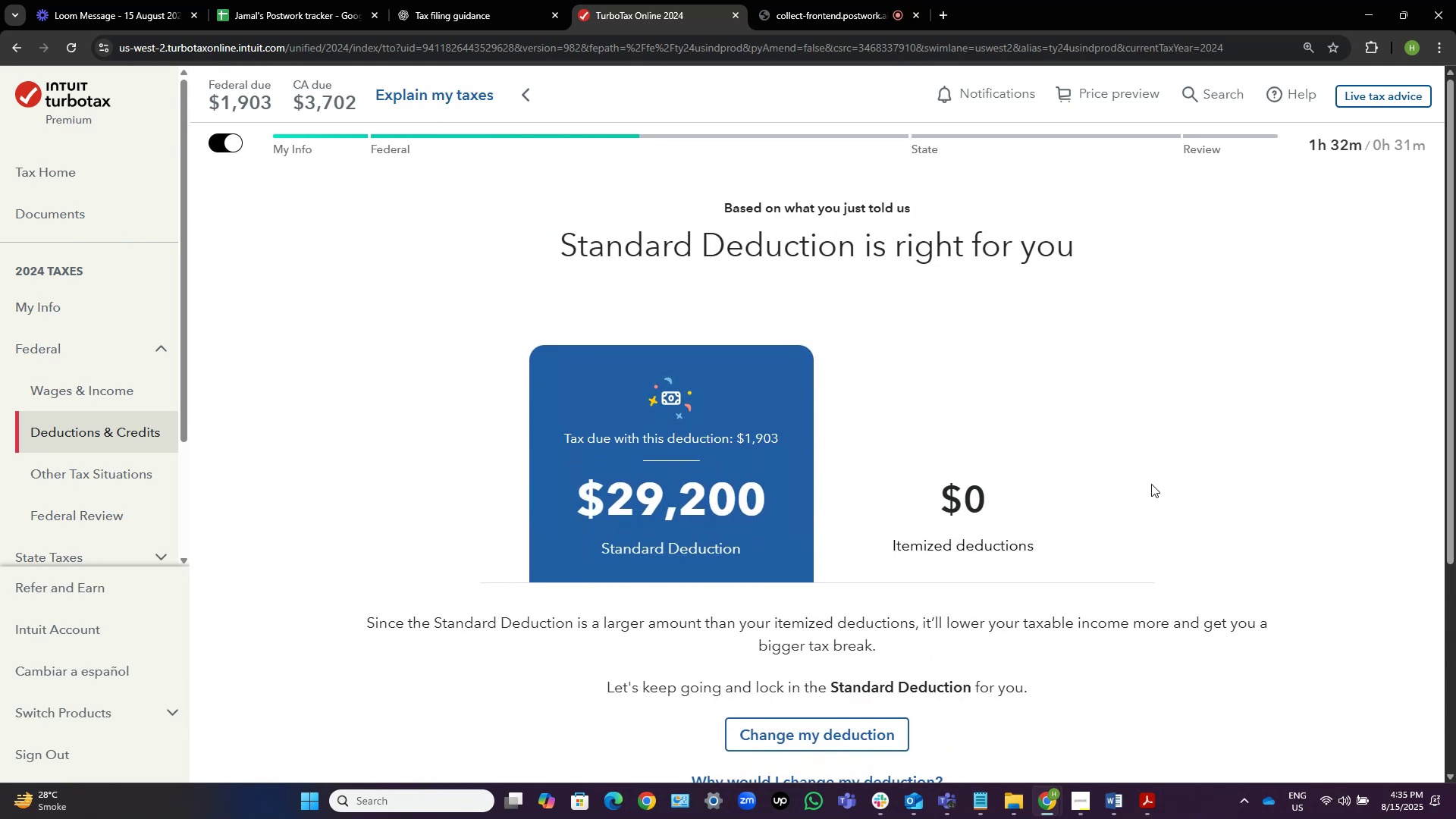 
wait(6.7)
 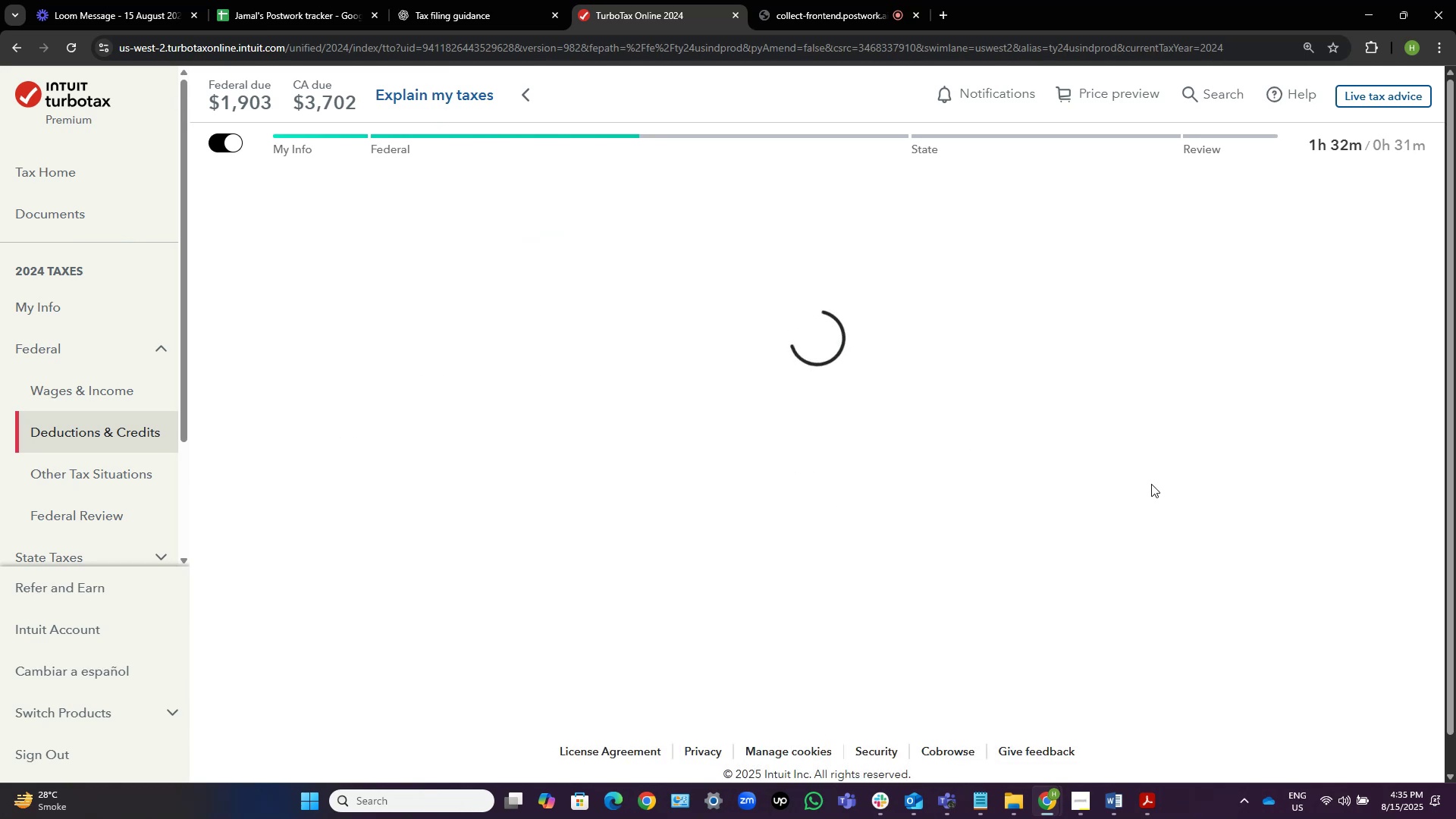 
scroll: coordinate [1085, 500], scroll_direction: down, amount: 2.0
 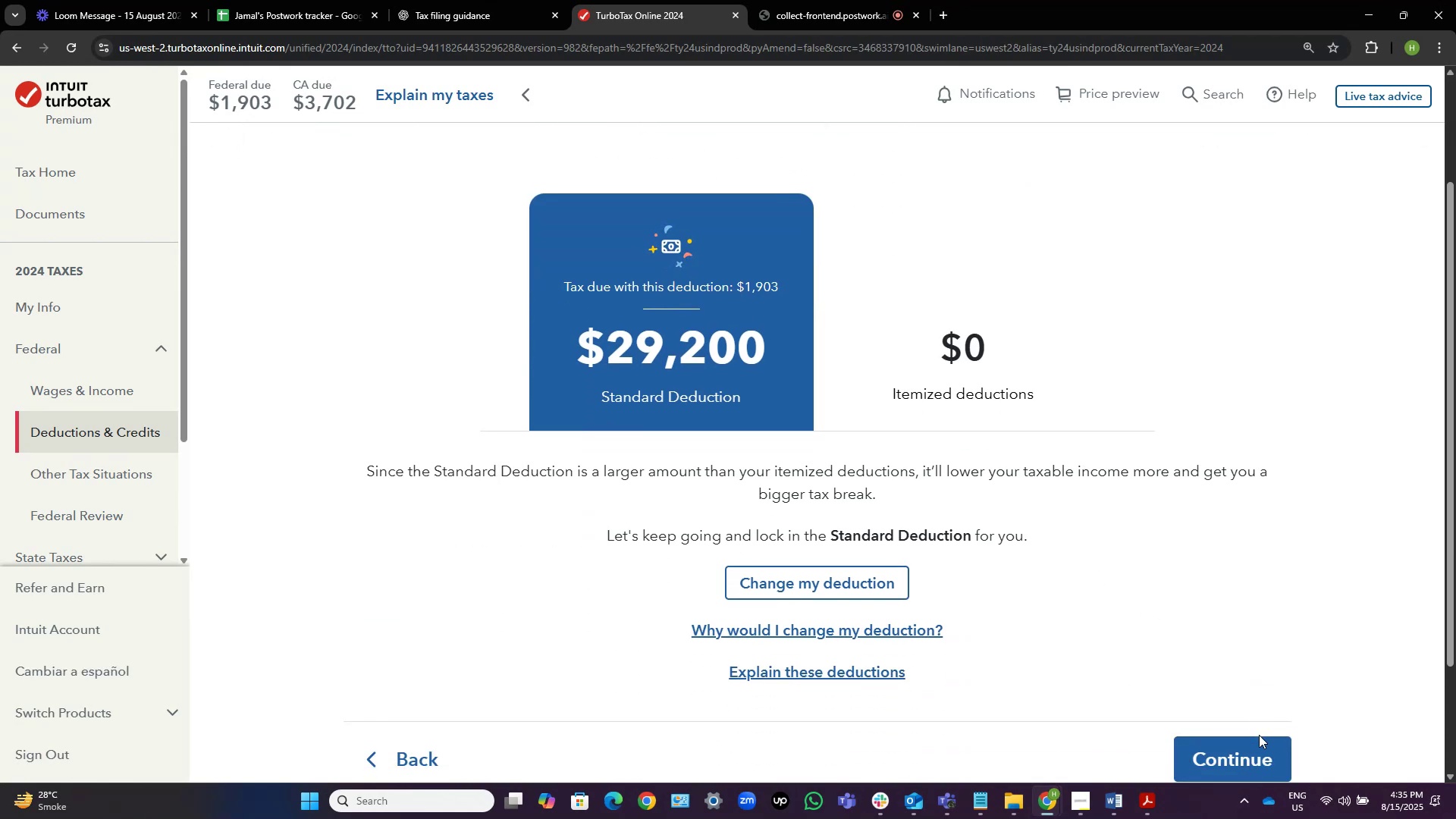 
left_click([1250, 748])
 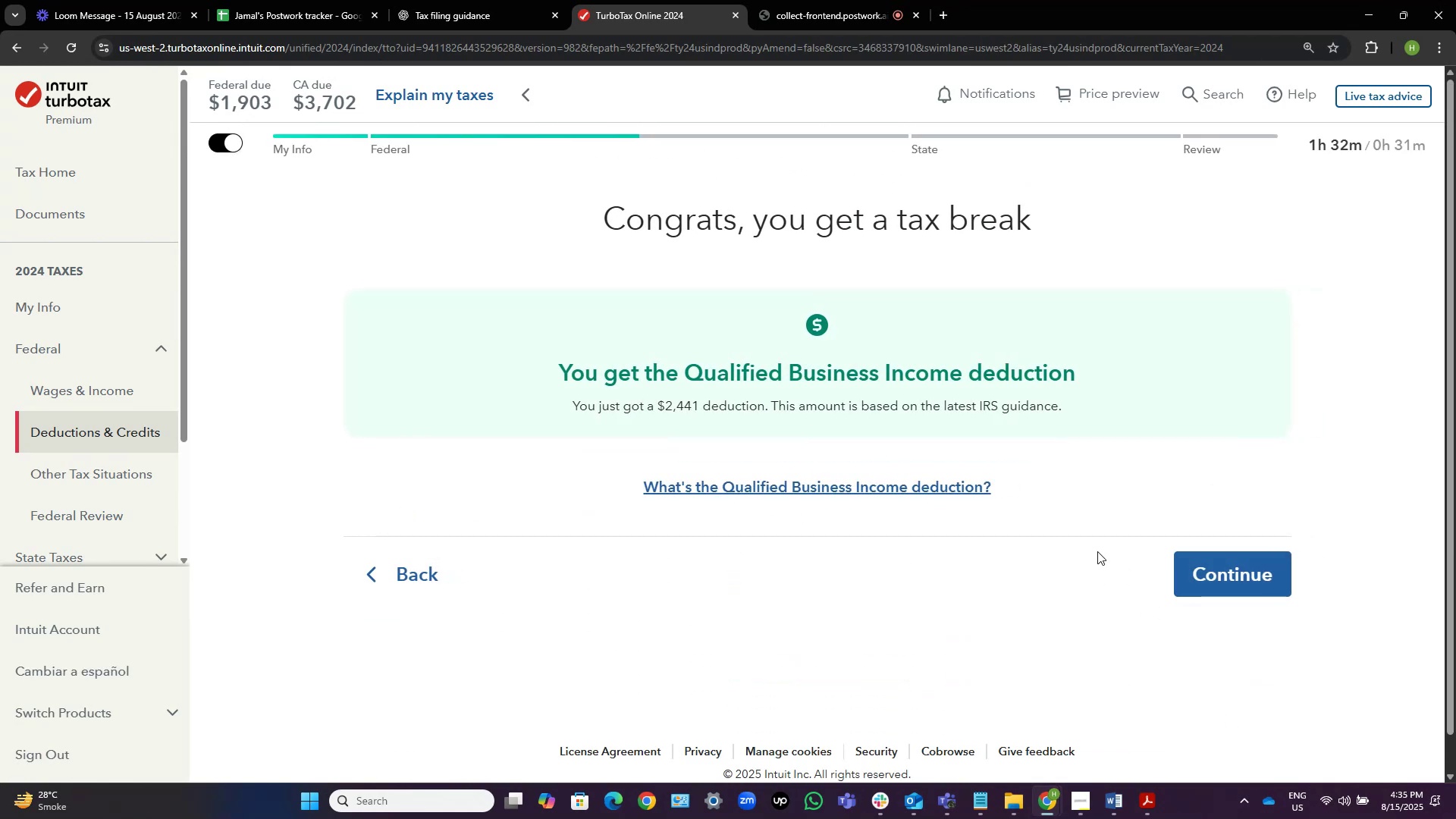 
left_click([1291, 595])
 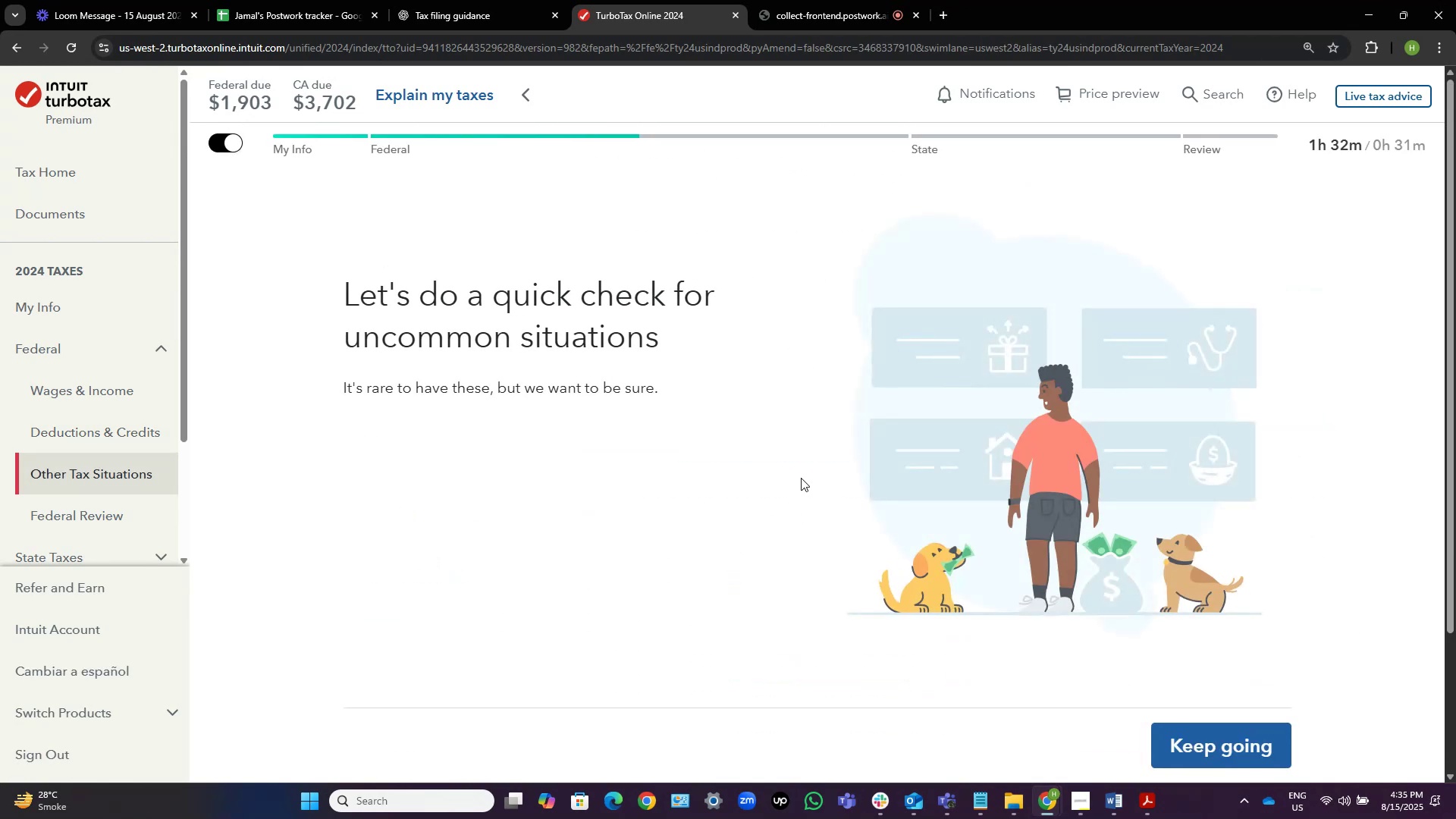 
scroll: coordinate [794, 479], scroll_direction: down, amount: 3.0
 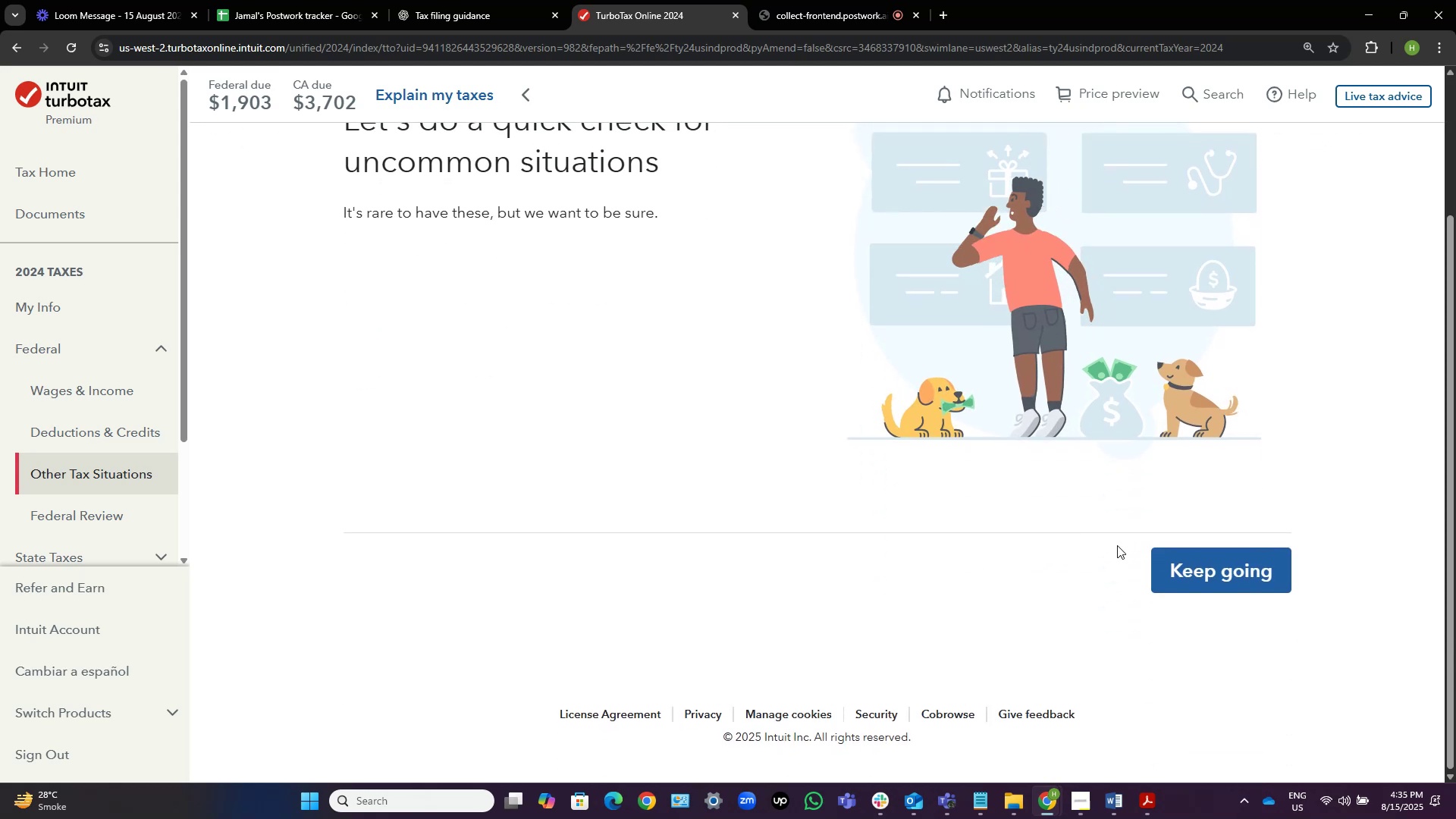 
left_click([1182, 570])
 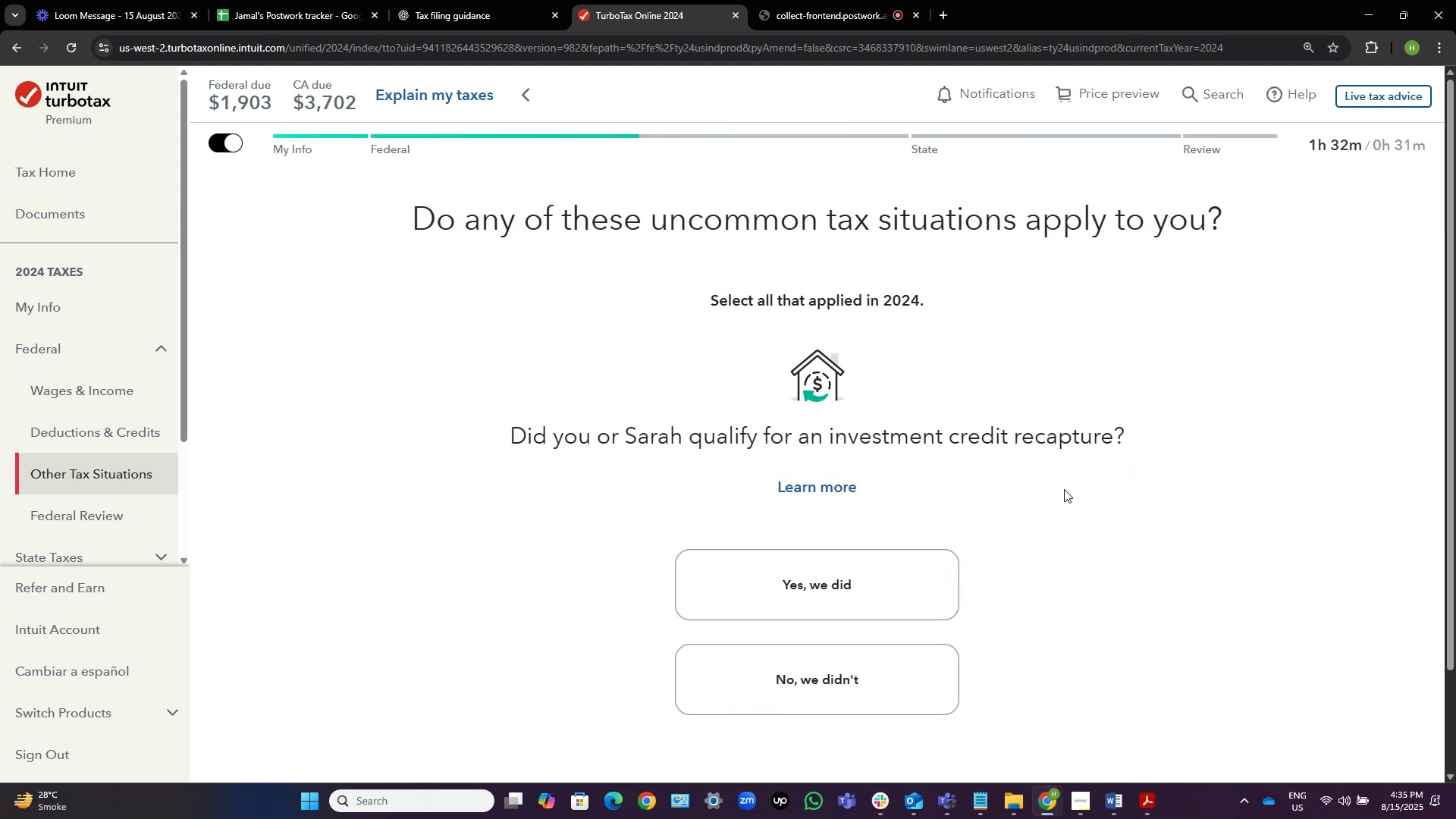 
wait(5.5)
 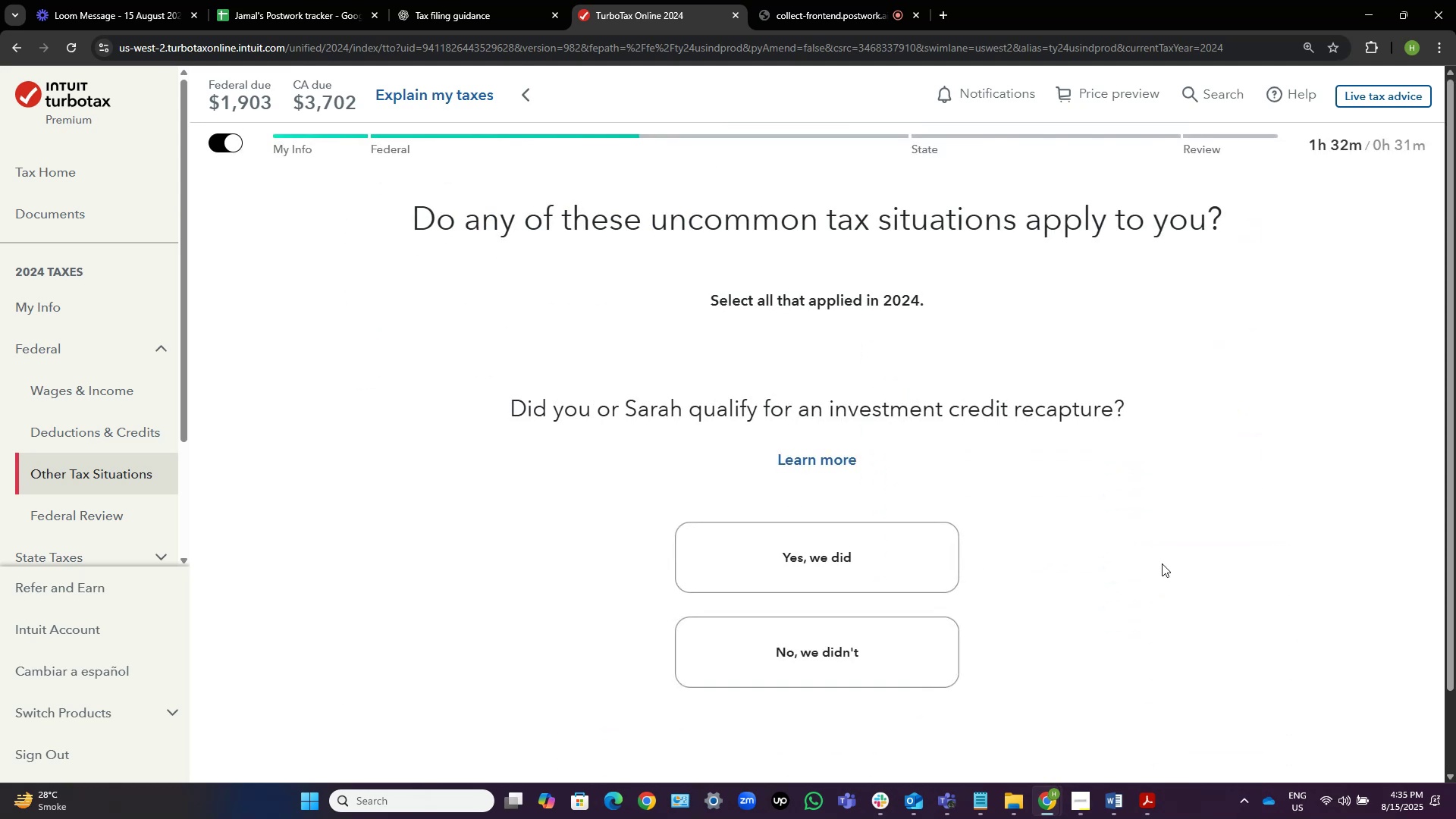 
scroll: coordinate [1064, 489], scroll_direction: down, amount: 1.0
 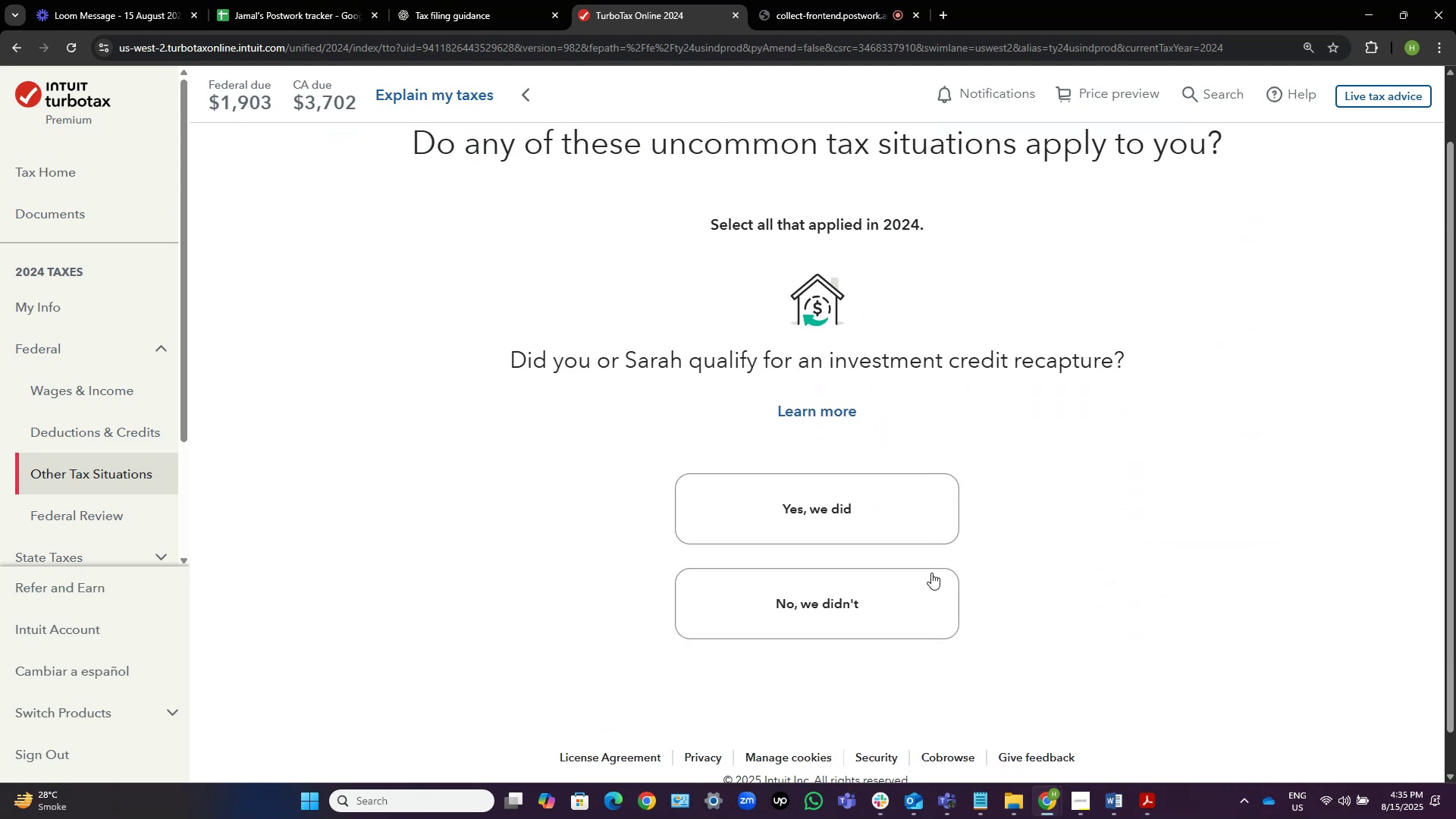 
left_click([892, 608])
 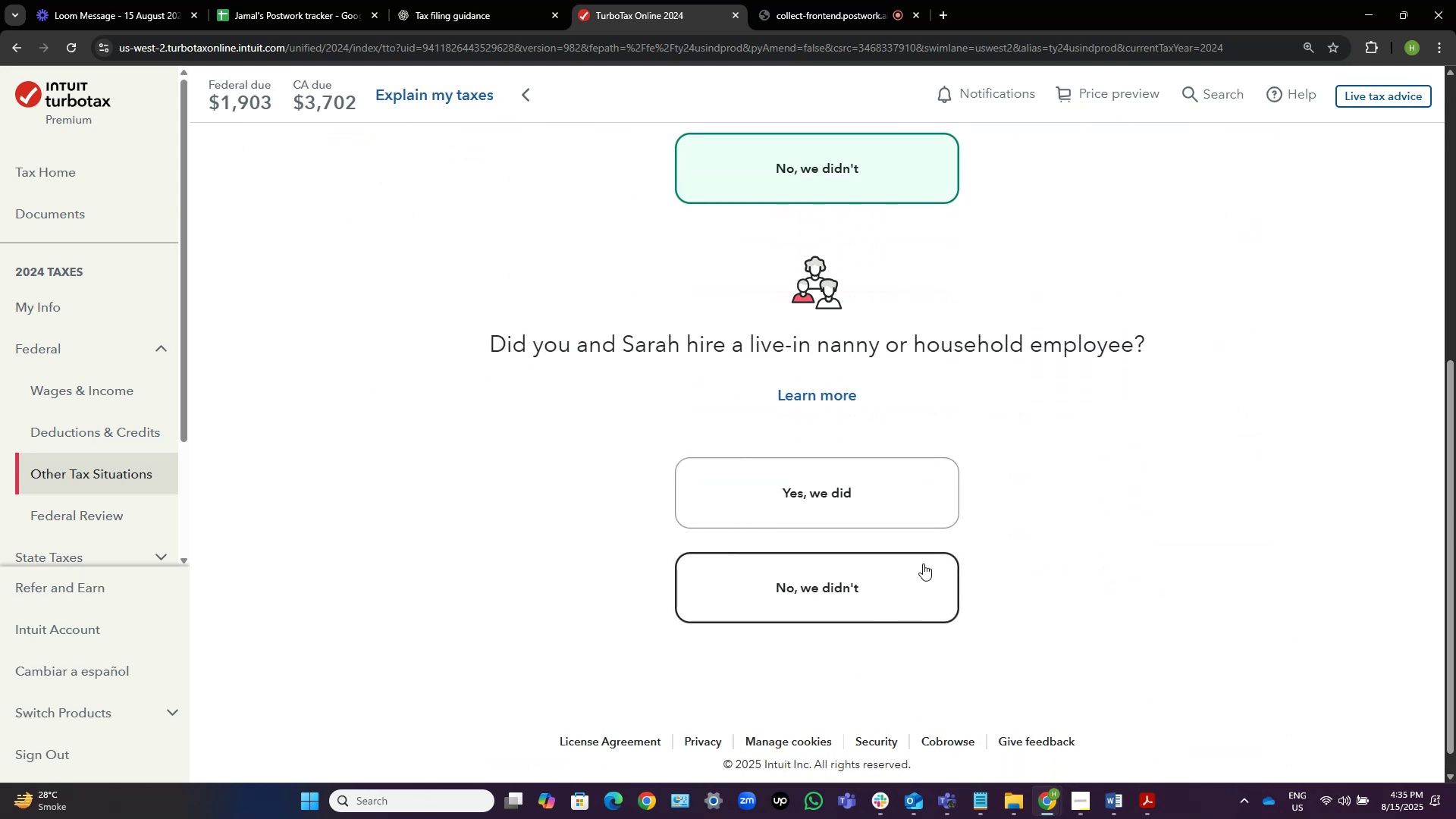 
left_click([902, 574])
 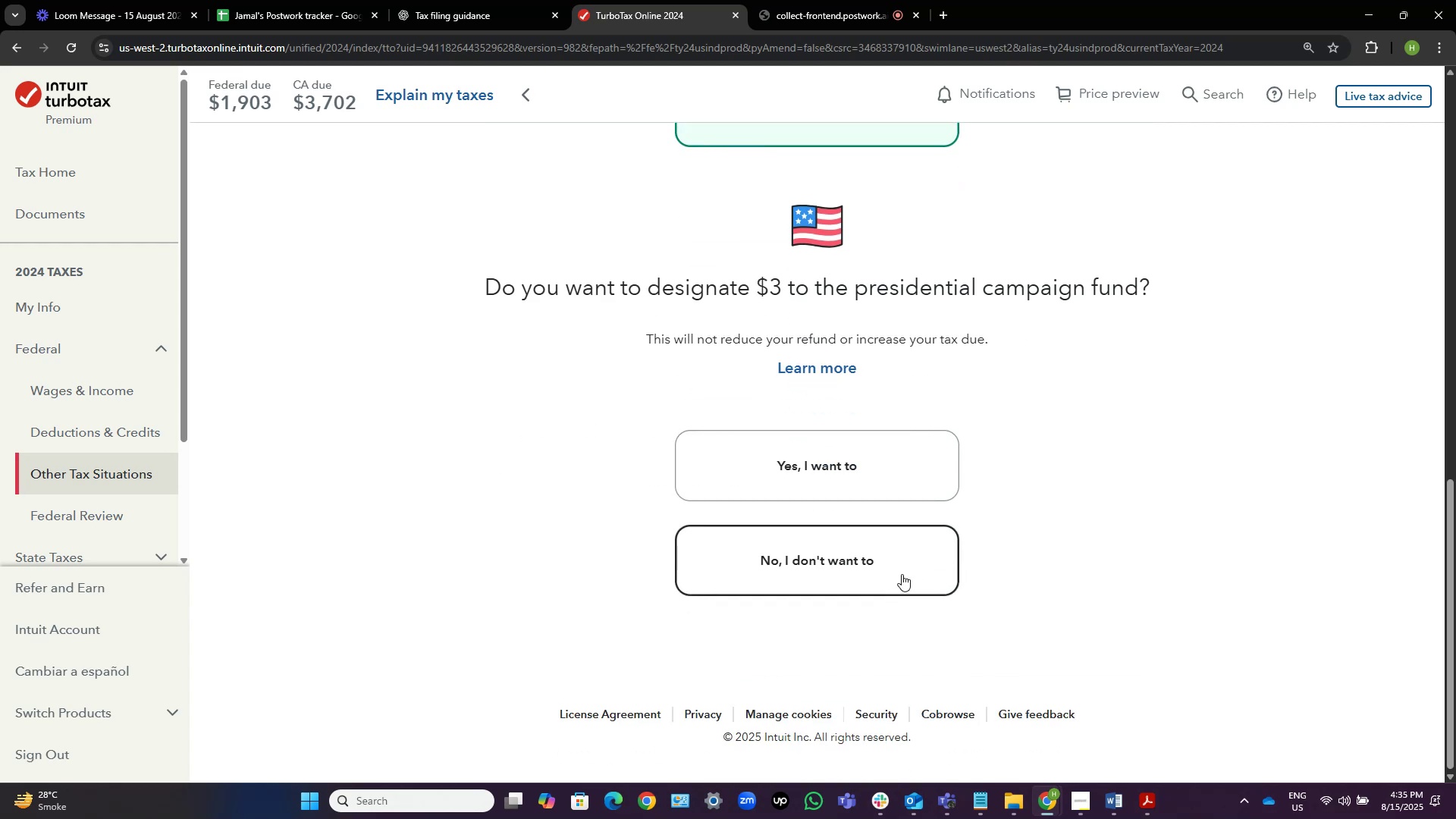 
left_click([902, 574])
 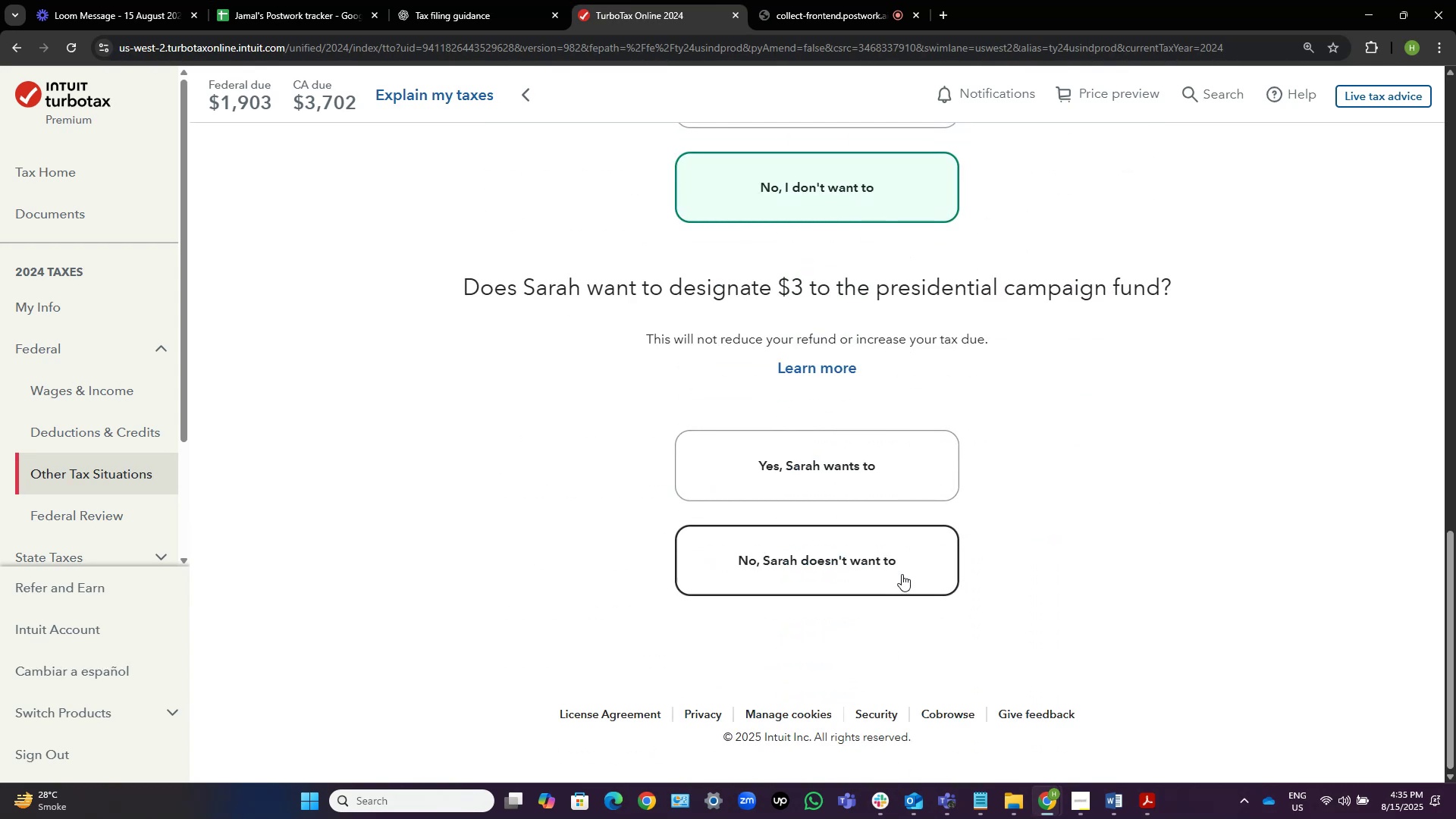 
left_click([902, 574])
 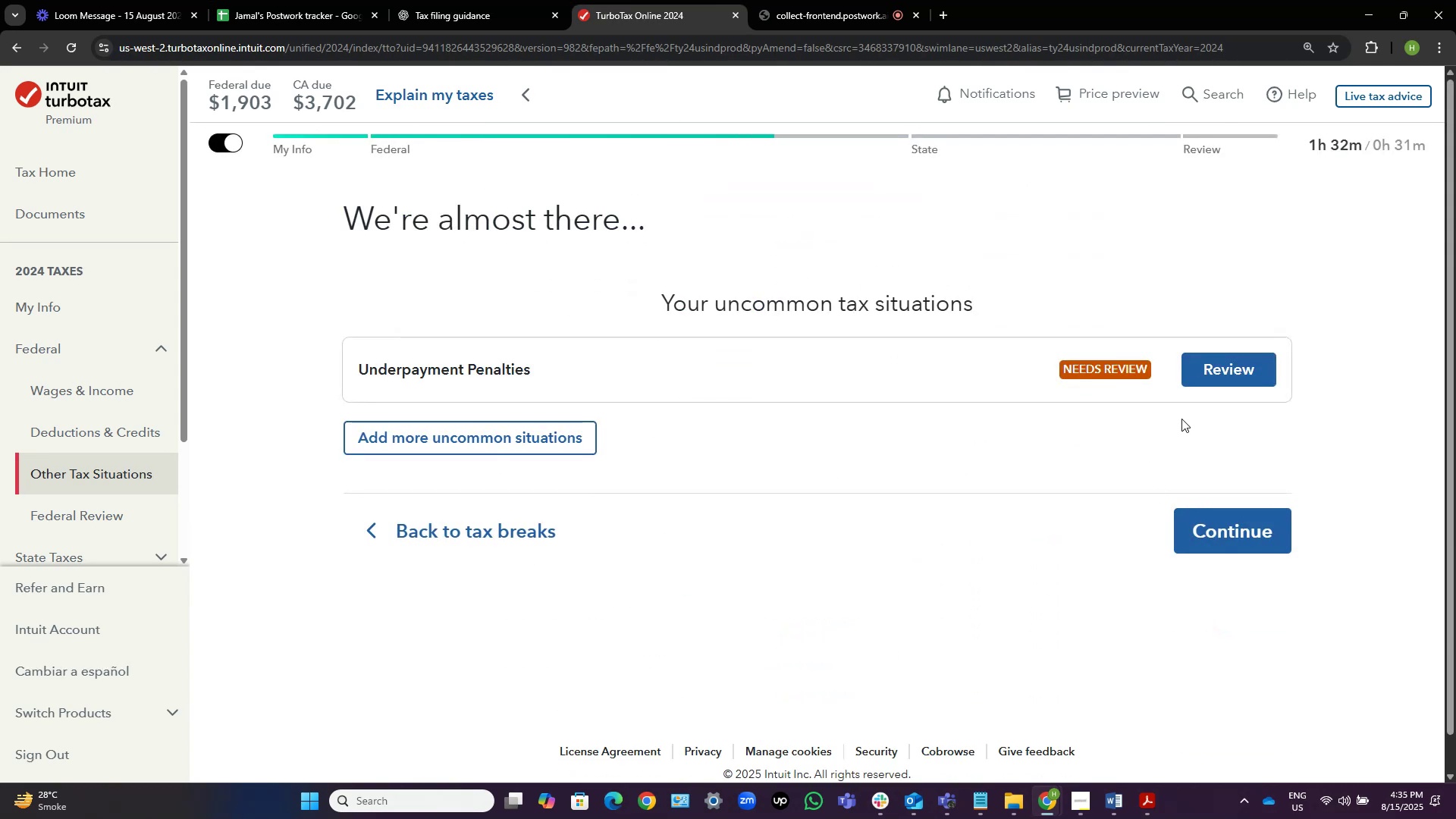 
left_click([1229, 348])
 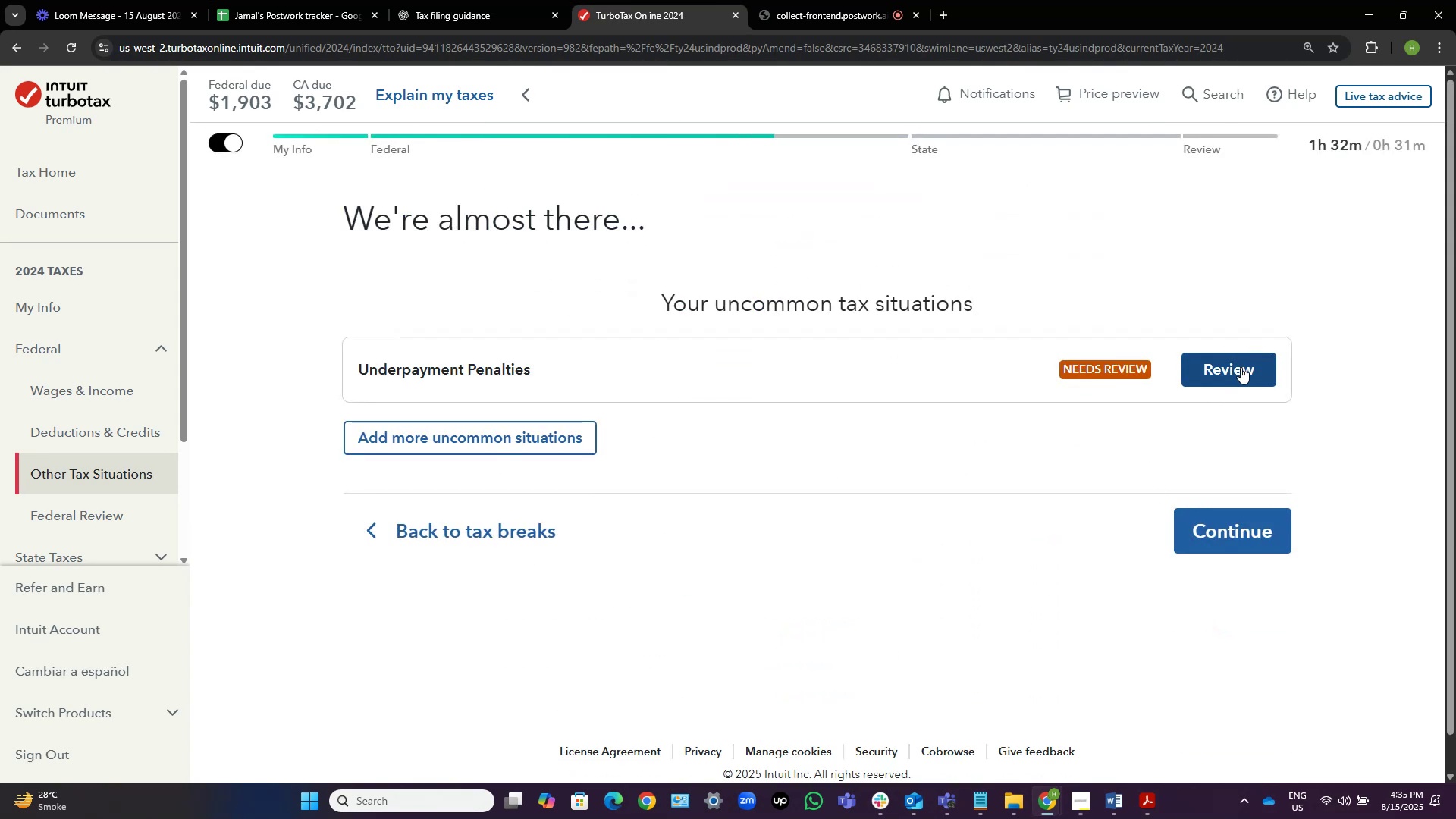 
left_click([1241, 368])
 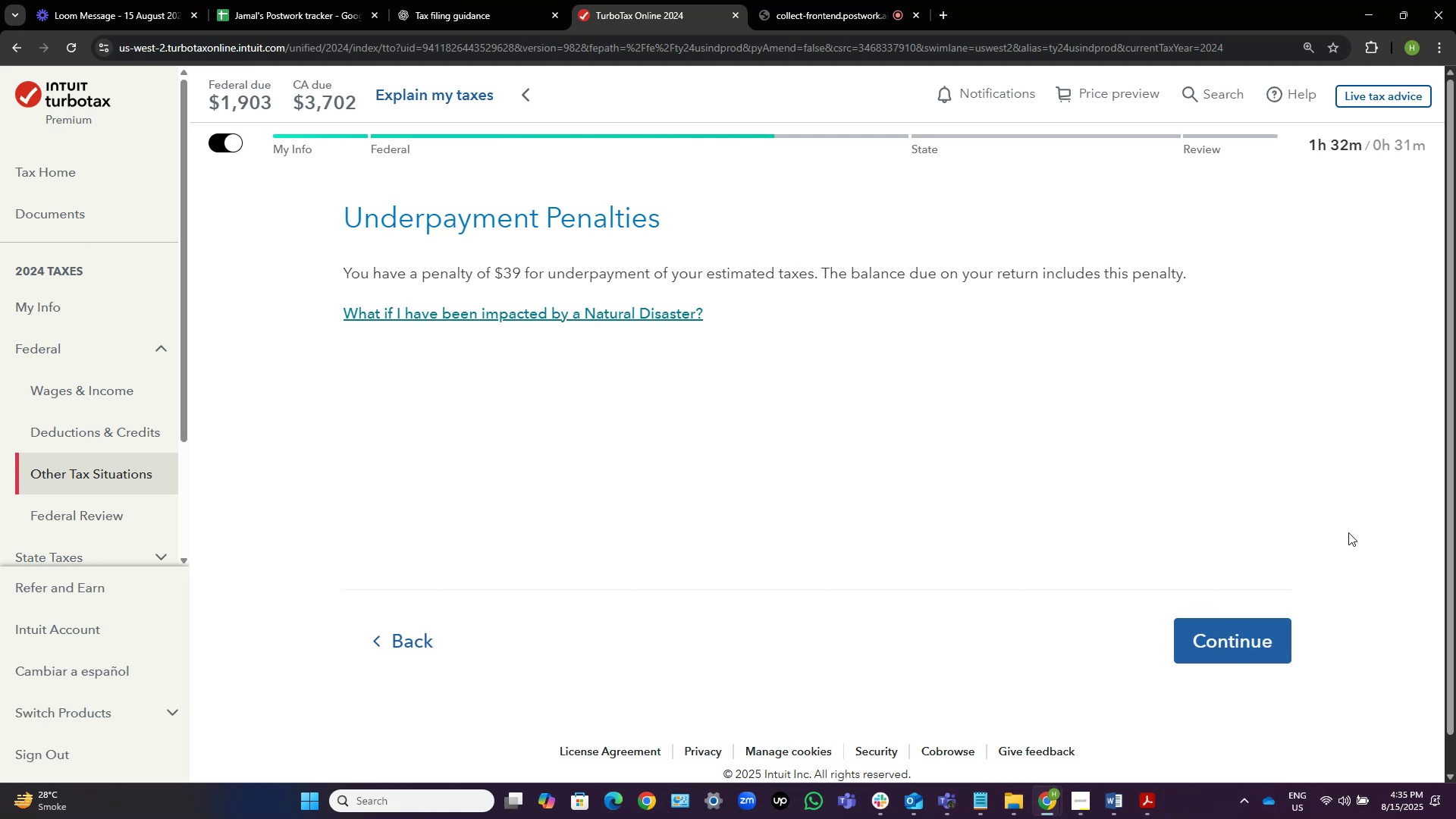 
left_click([1261, 626])
 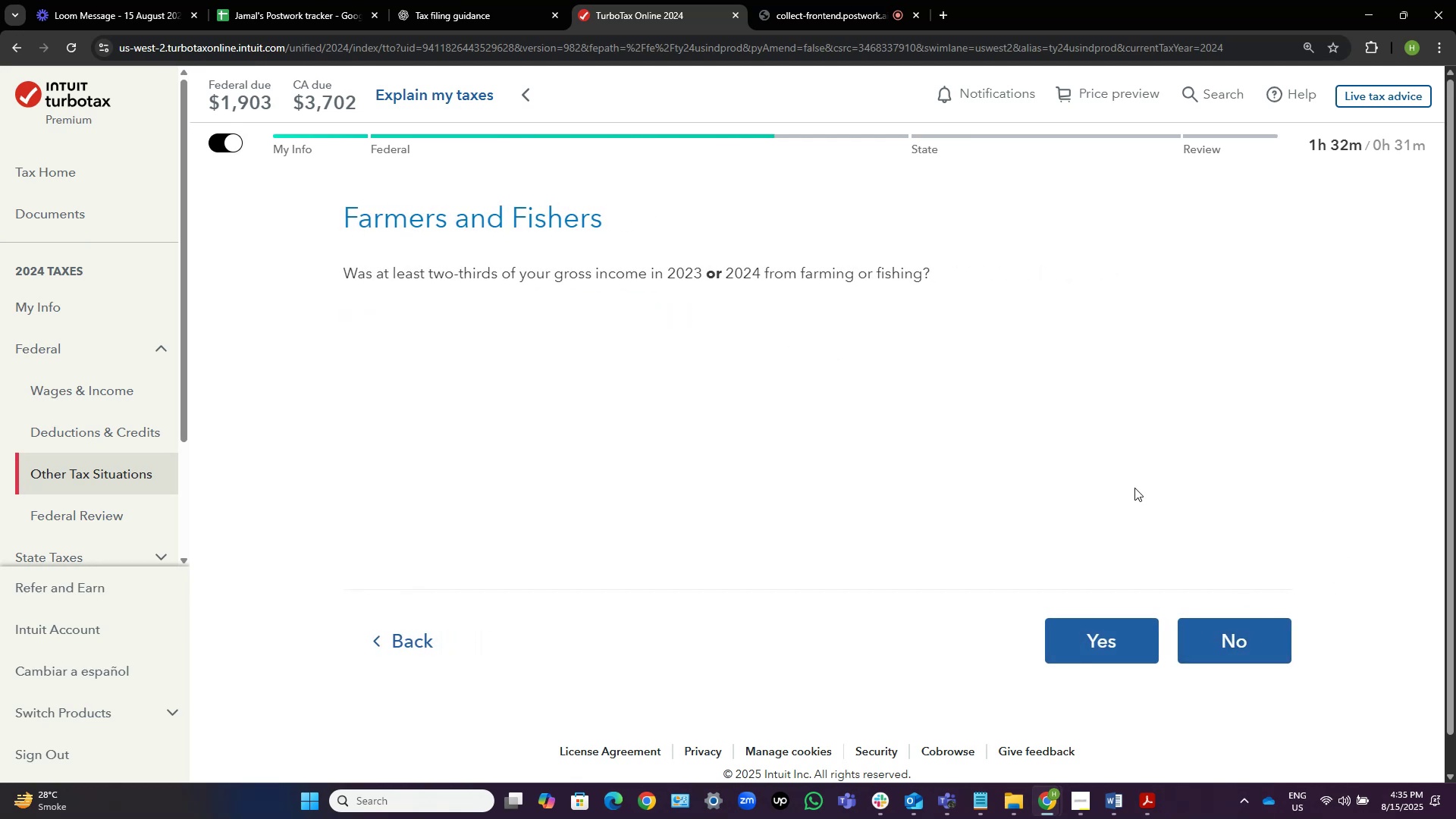 
left_click([1248, 635])
 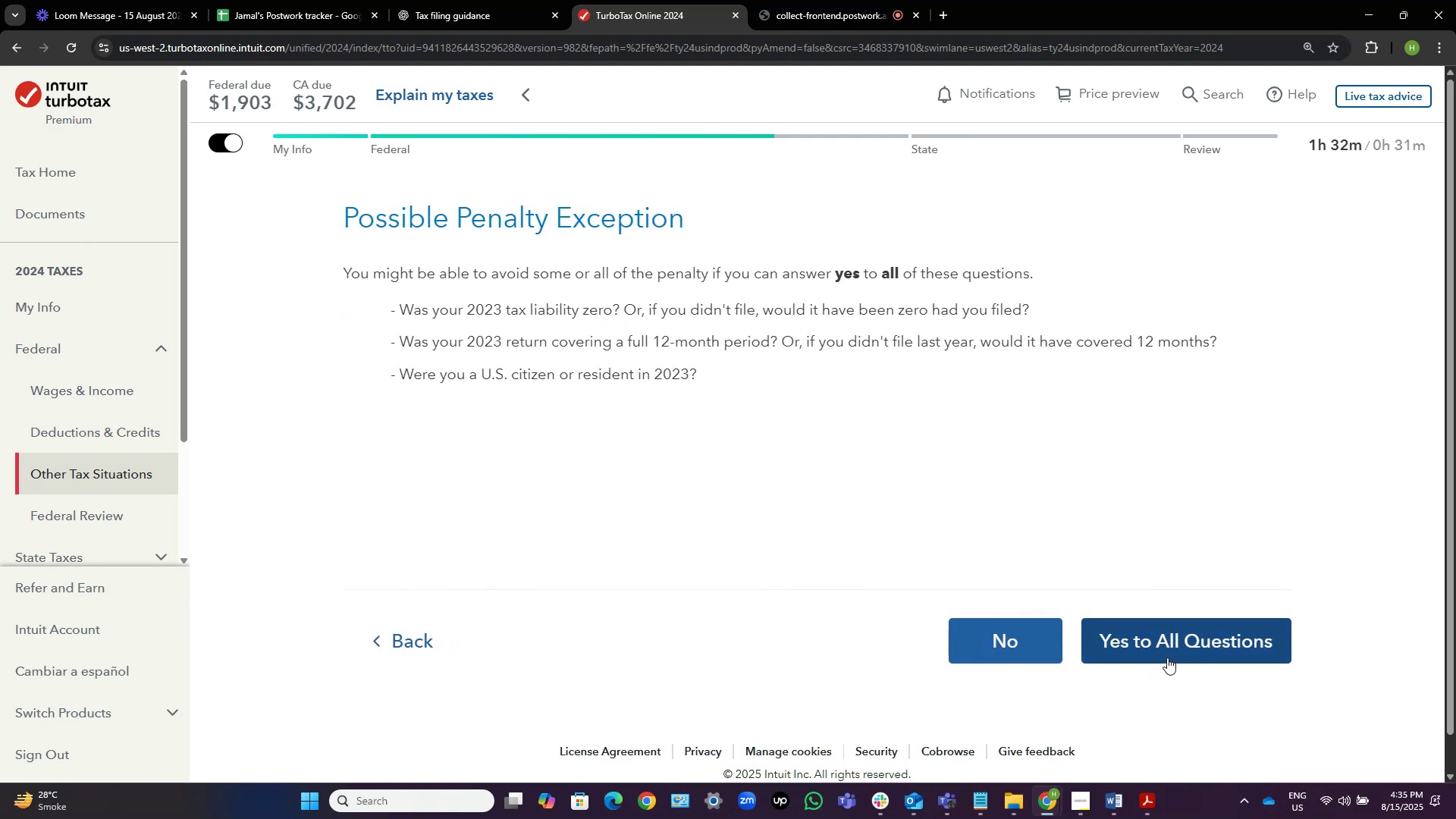 
wait(8.4)
 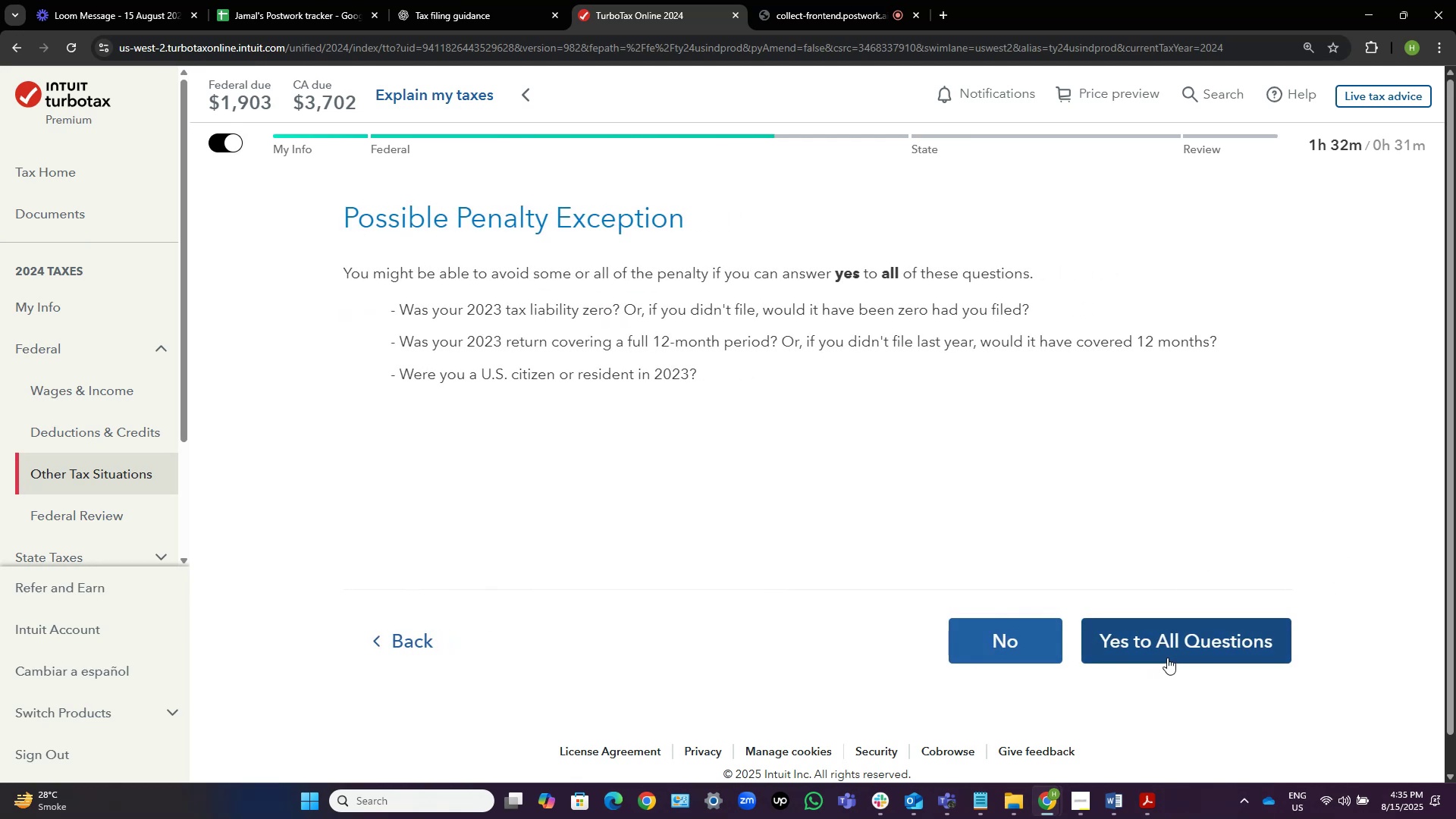 
left_click([1210, 644])
 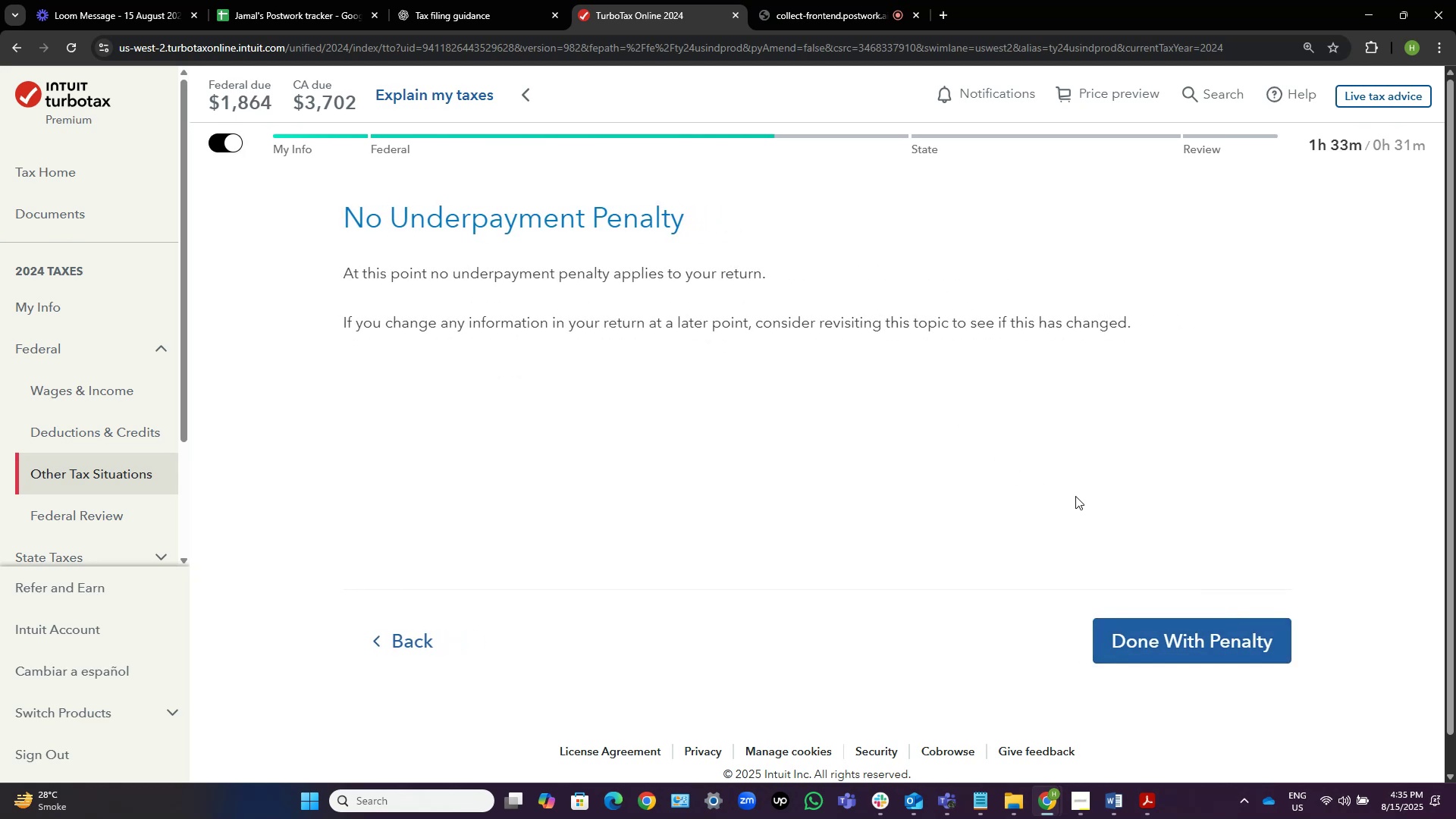 
left_click([1186, 652])
 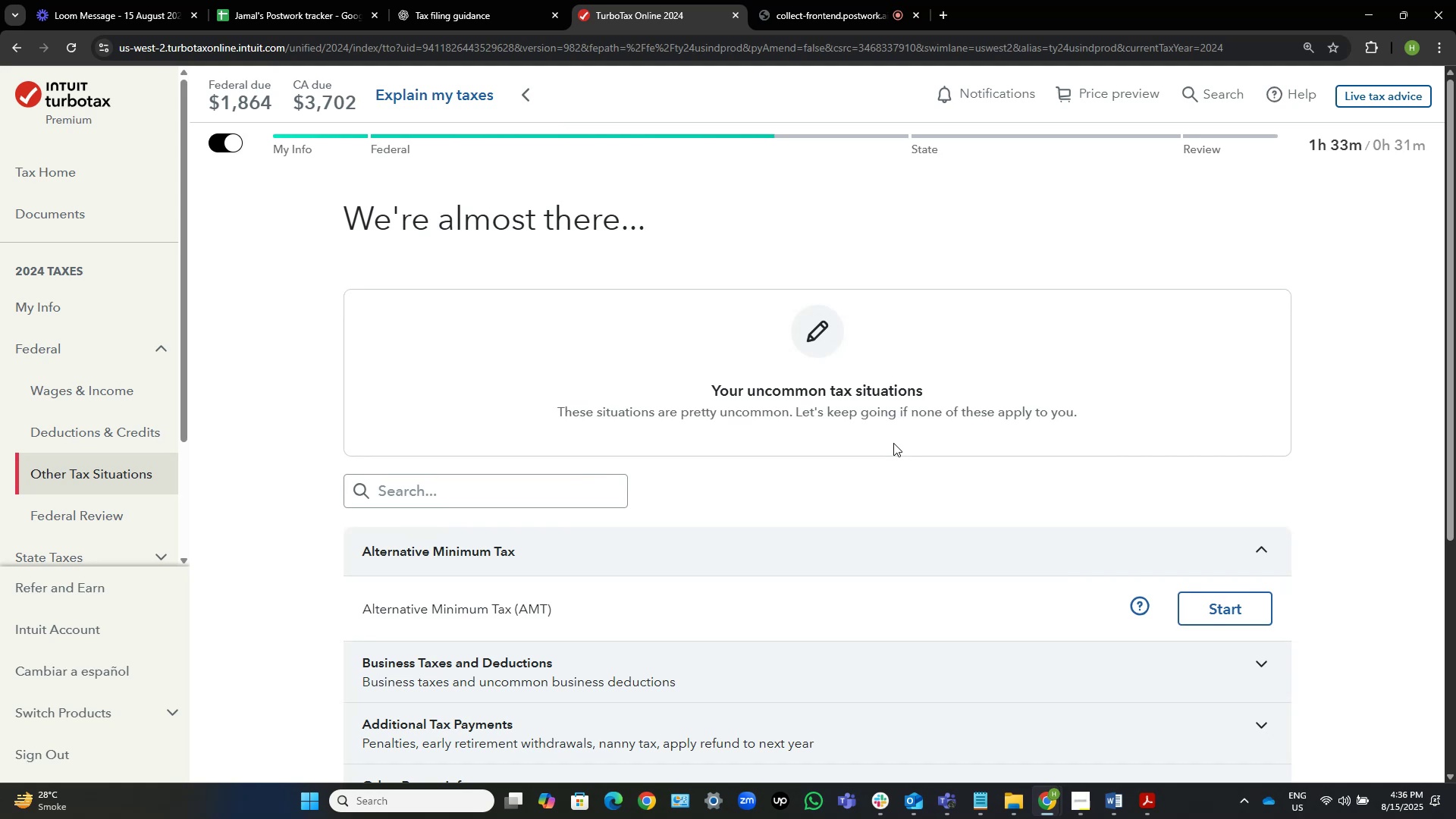 
scroll: coordinate [1083, 507], scroll_direction: down, amount: 11.0
 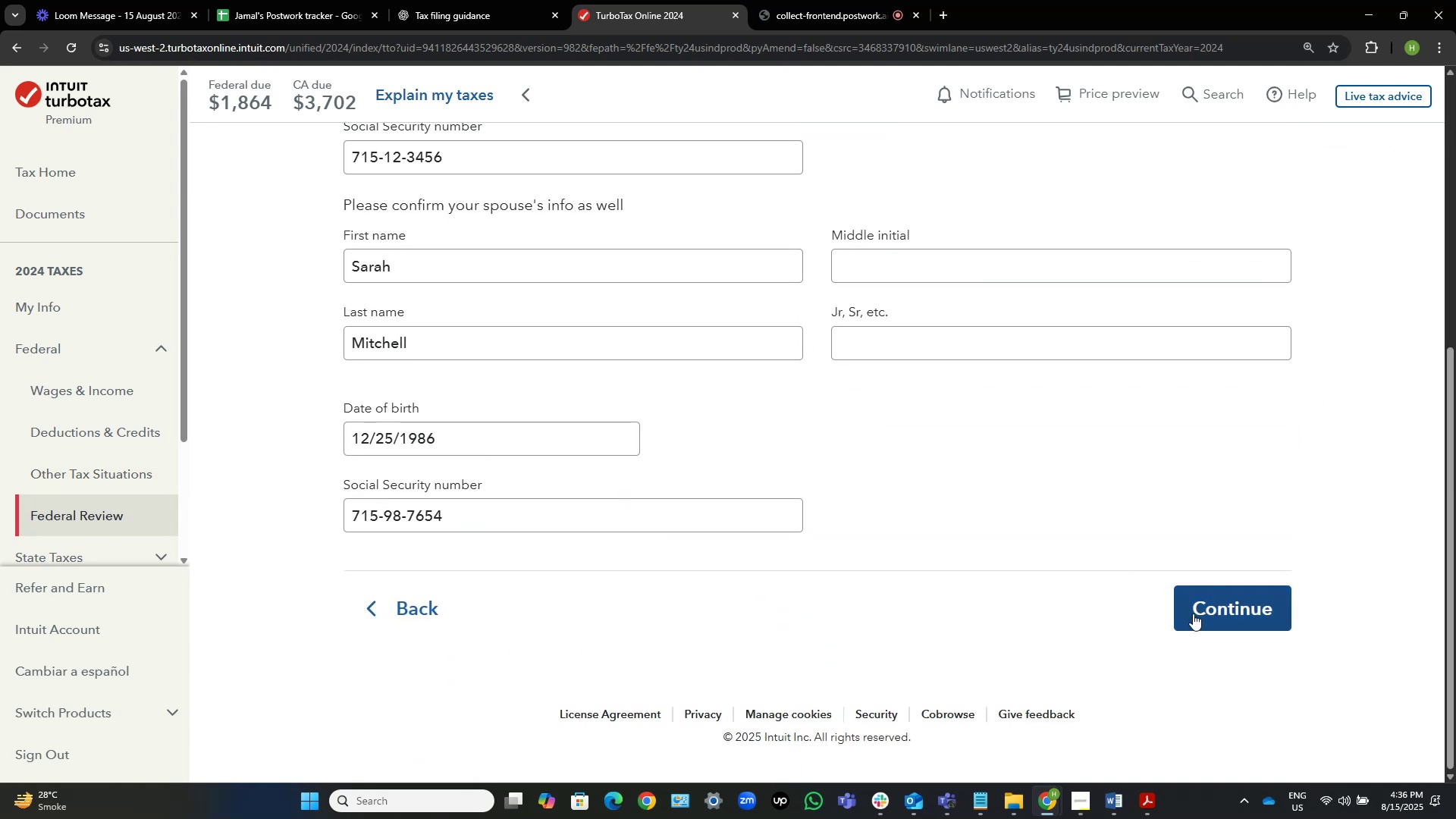 
left_click([1199, 619])
 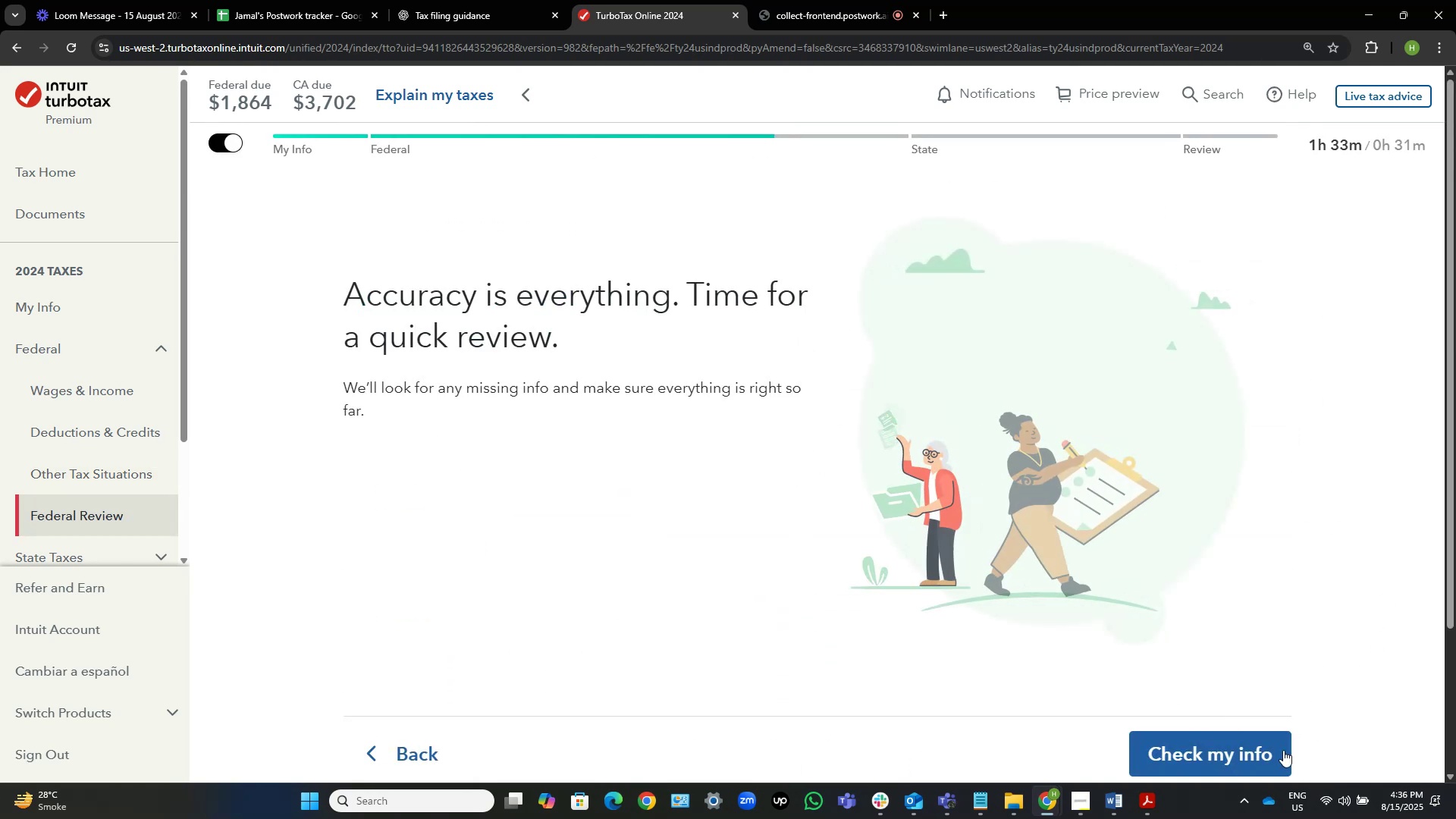 
left_click([1250, 750])
 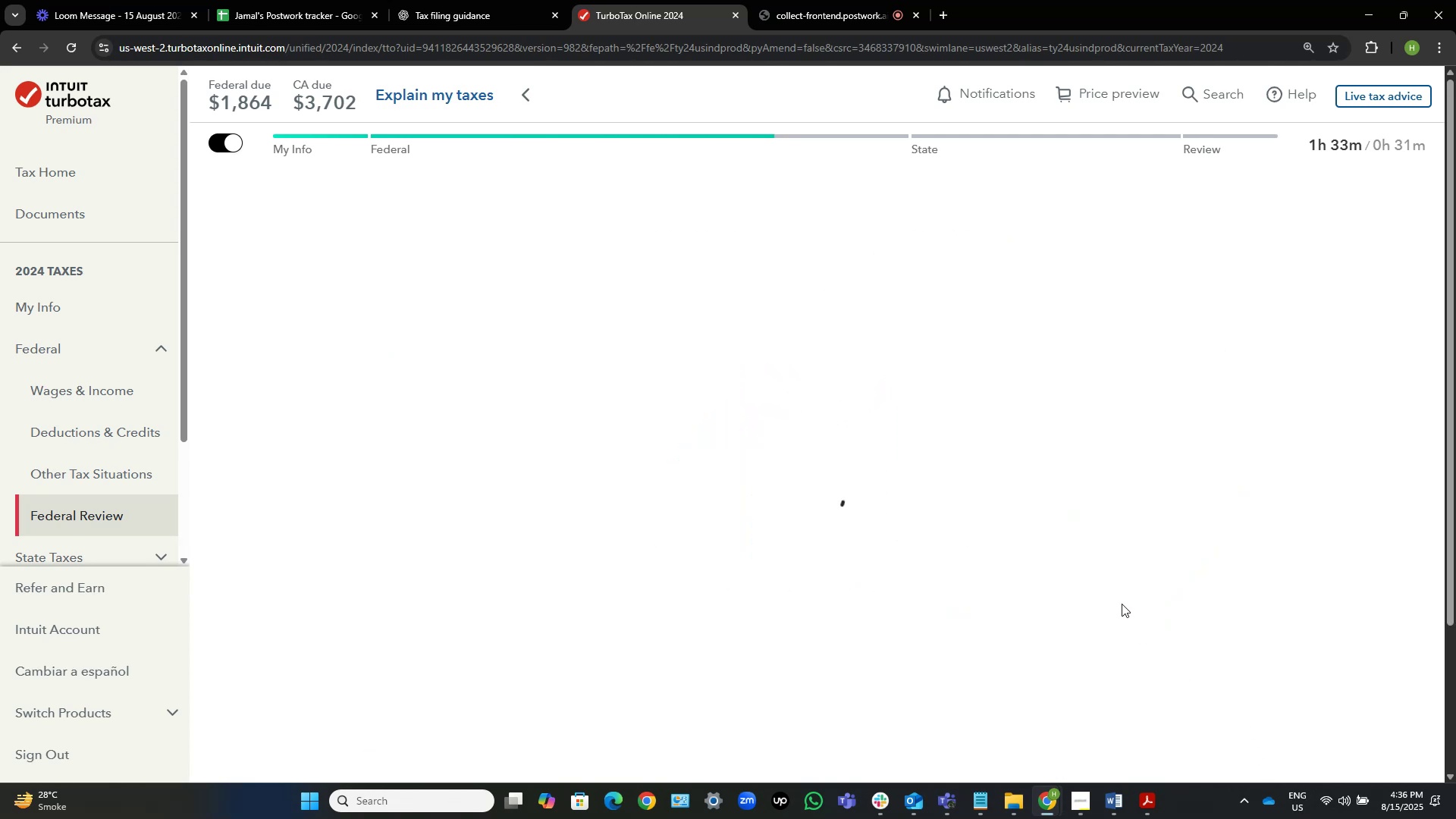 
wait(6.66)
 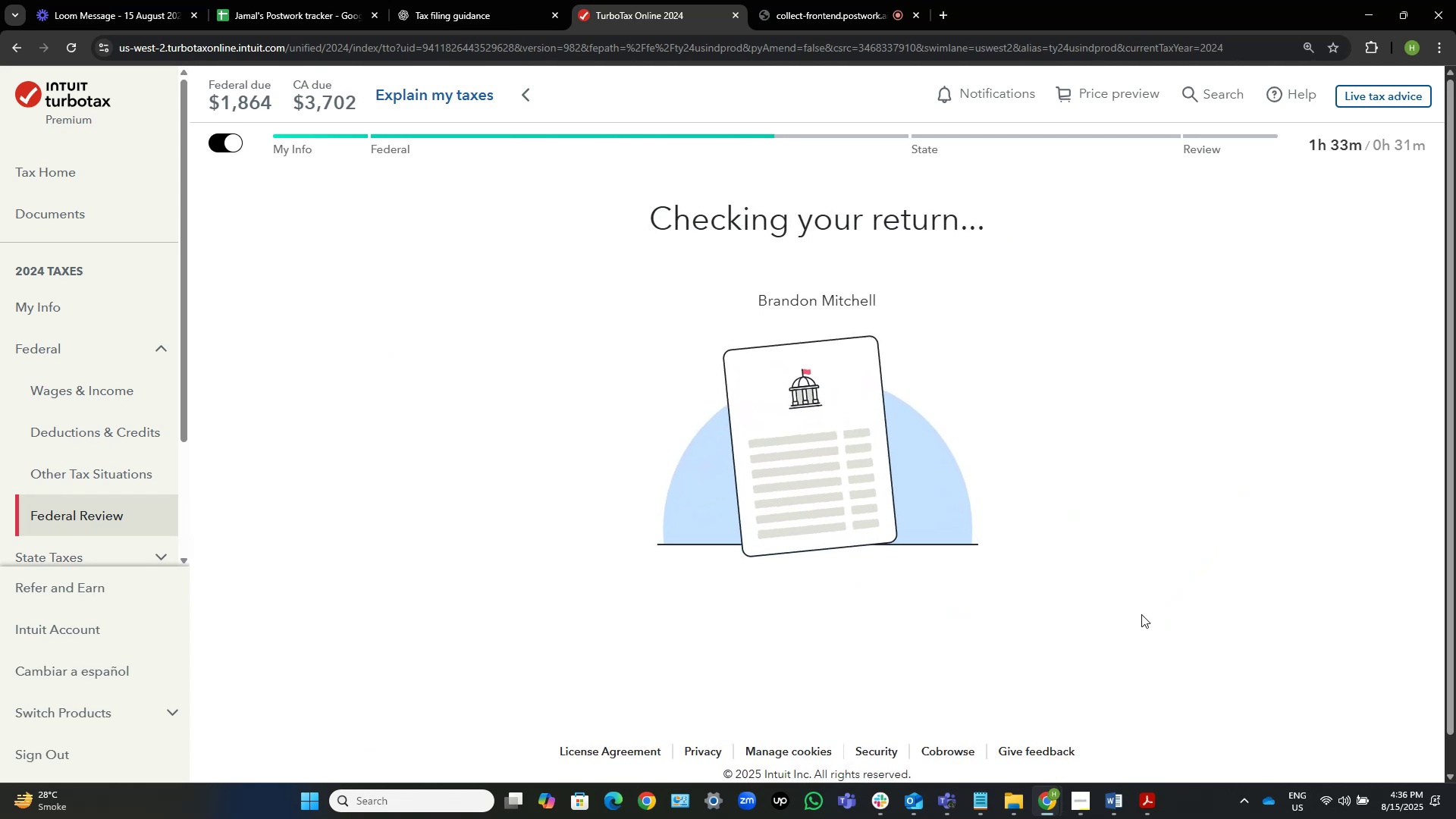 
left_click([1238, 664])
 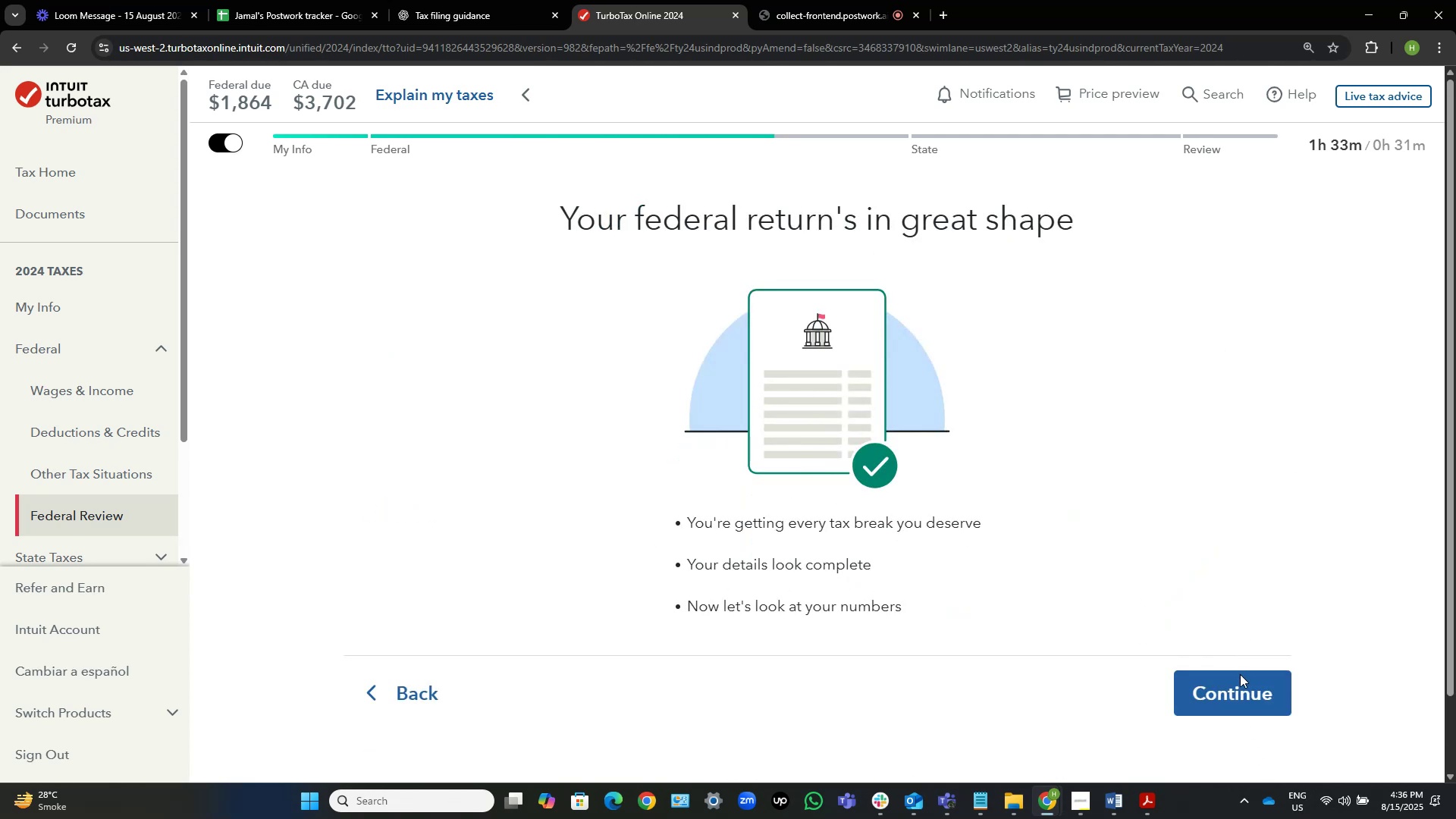 
left_click([1244, 686])
 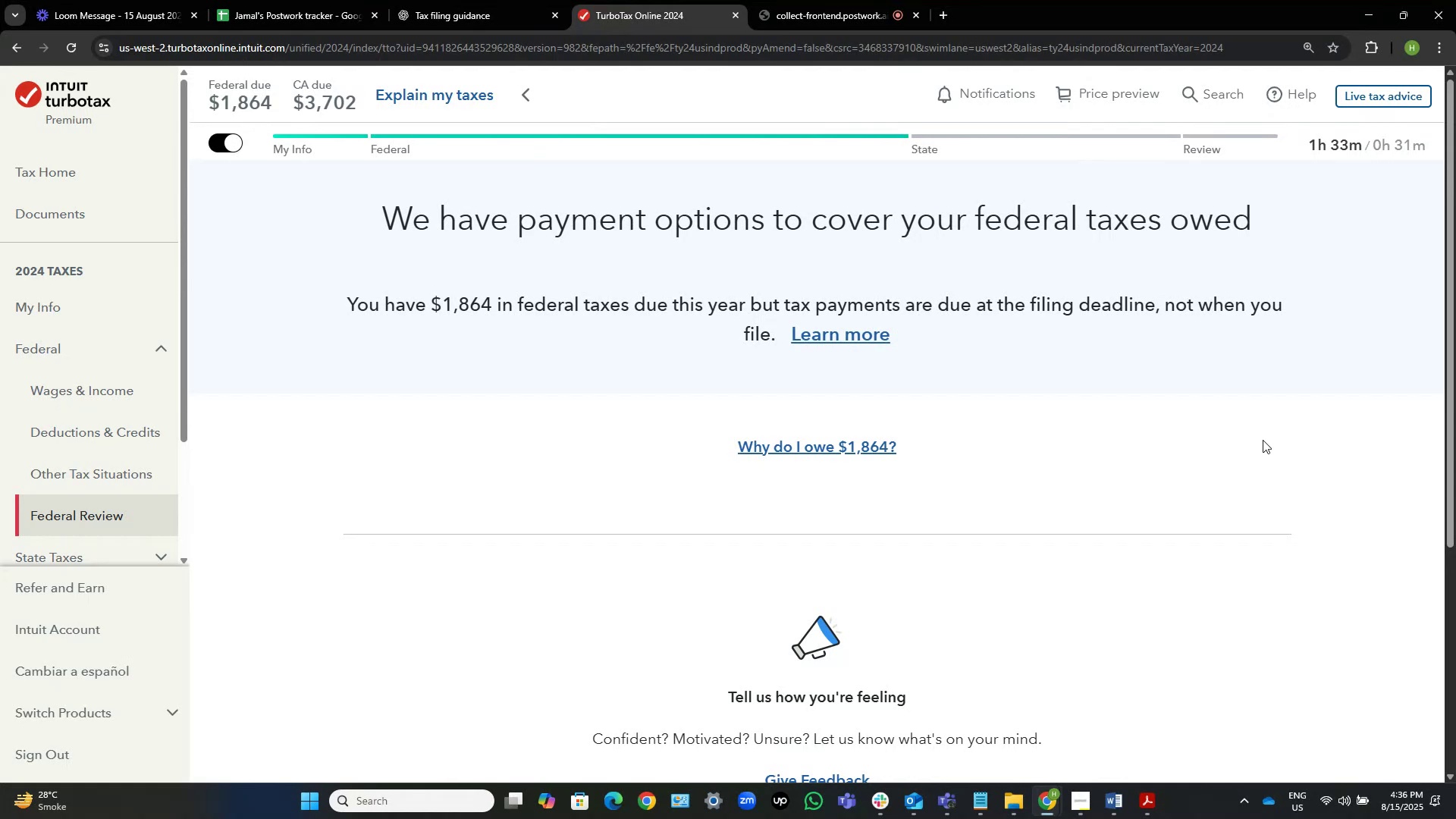 
scroll: coordinate [1263, 440], scroll_direction: down, amount: 5.0
 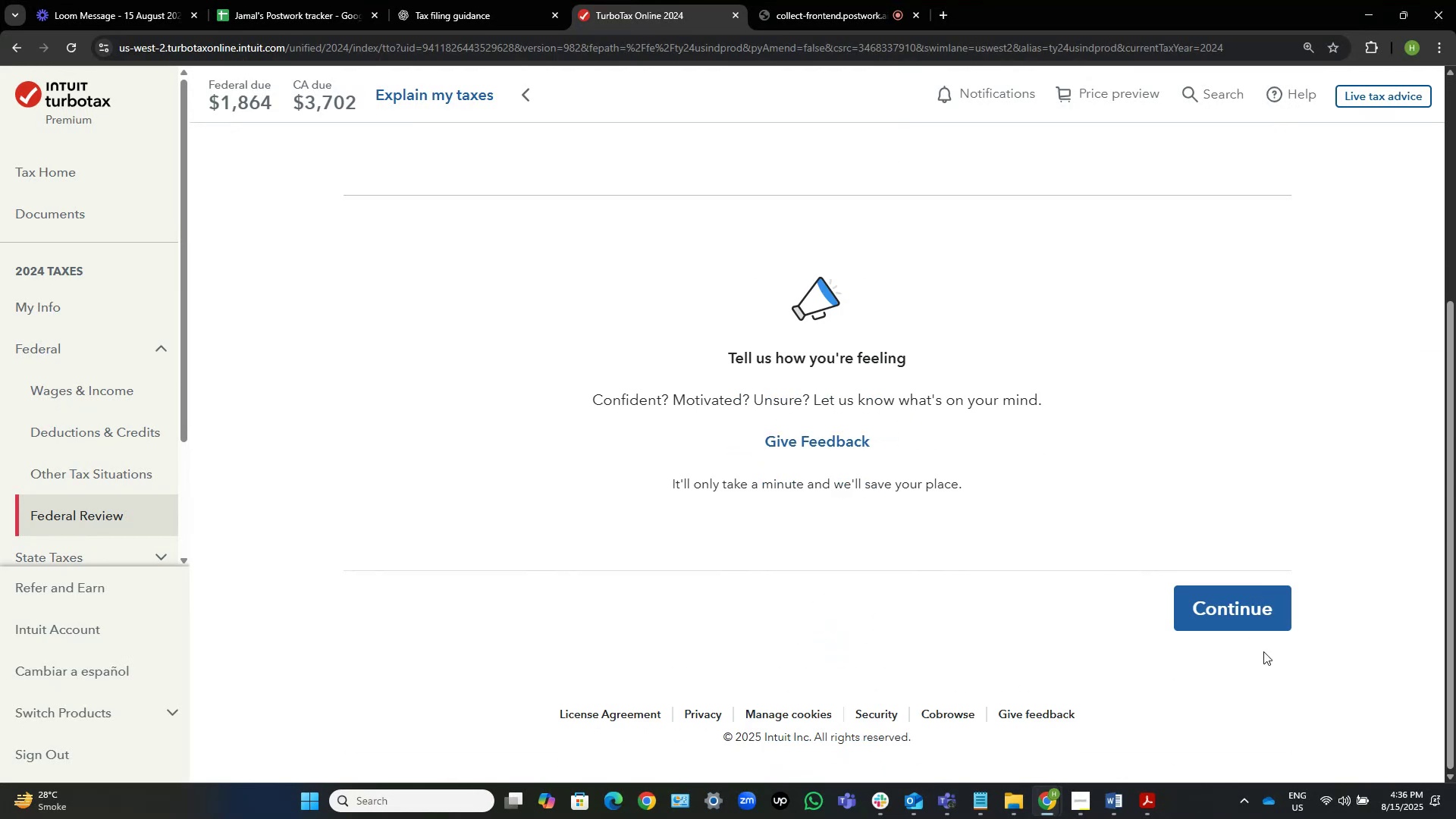 
left_click([1256, 620])
 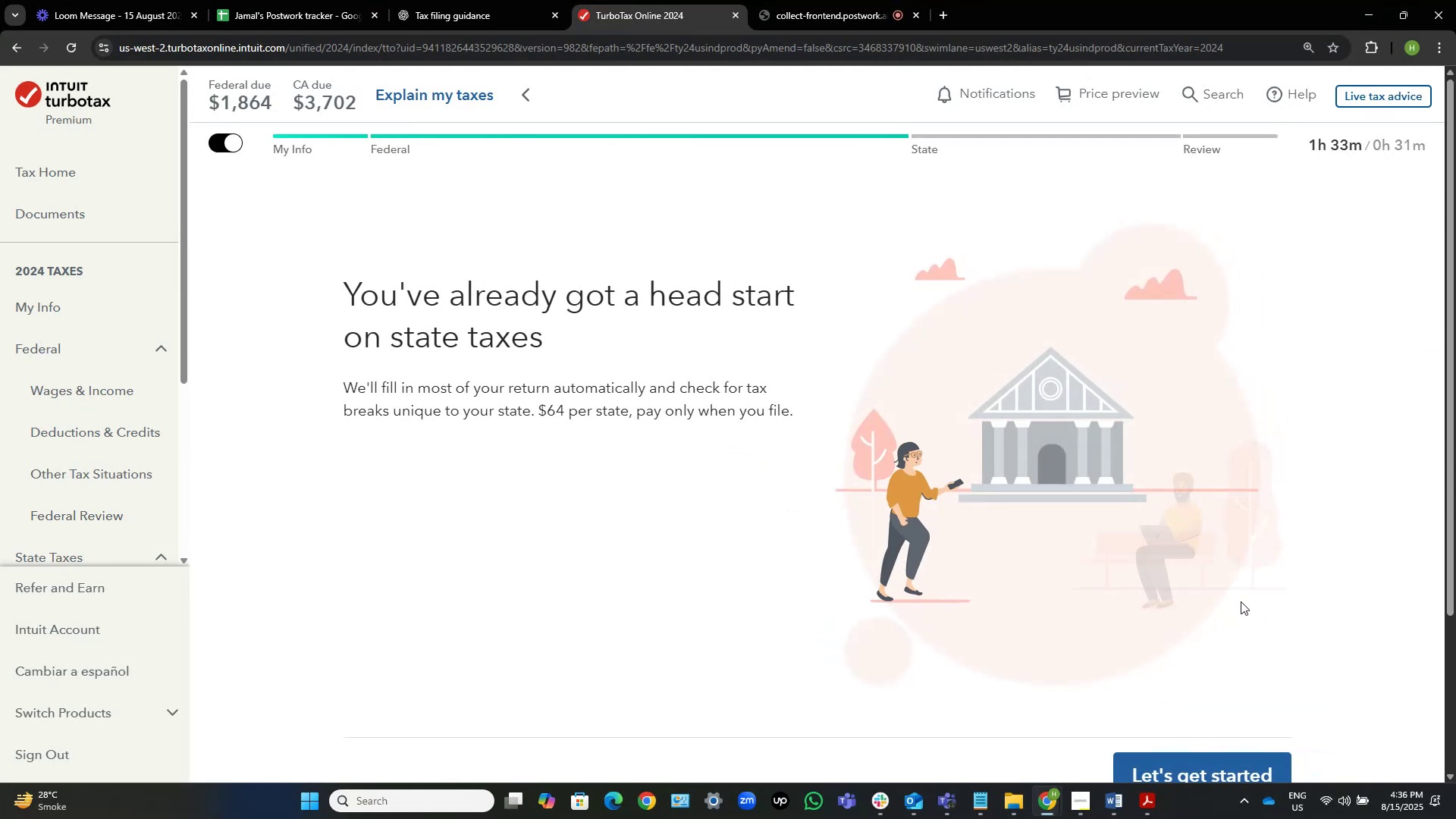 
scroll: coordinate [1265, 683], scroll_direction: down, amount: 1.0
 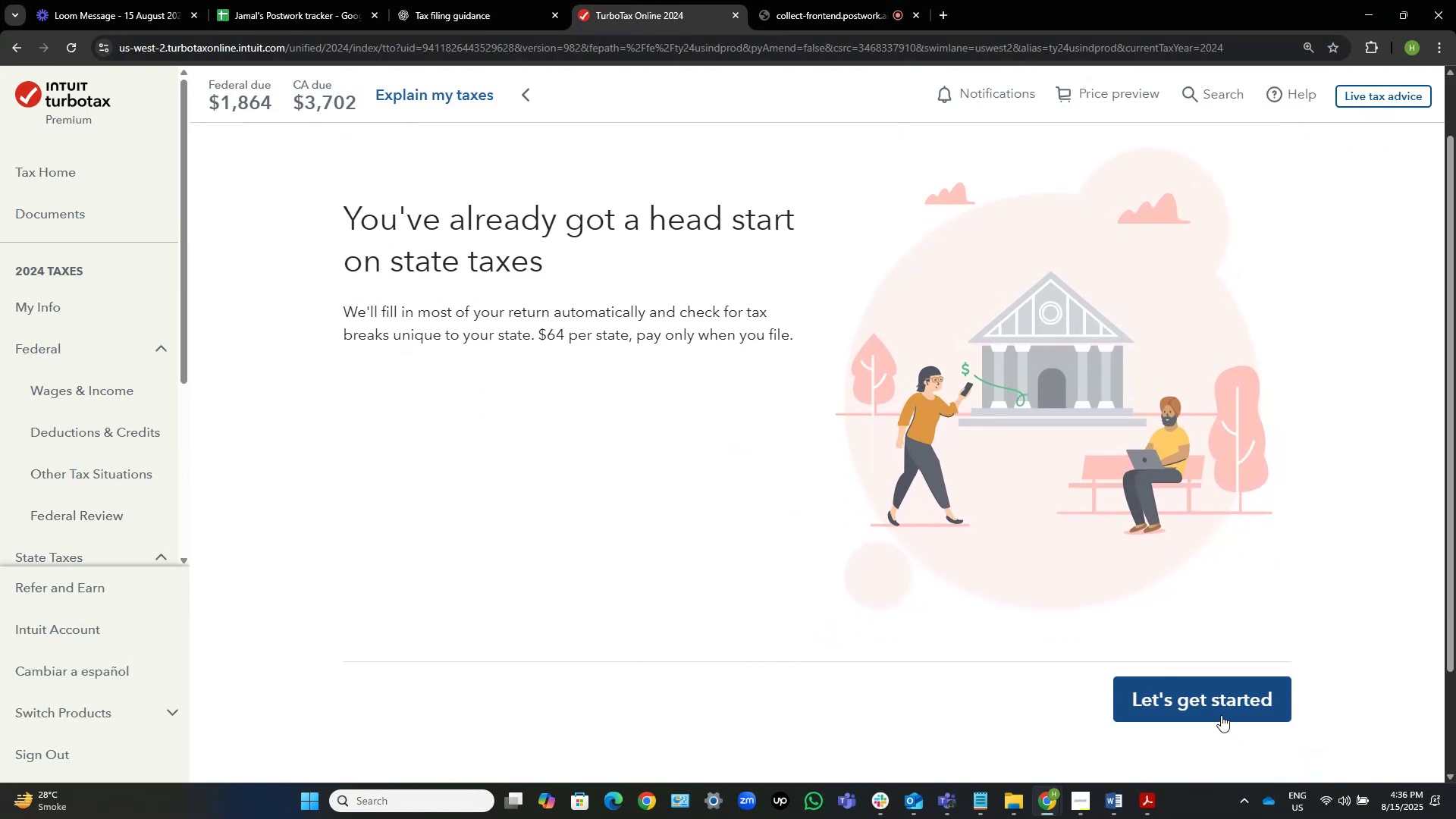 
left_click([1213, 702])
 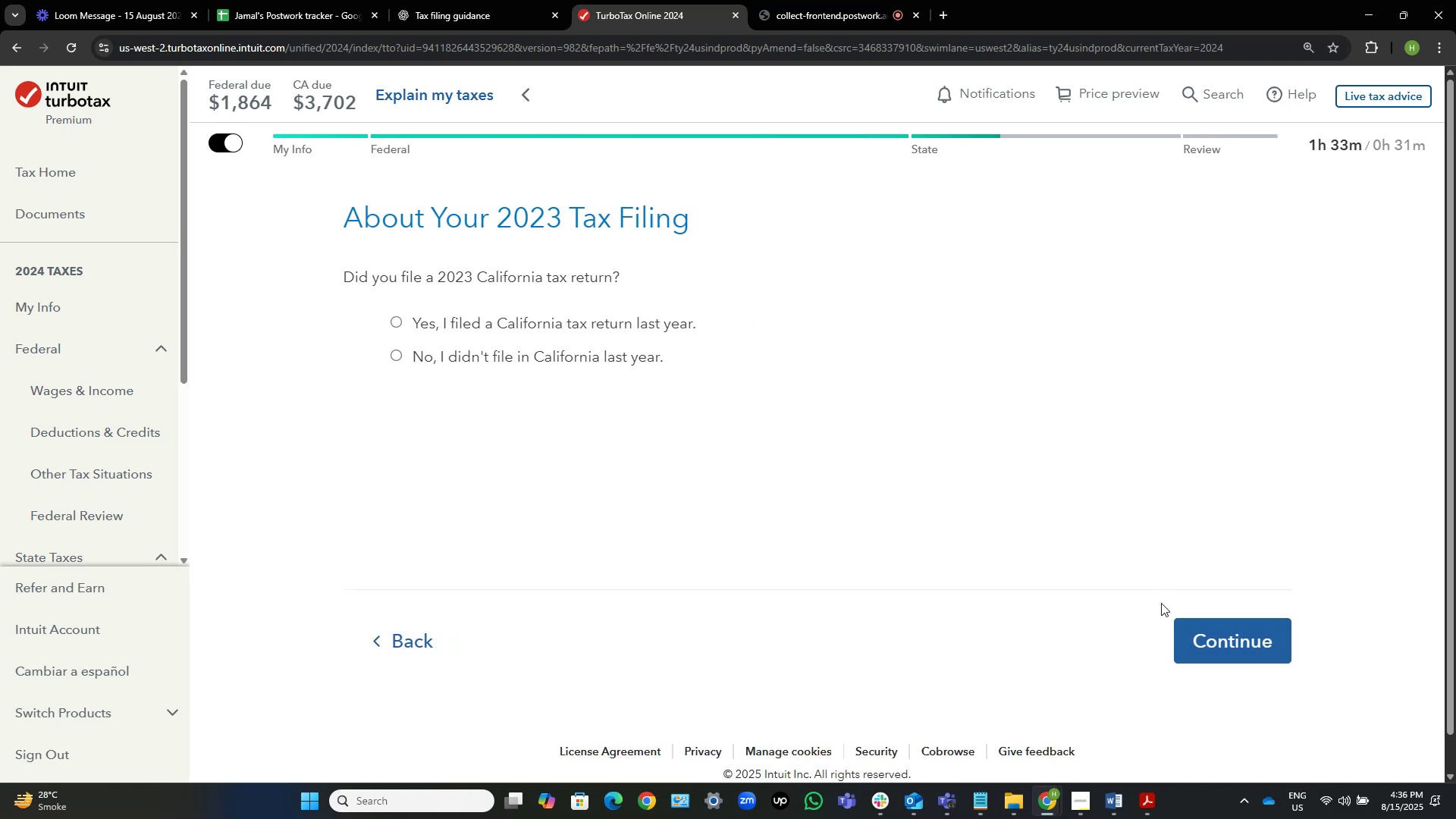 
wait(27.03)
 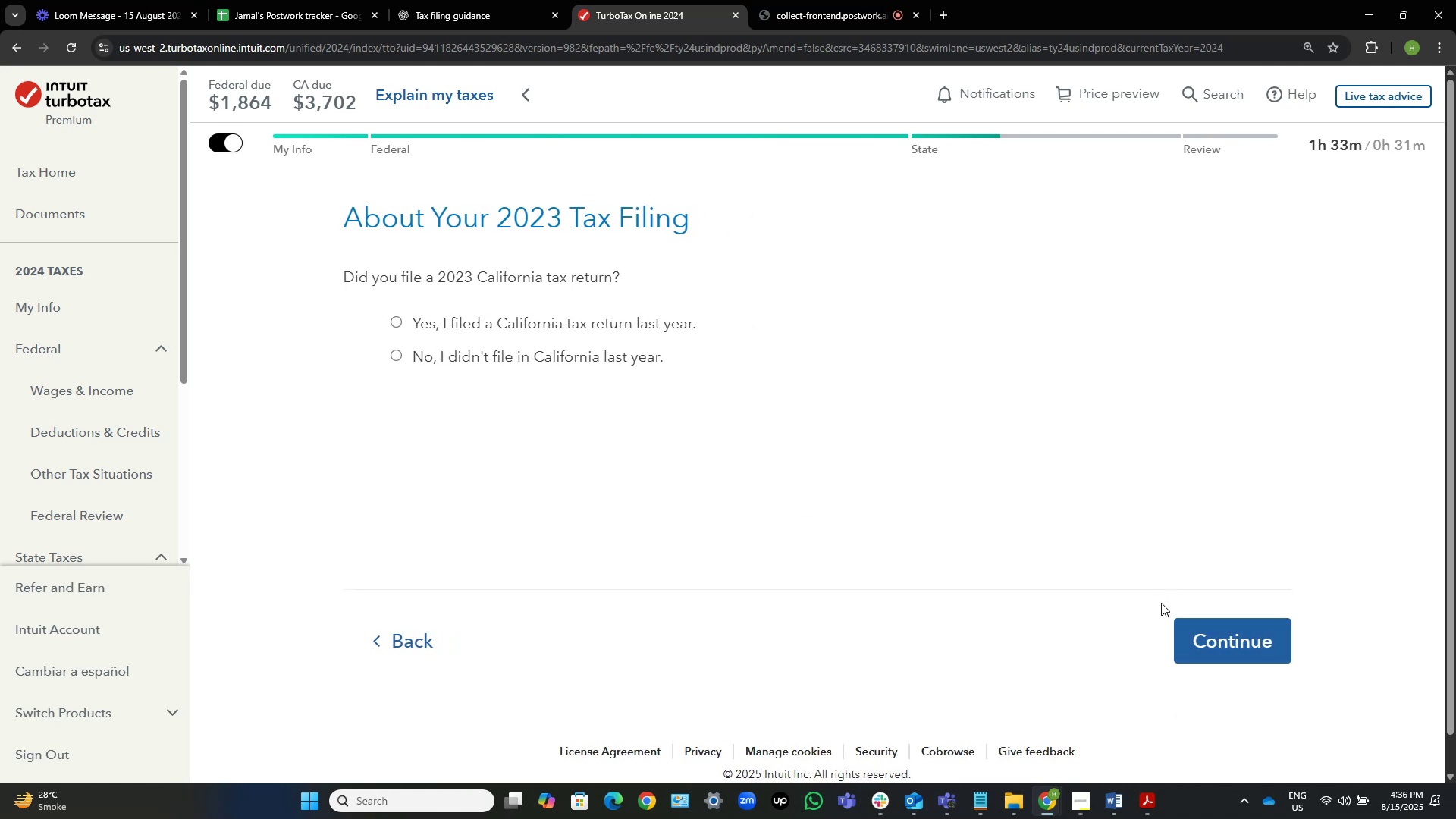 
left_click([492, 328])
 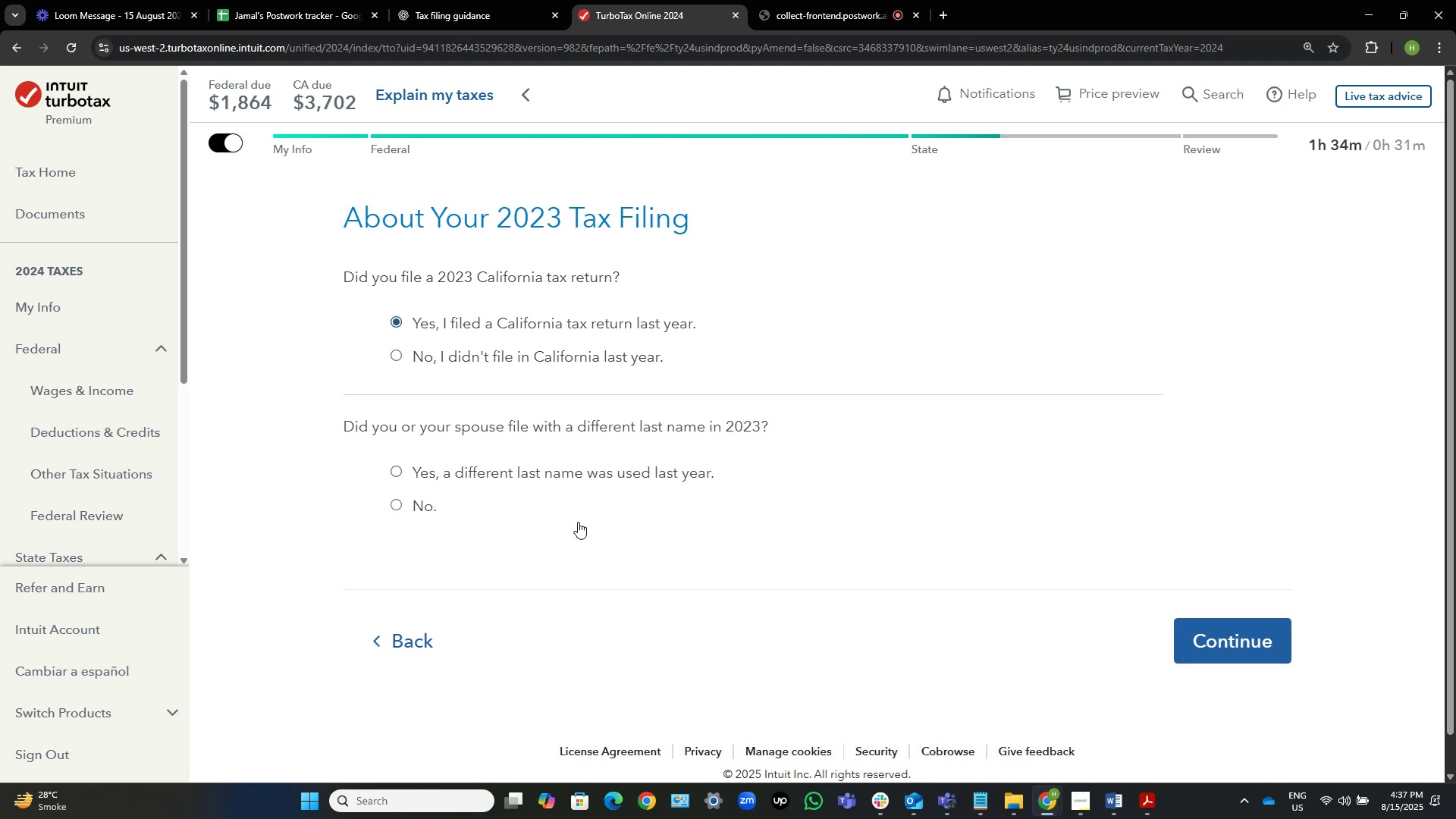 
wait(8.69)
 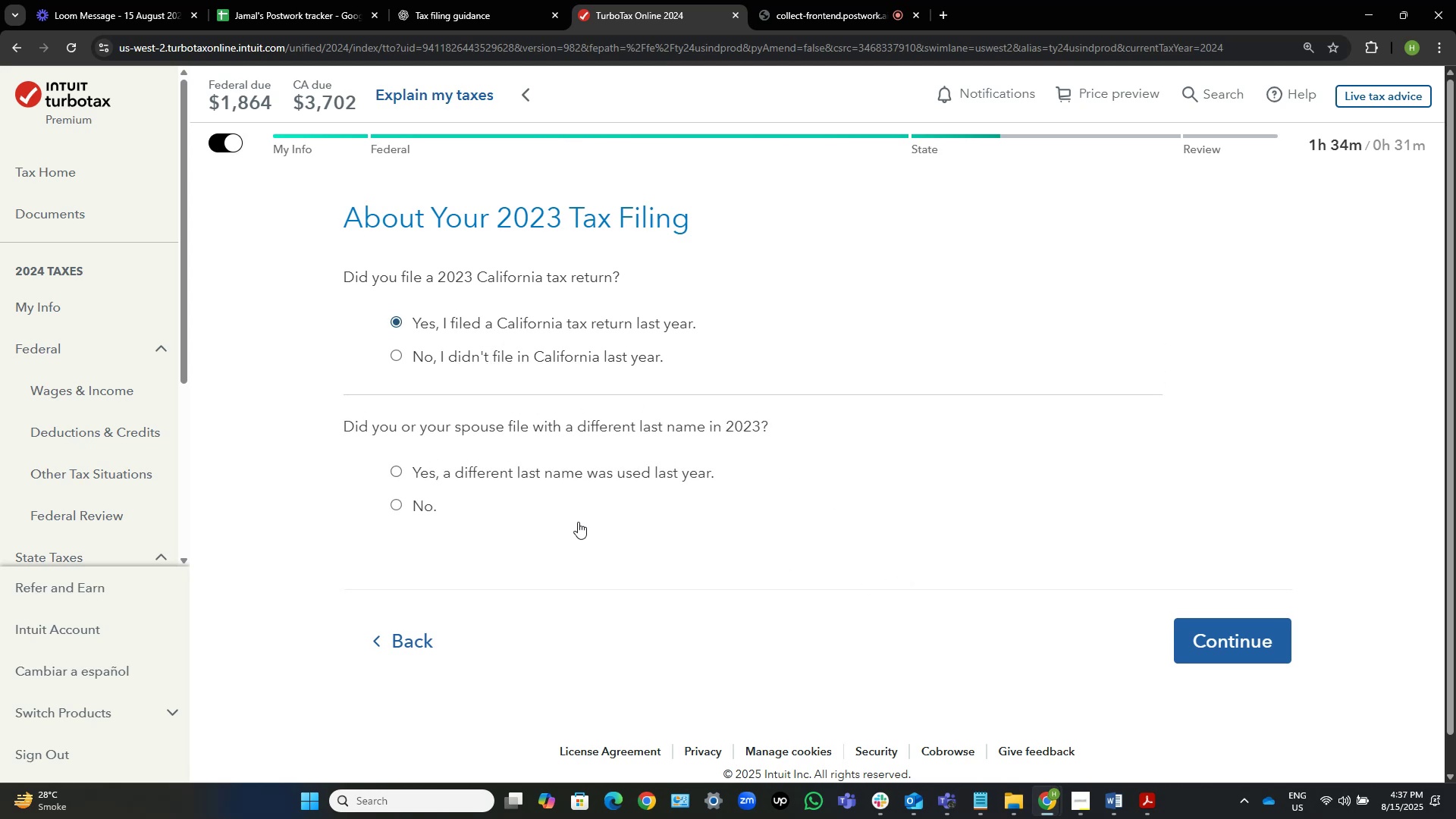 
left_click([411, 503])
 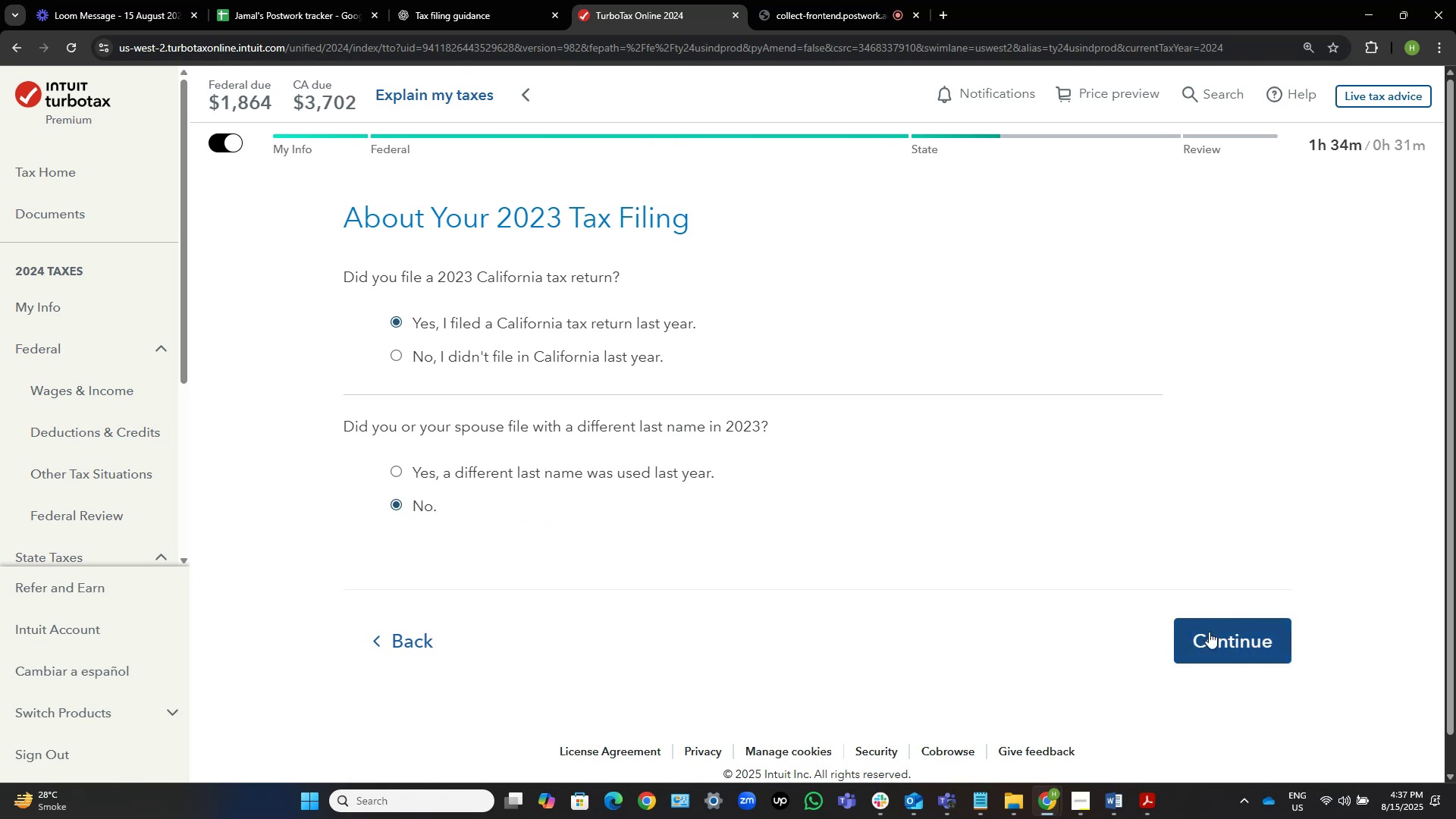 
left_click([1222, 635])
 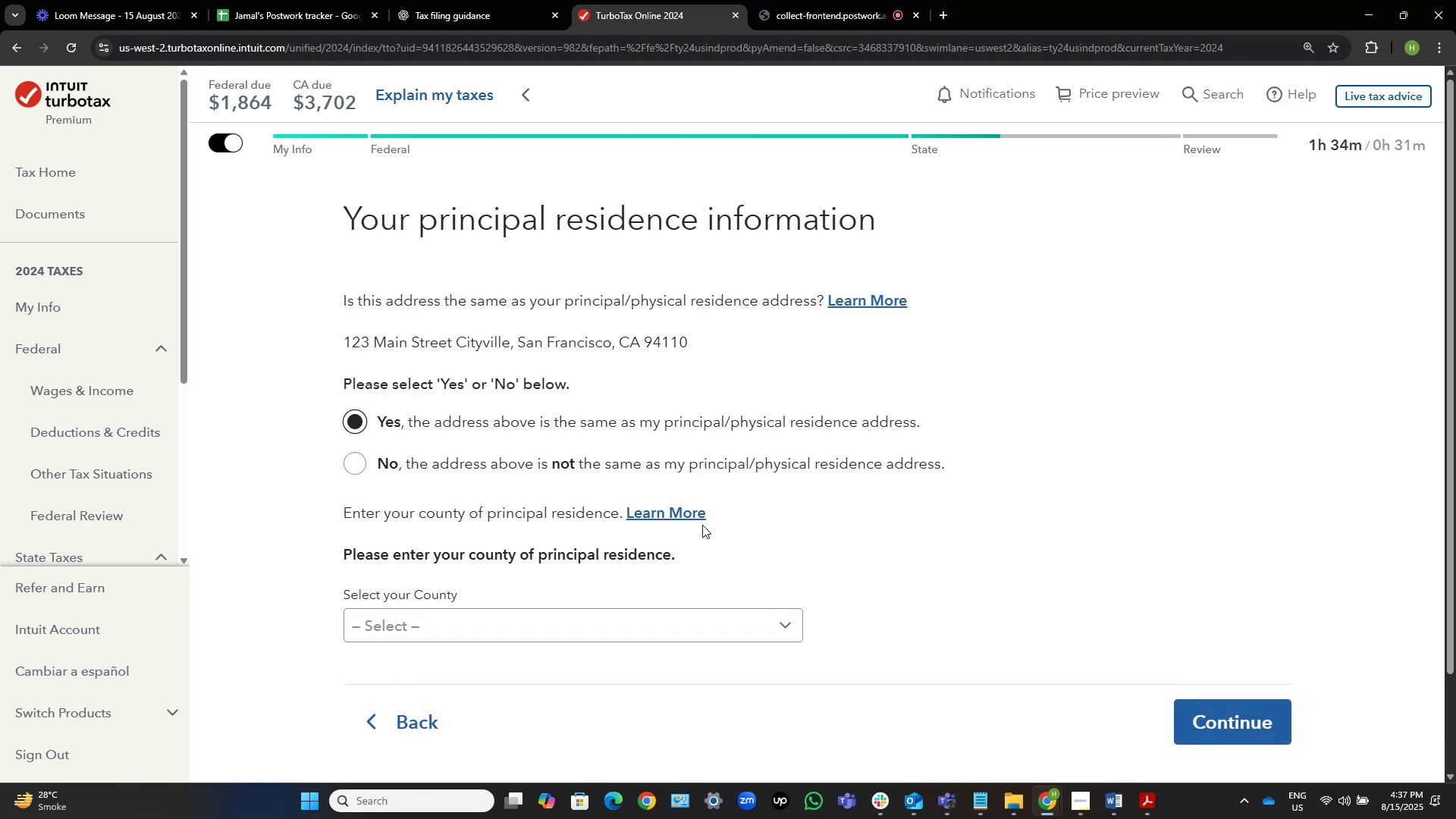 
scroll: coordinate [586, 635], scroll_direction: down, amount: 3.0
 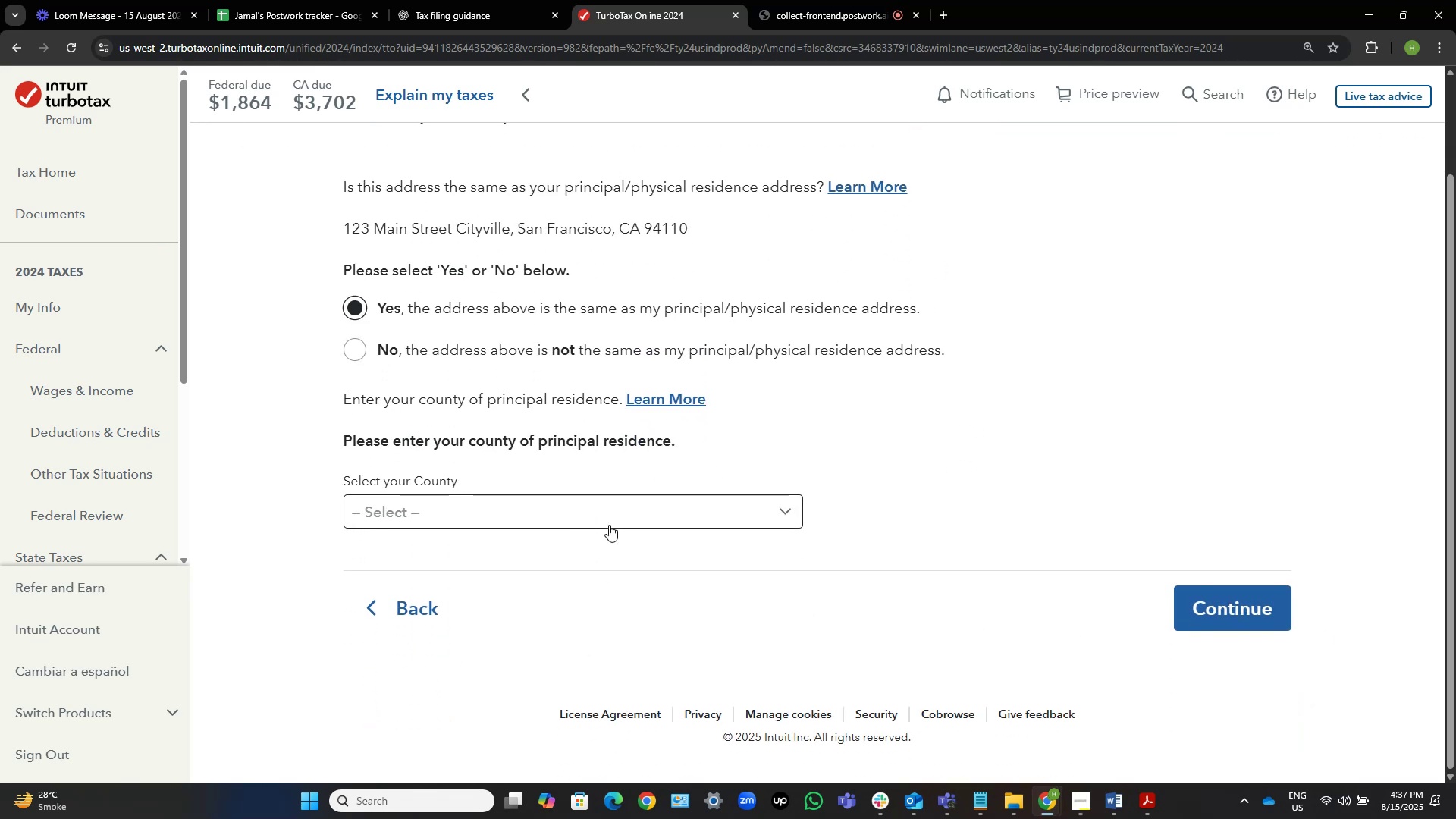 
left_click([608, 520])
 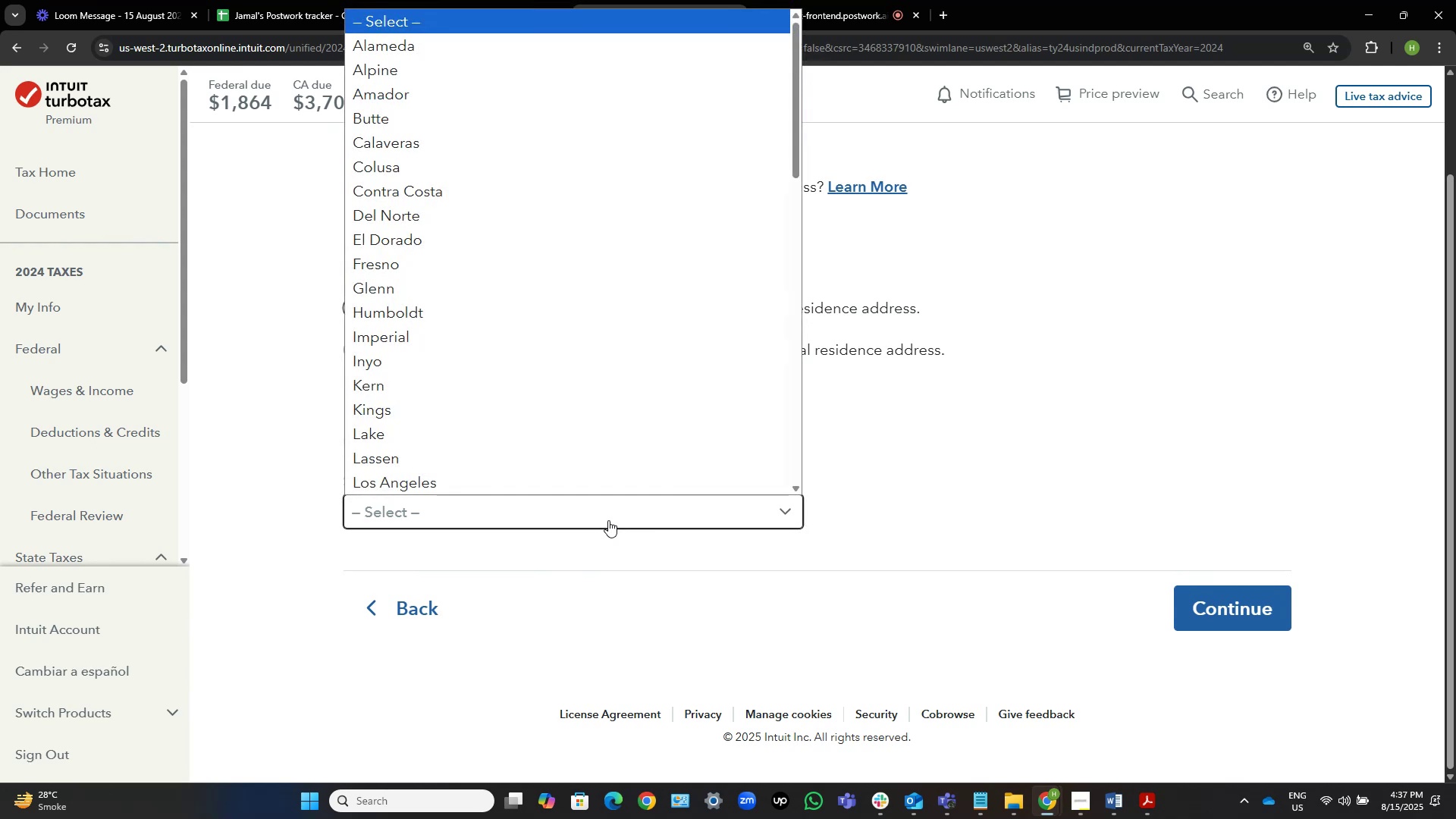 
left_click([608, 520])
 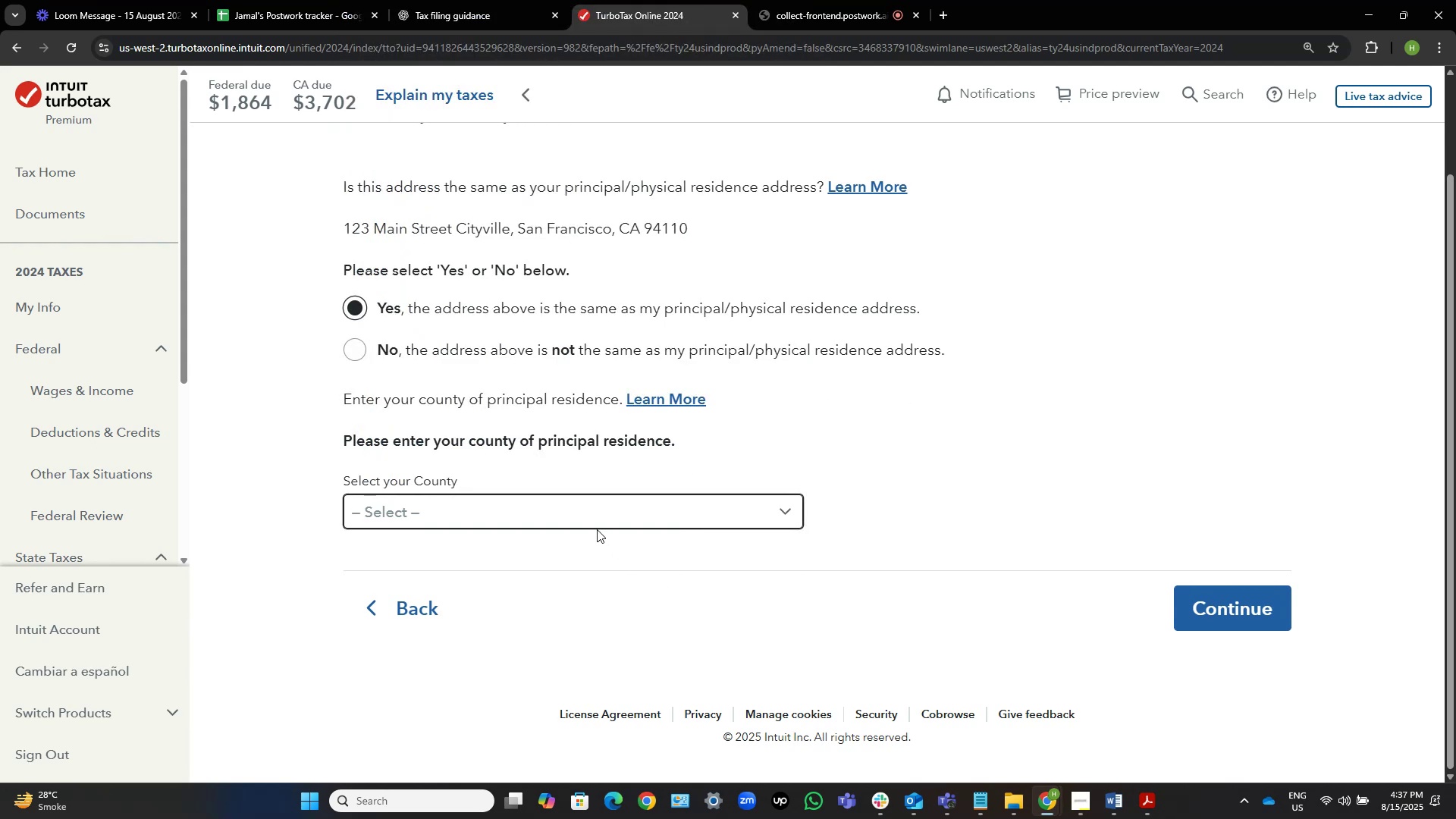 
wait(11.74)
 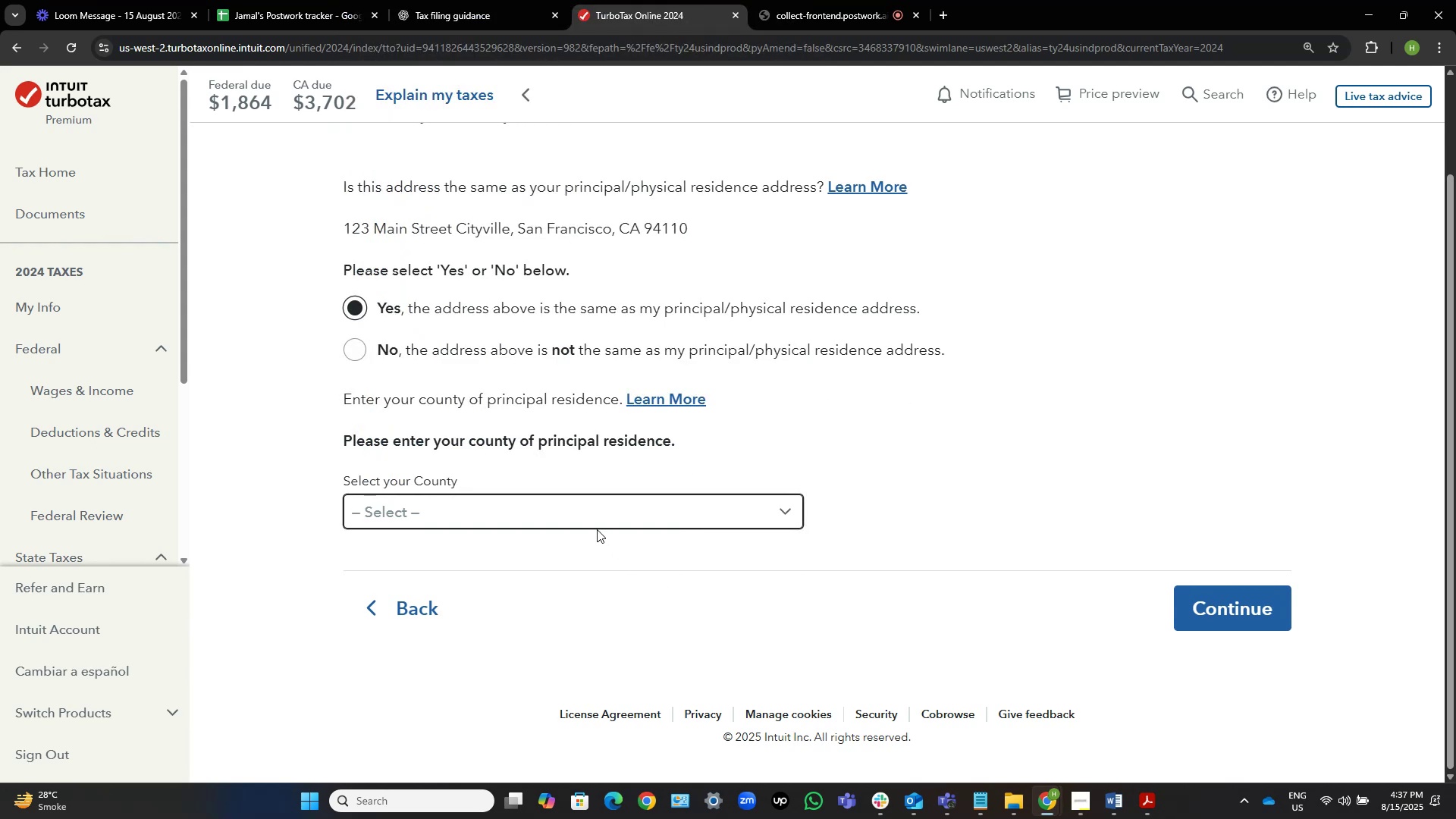 
left_click([1201, 600])
 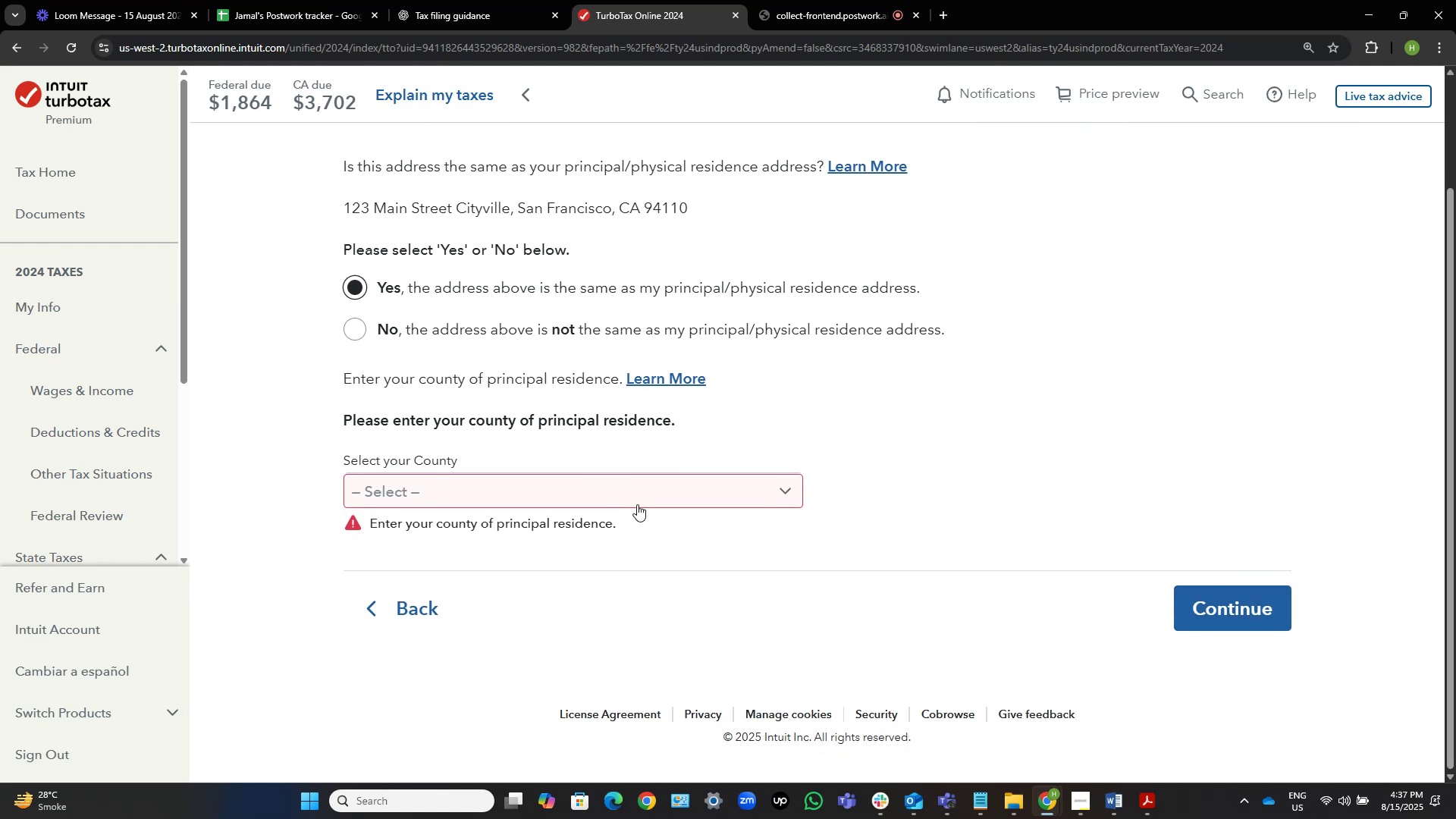 
left_click([646, 500])
 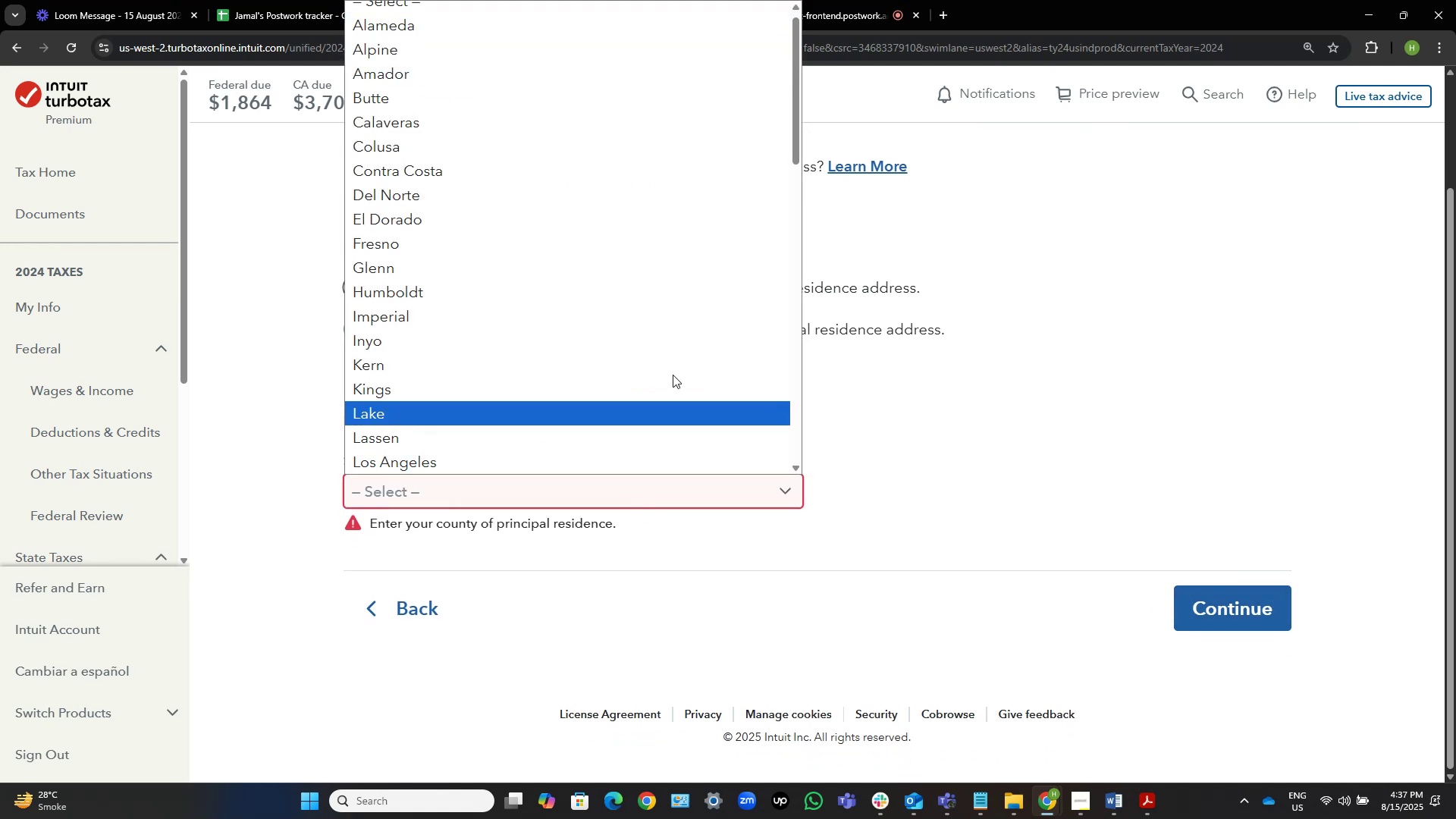 
scroll: coordinate [674, 348], scroll_direction: down, amount: 7.0
 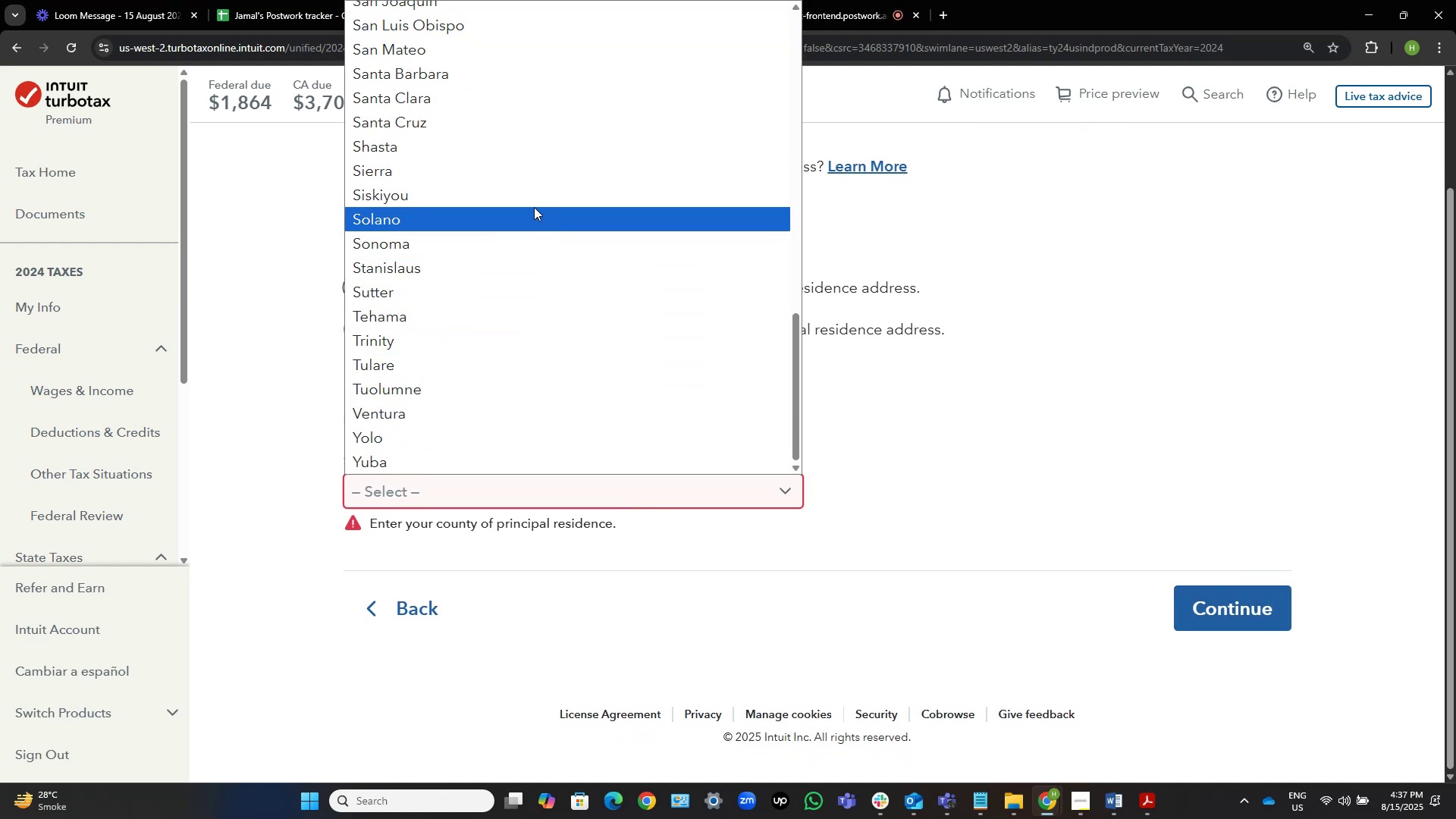 
scroll: coordinate [534, 207], scroll_direction: up, amount: 1.0
 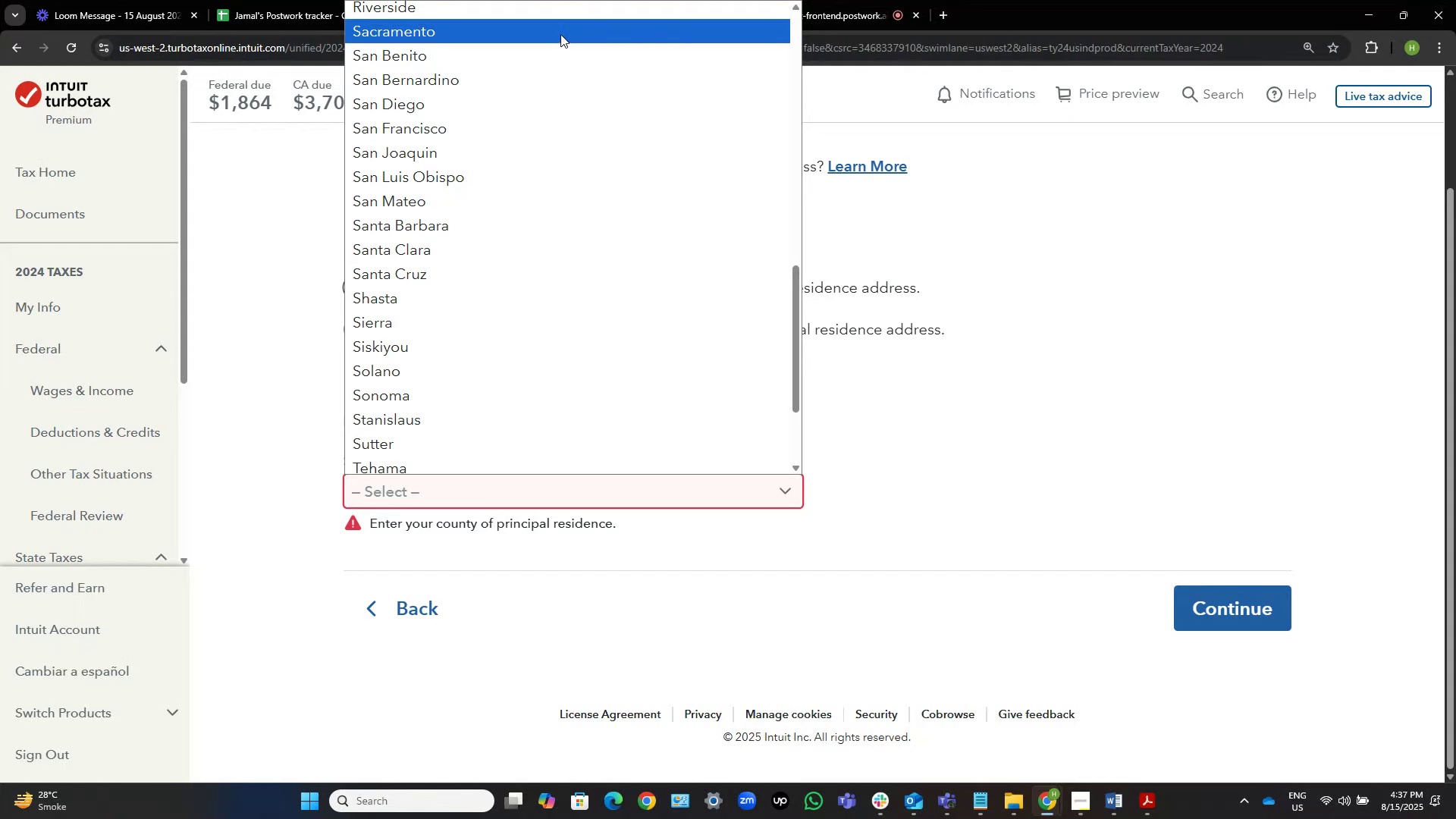 
left_click([580, 120])
 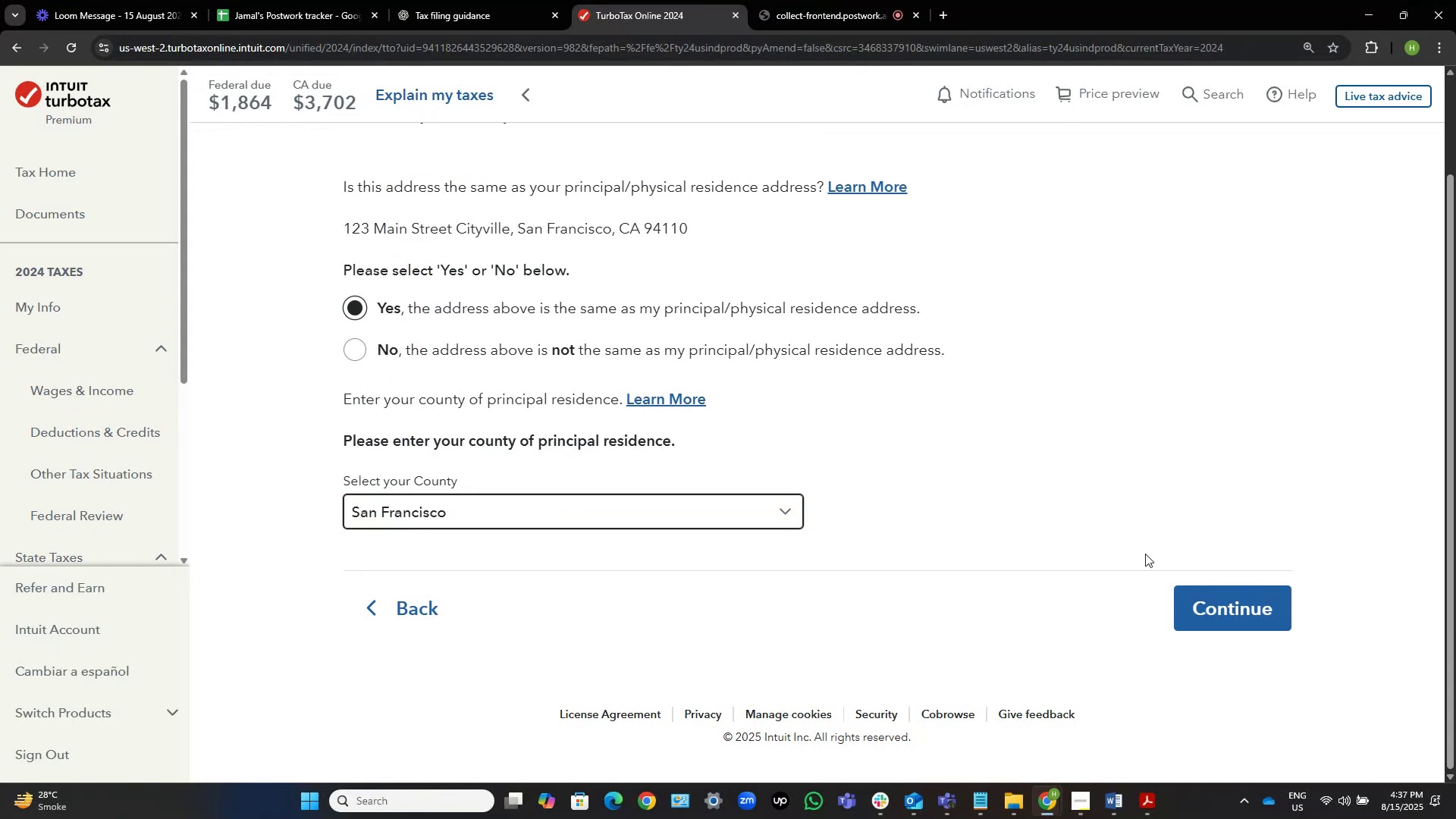 
left_click([1165, 516])
 